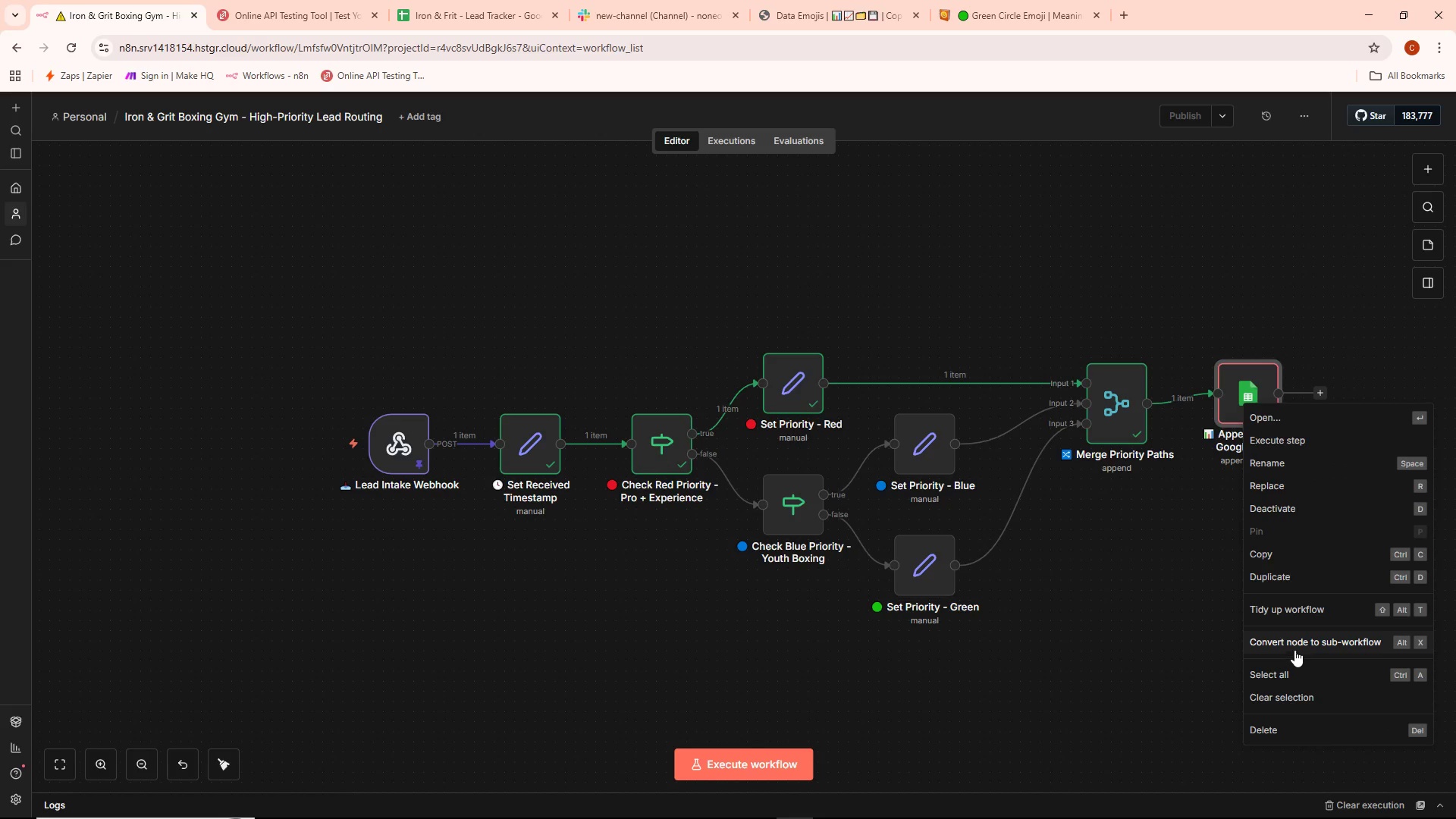 
left_click([1241, 300])
 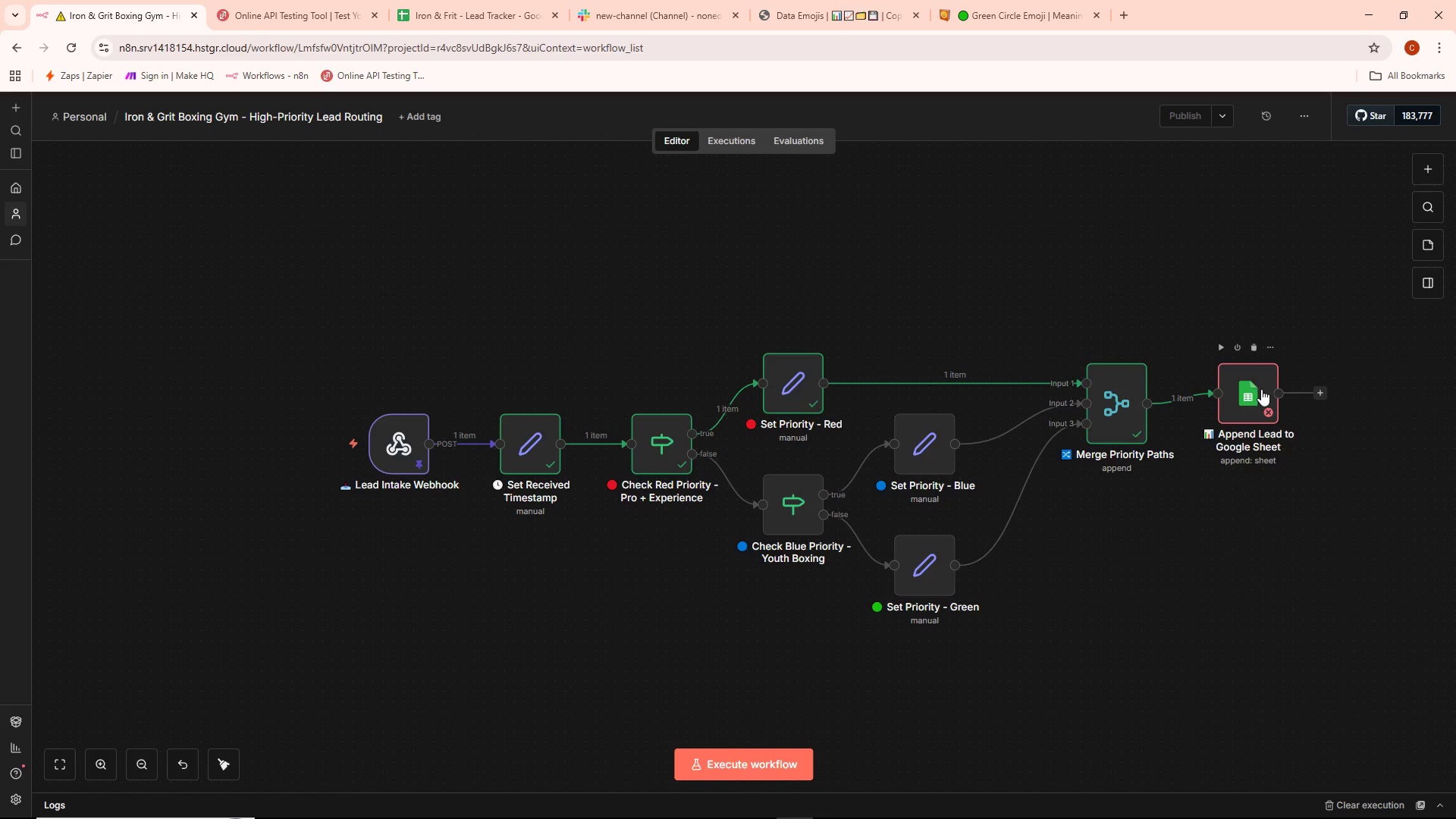 
double_click([1261, 391])
 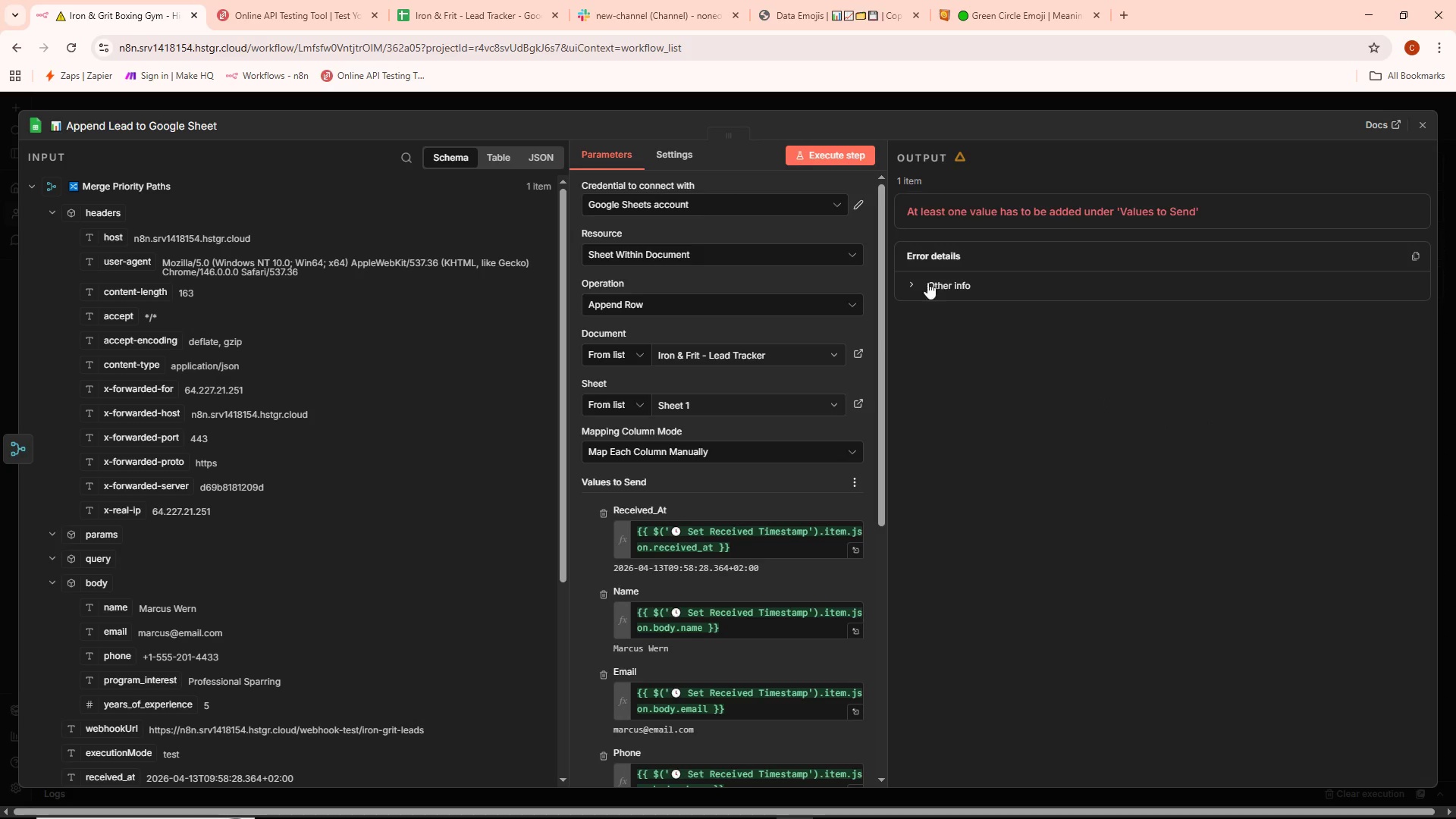 
left_click([689, 153])
 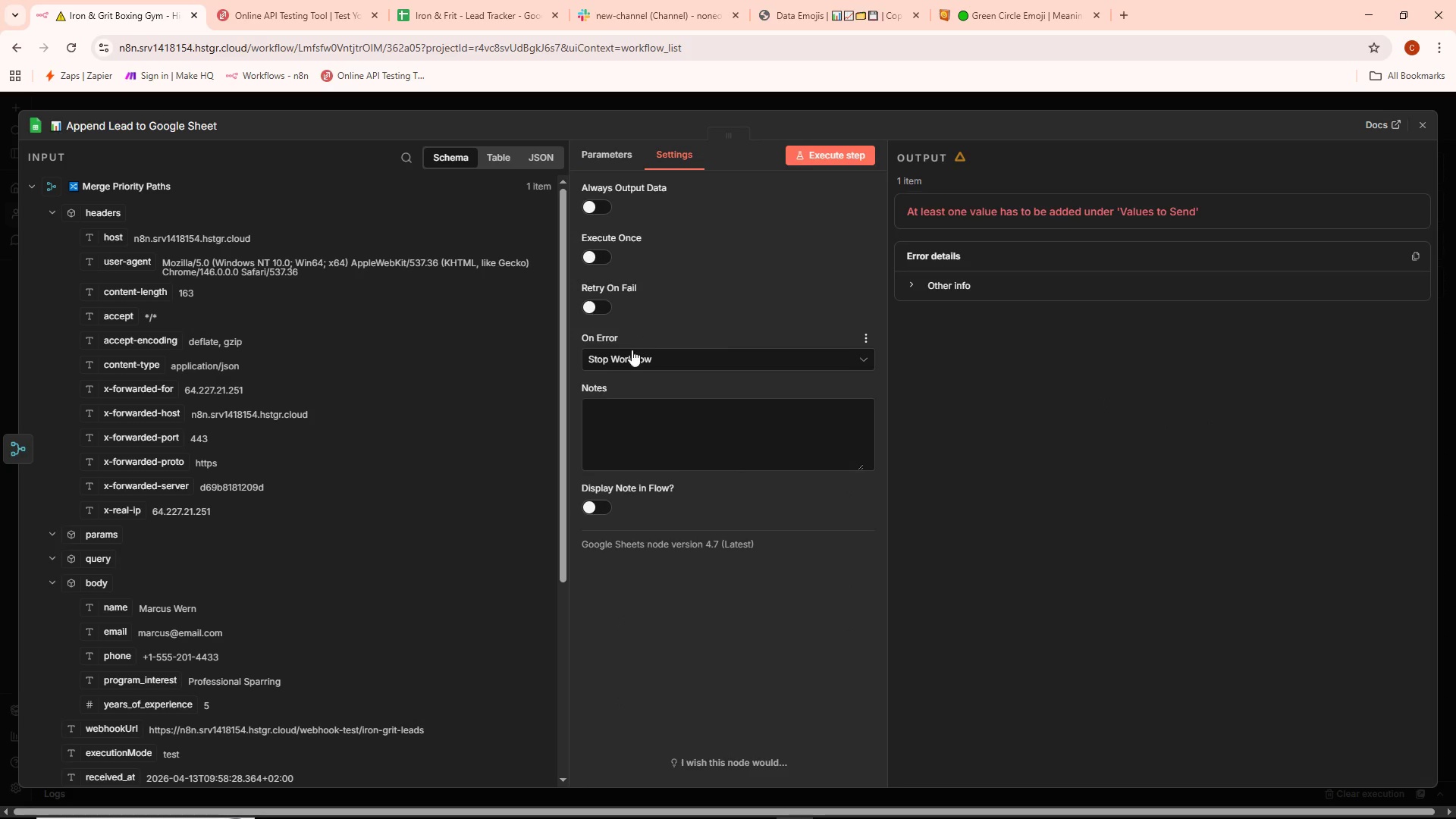 
left_click([638, 359])
 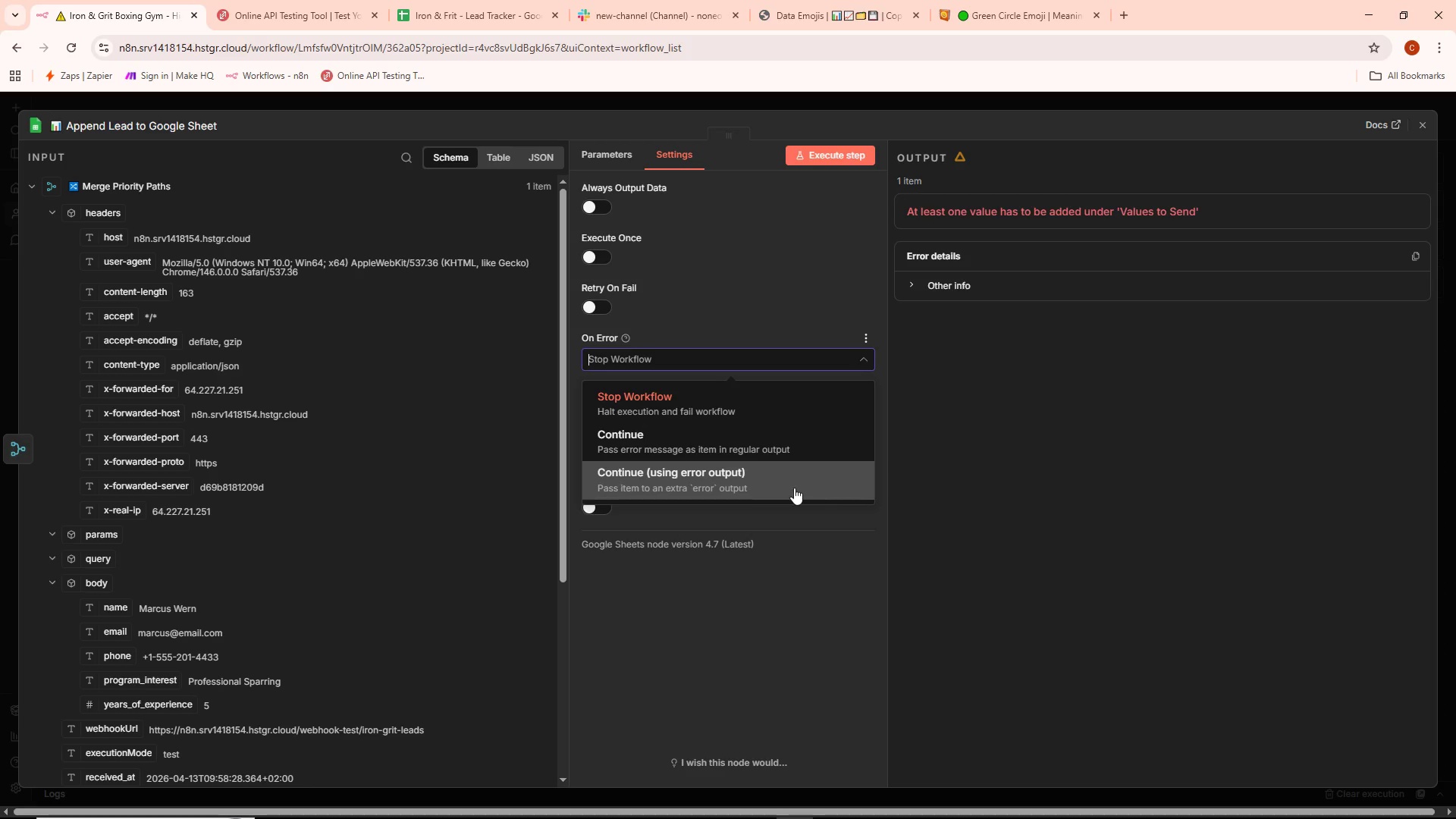 
wait(18.83)
 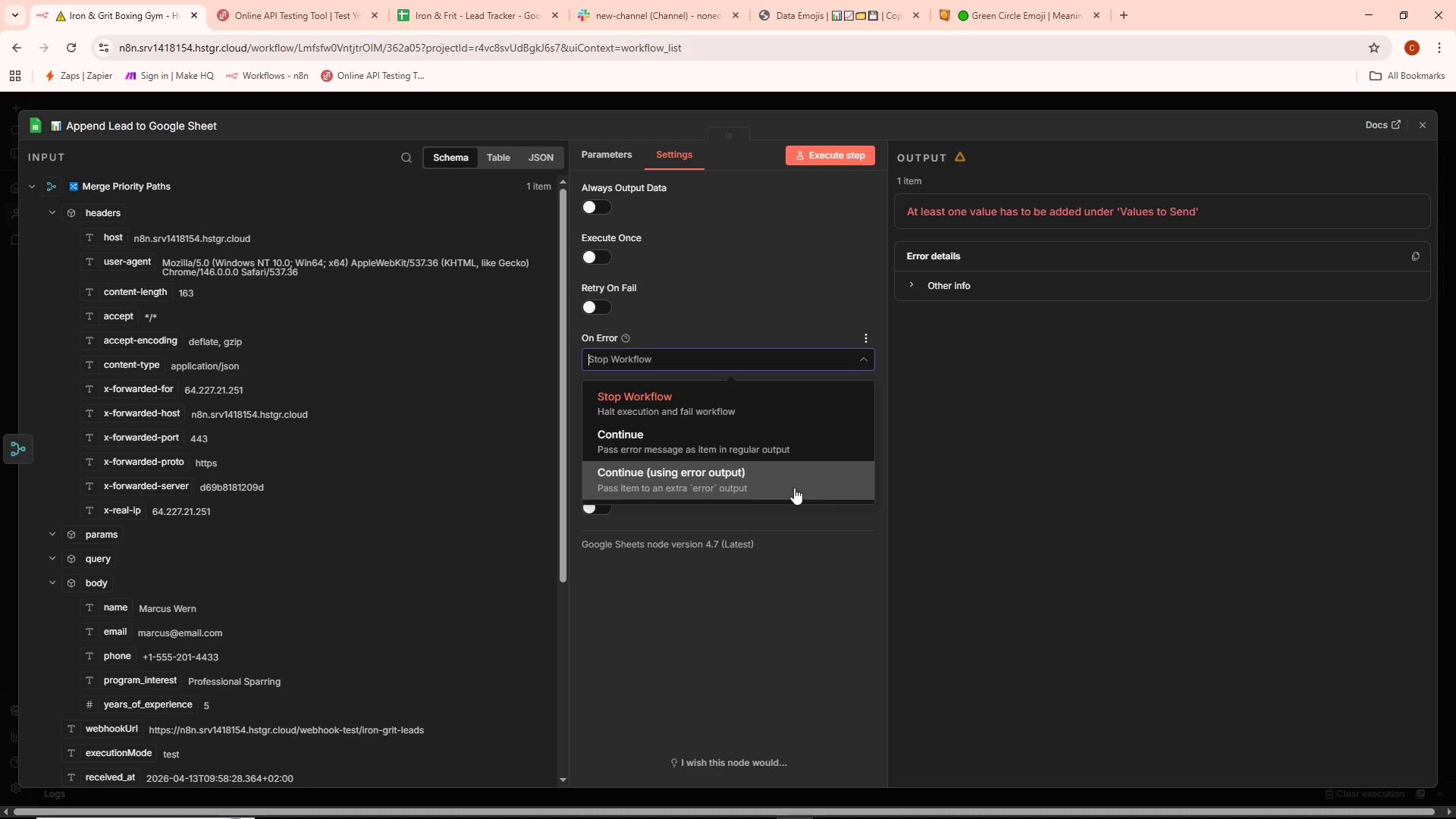 
left_click([795, 485])
 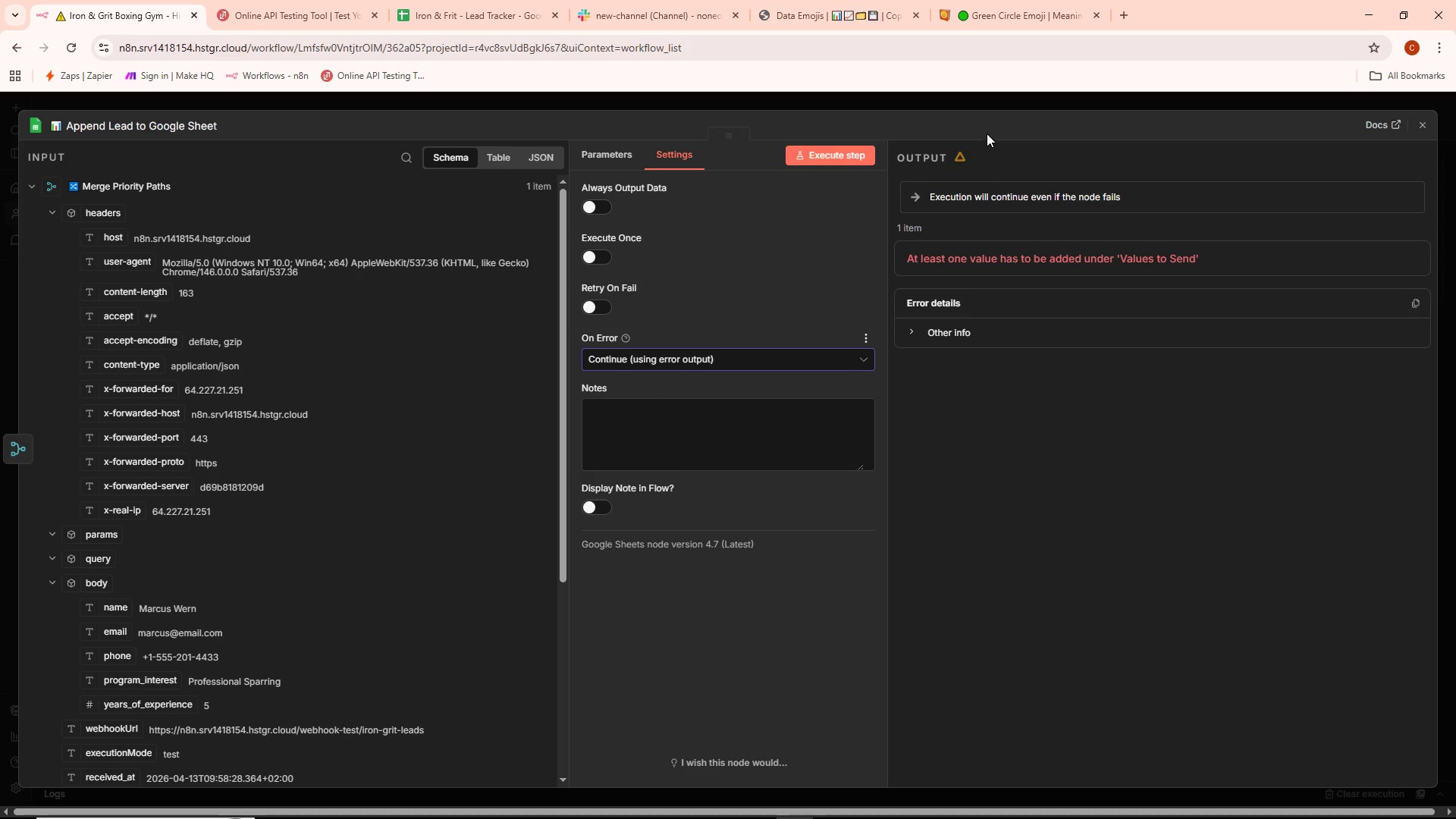 
left_click([999, 99])
 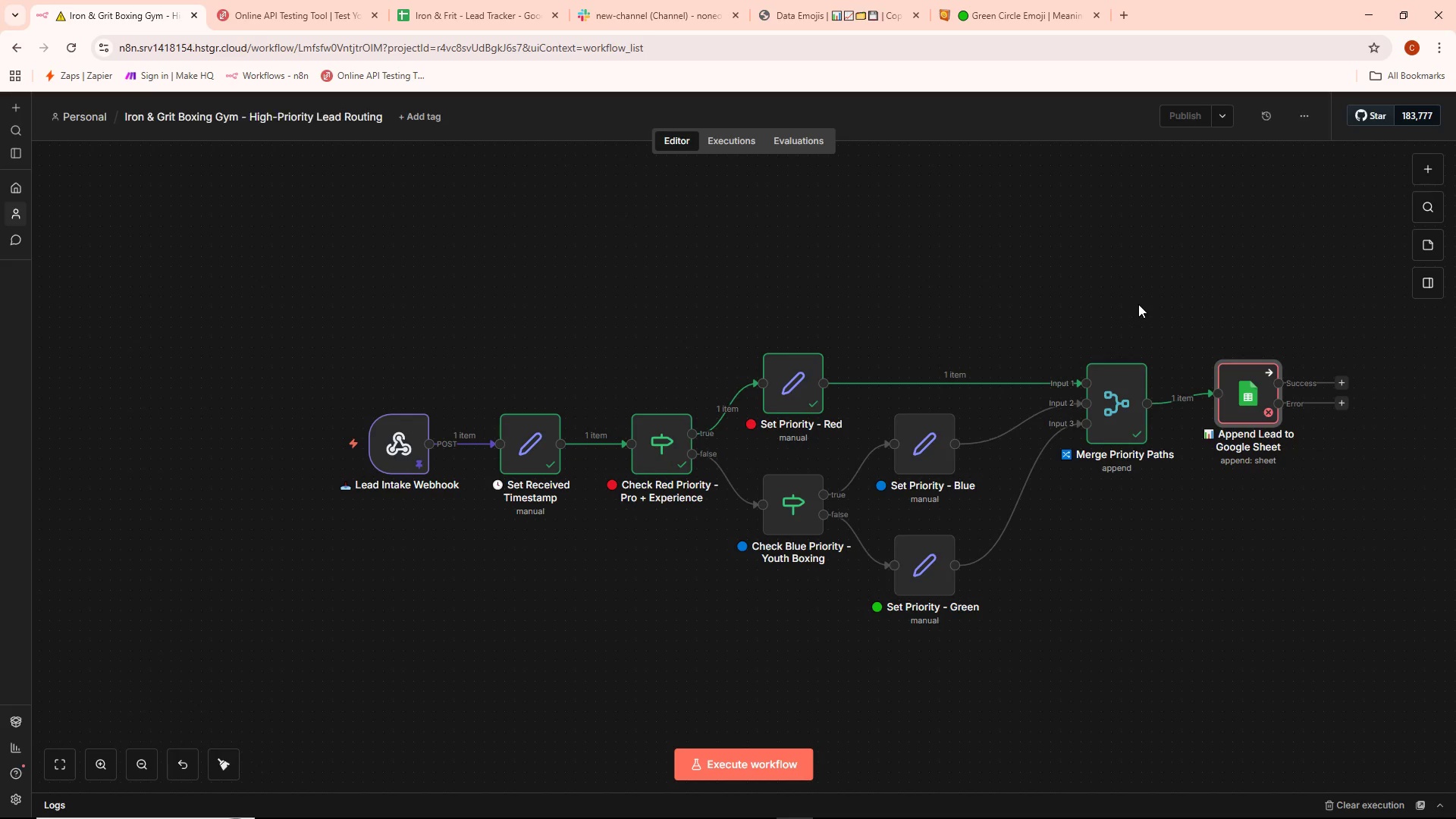 
scroll: coordinate [1137, 303], scroll_direction: down, amount: 1.0
 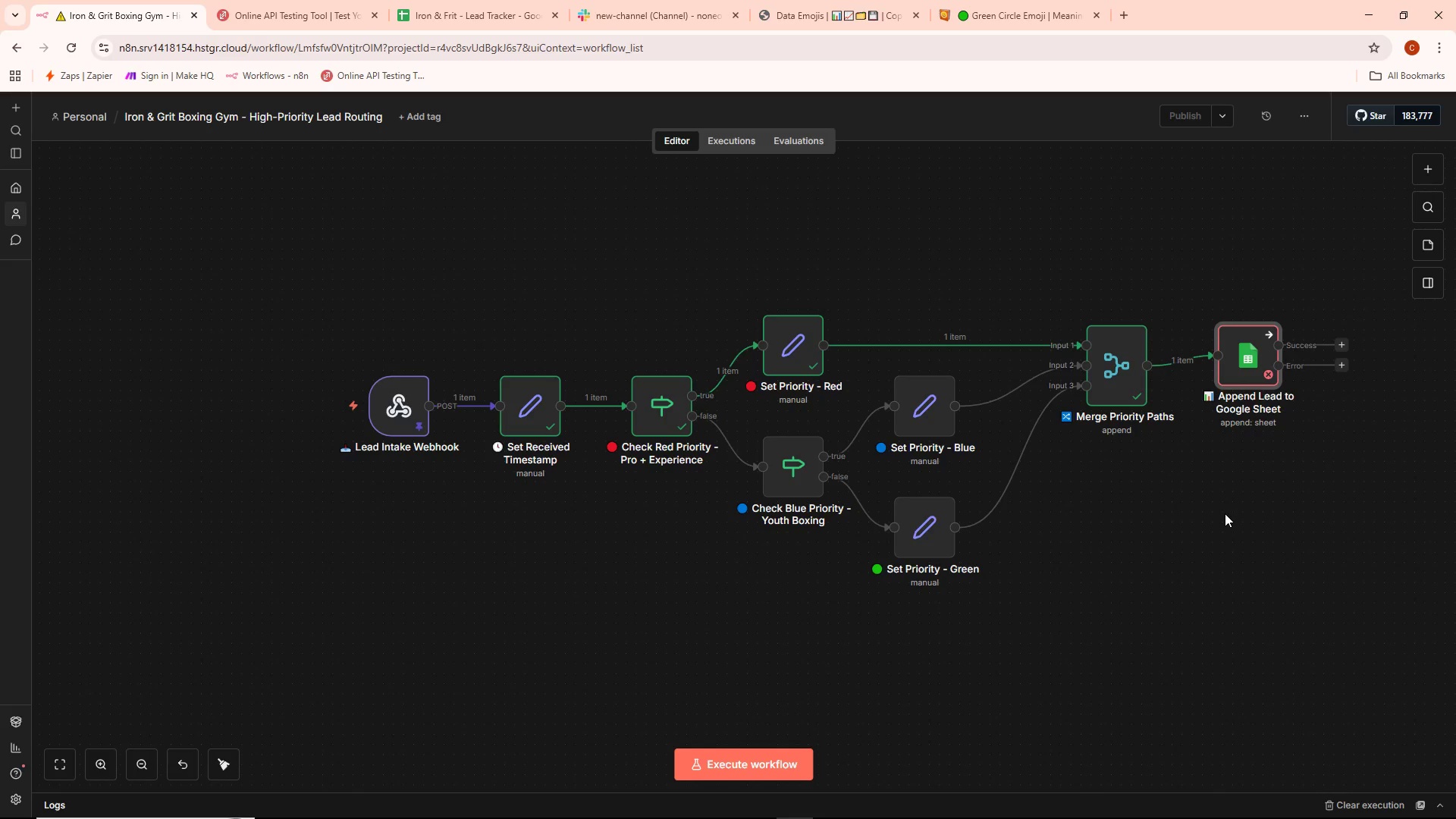 
left_click([136, 764])
 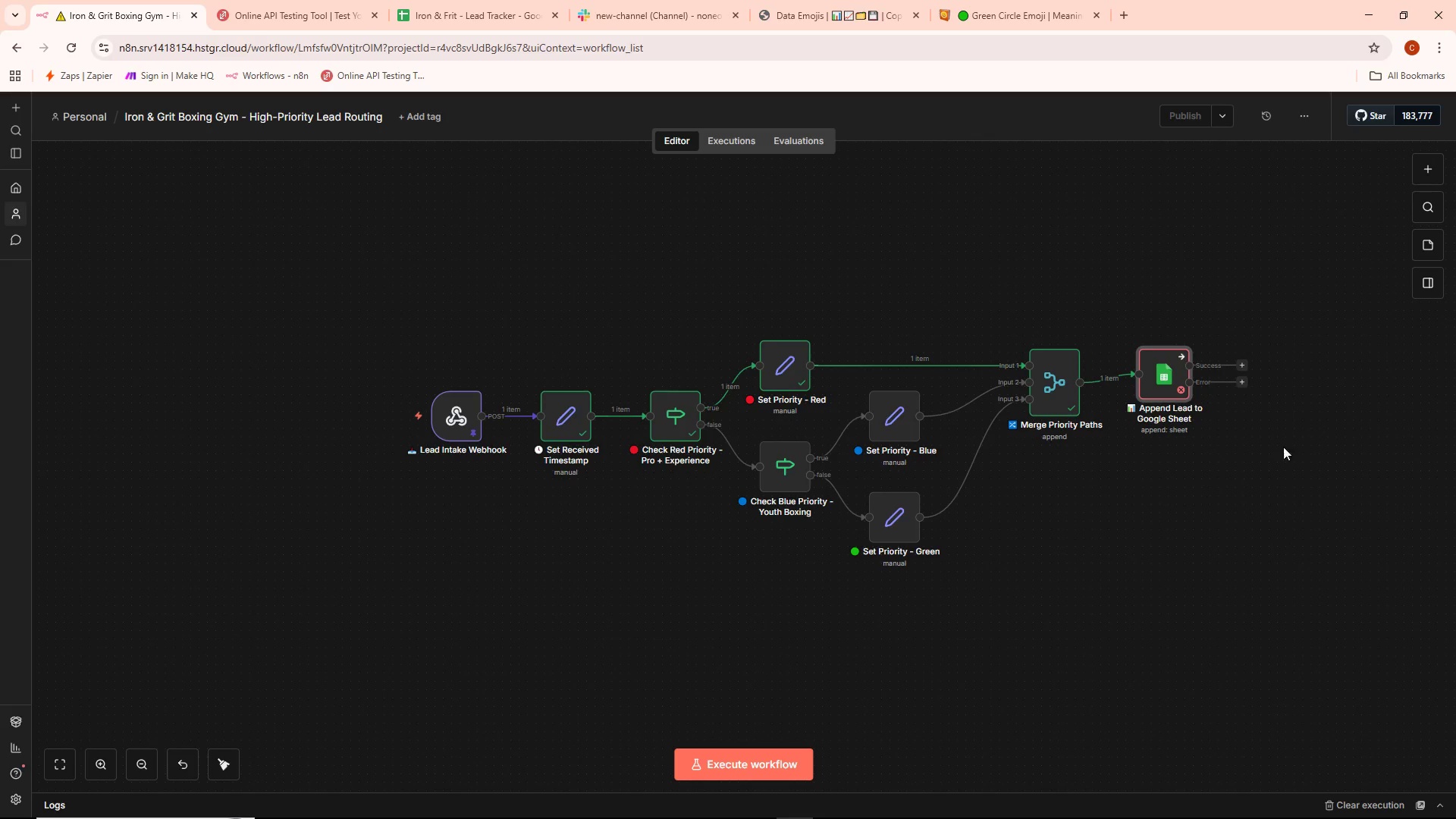 
mouse_move([1270, 350])
 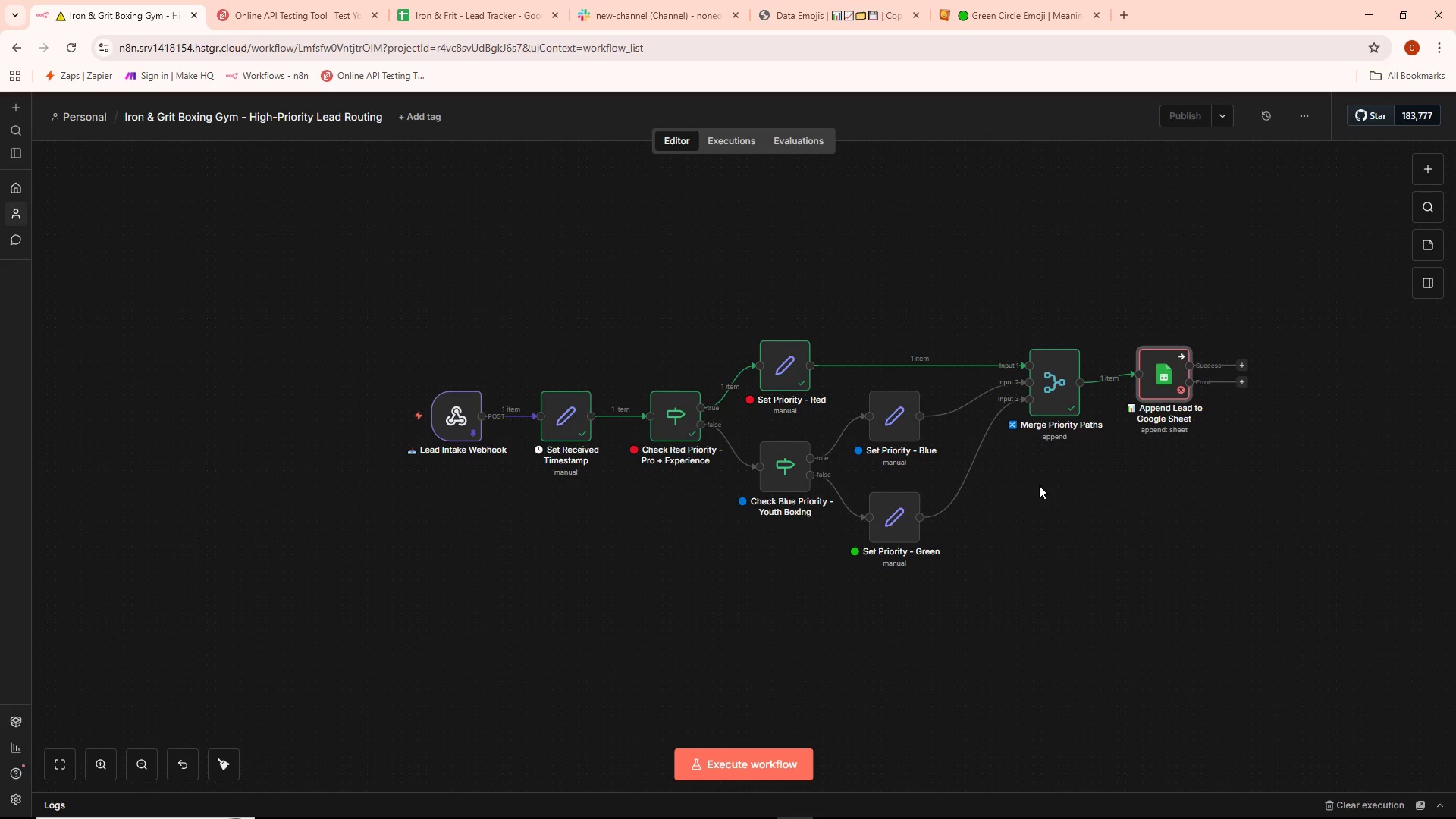 
wait(11.56)
 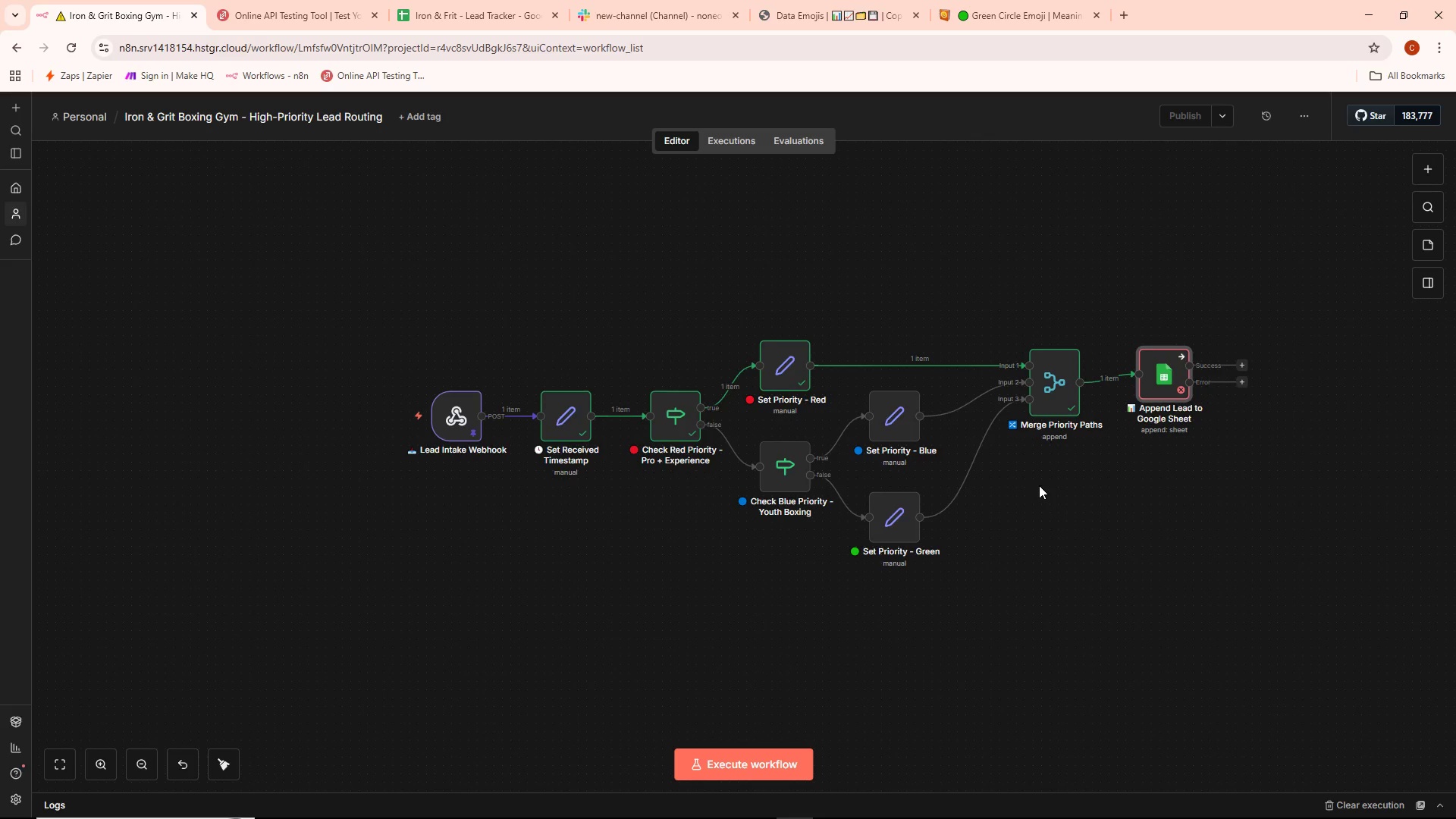 
left_click([1241, 384])
 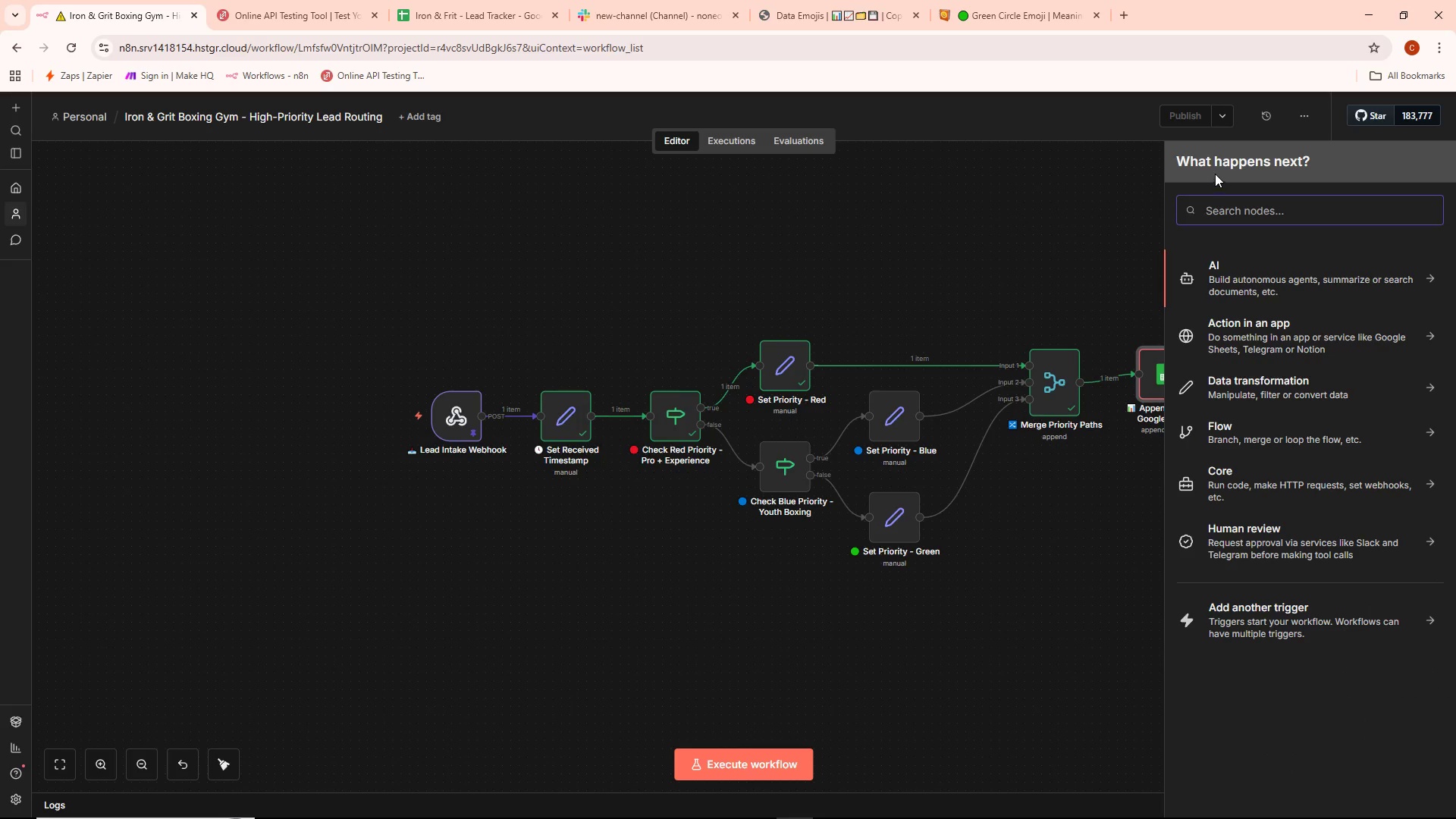 
left_click([1215, 200])
 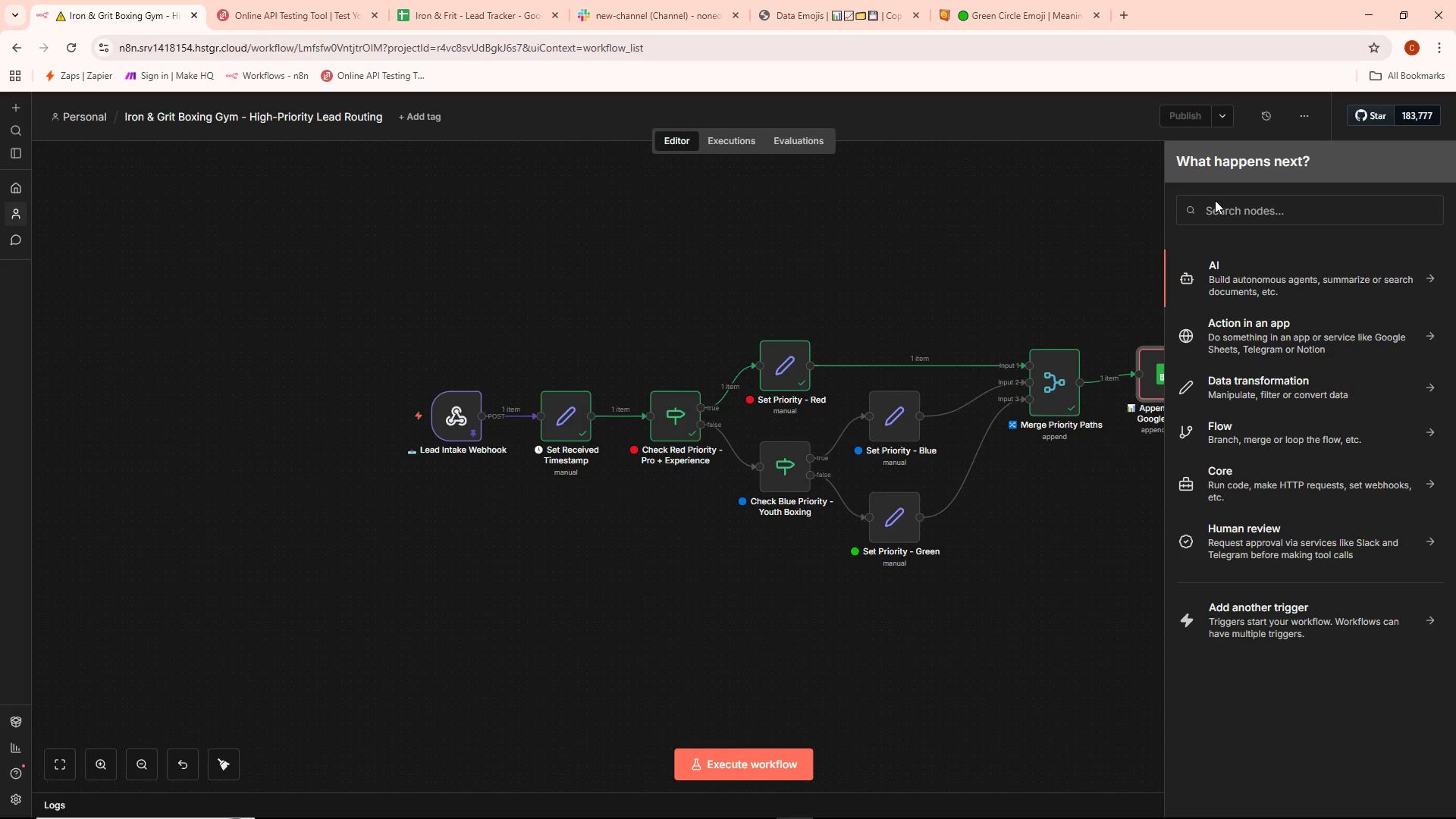 
key(S)
 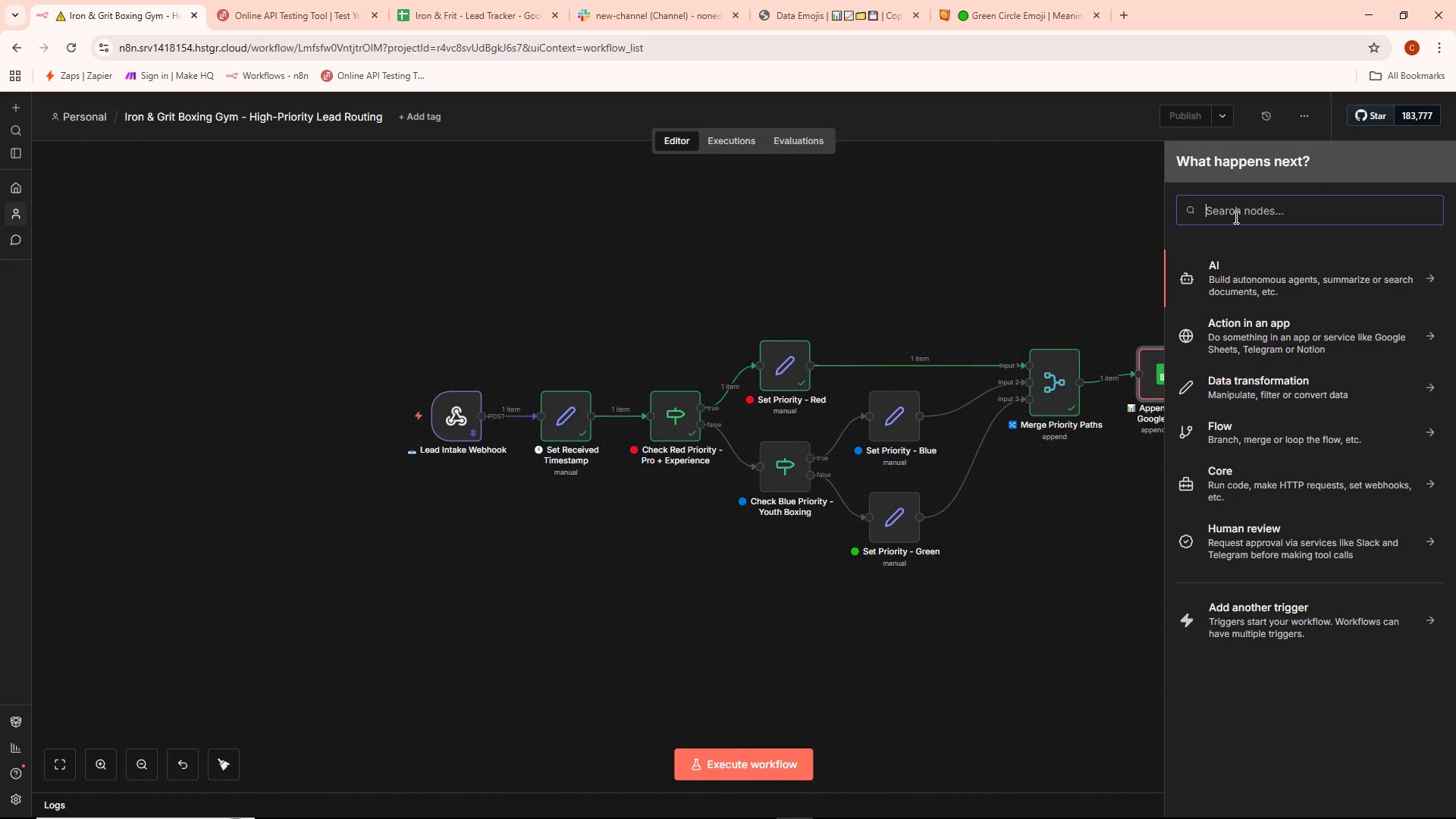 
type(slack)
 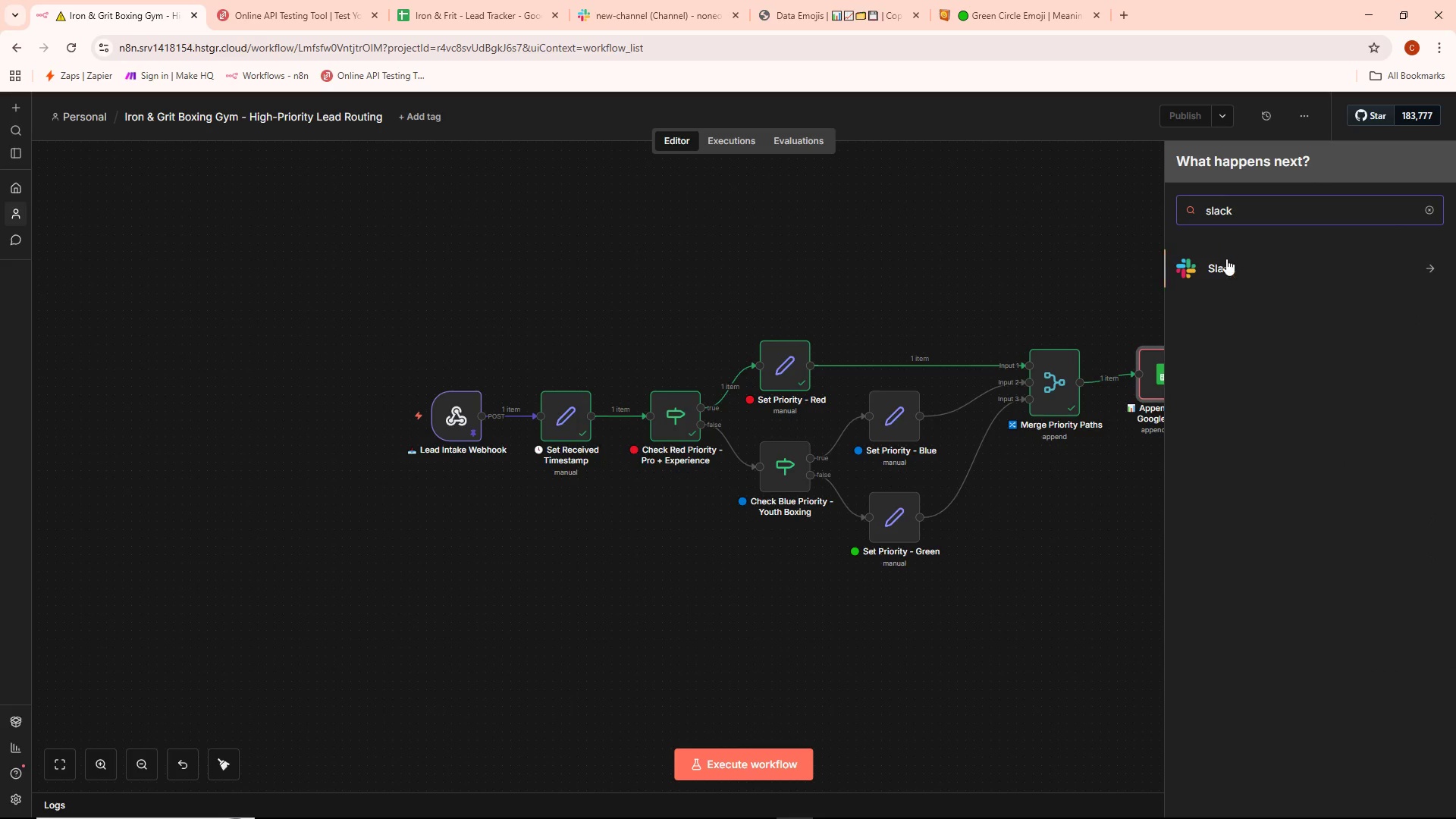 
left_click([1226, 259])
 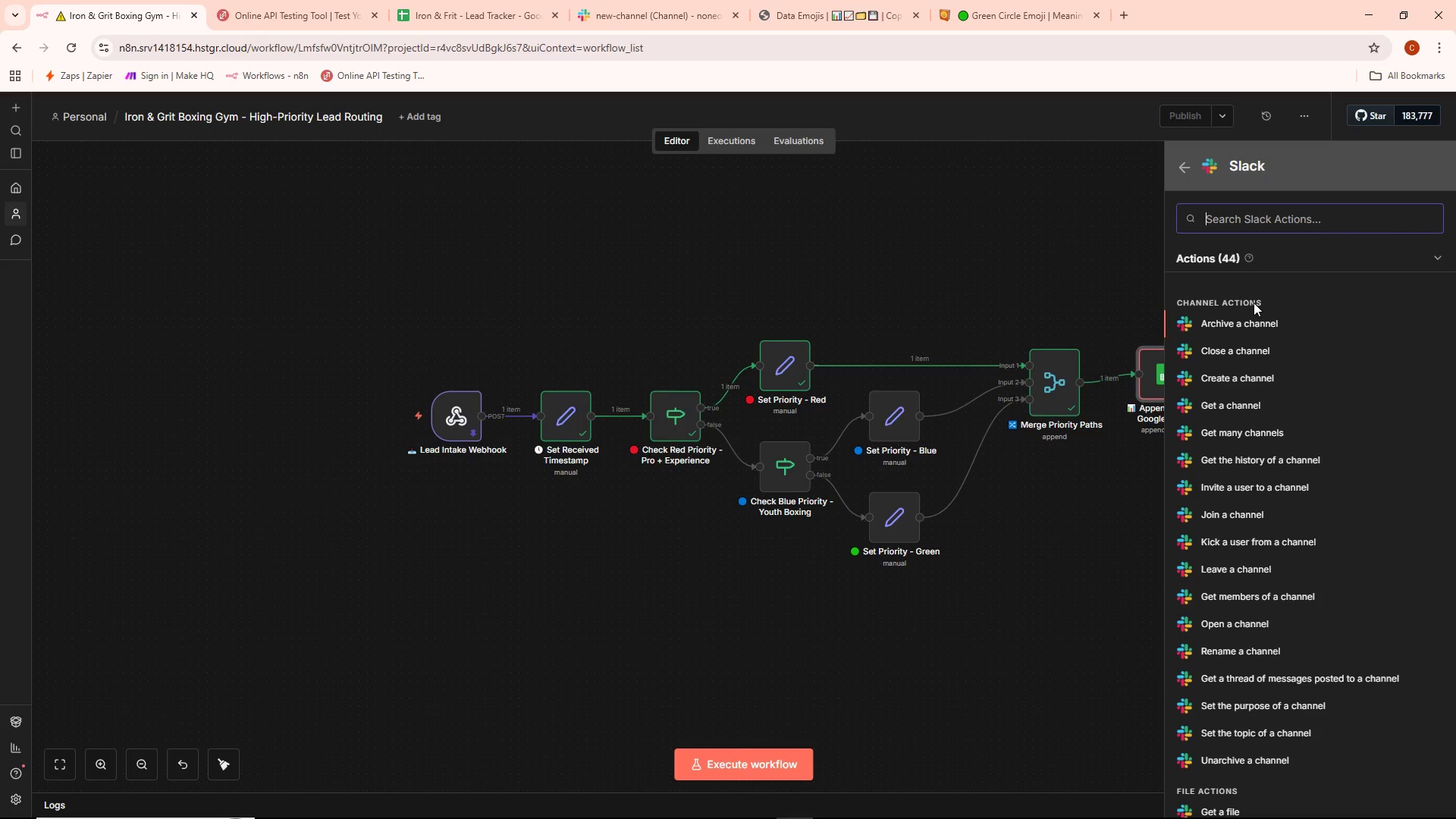 
left_click([1017, 10])
 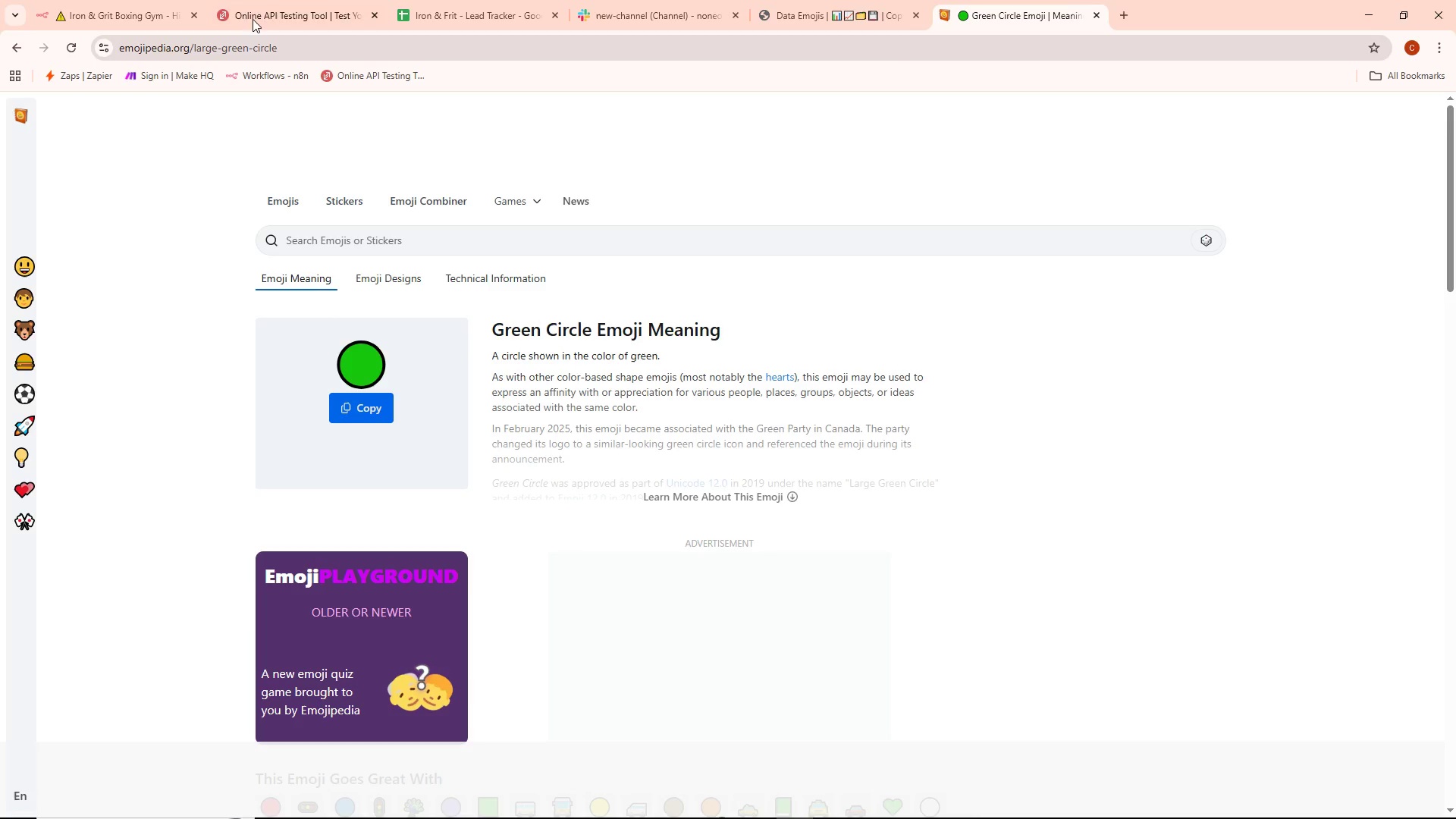 
left_click([143, 4])
 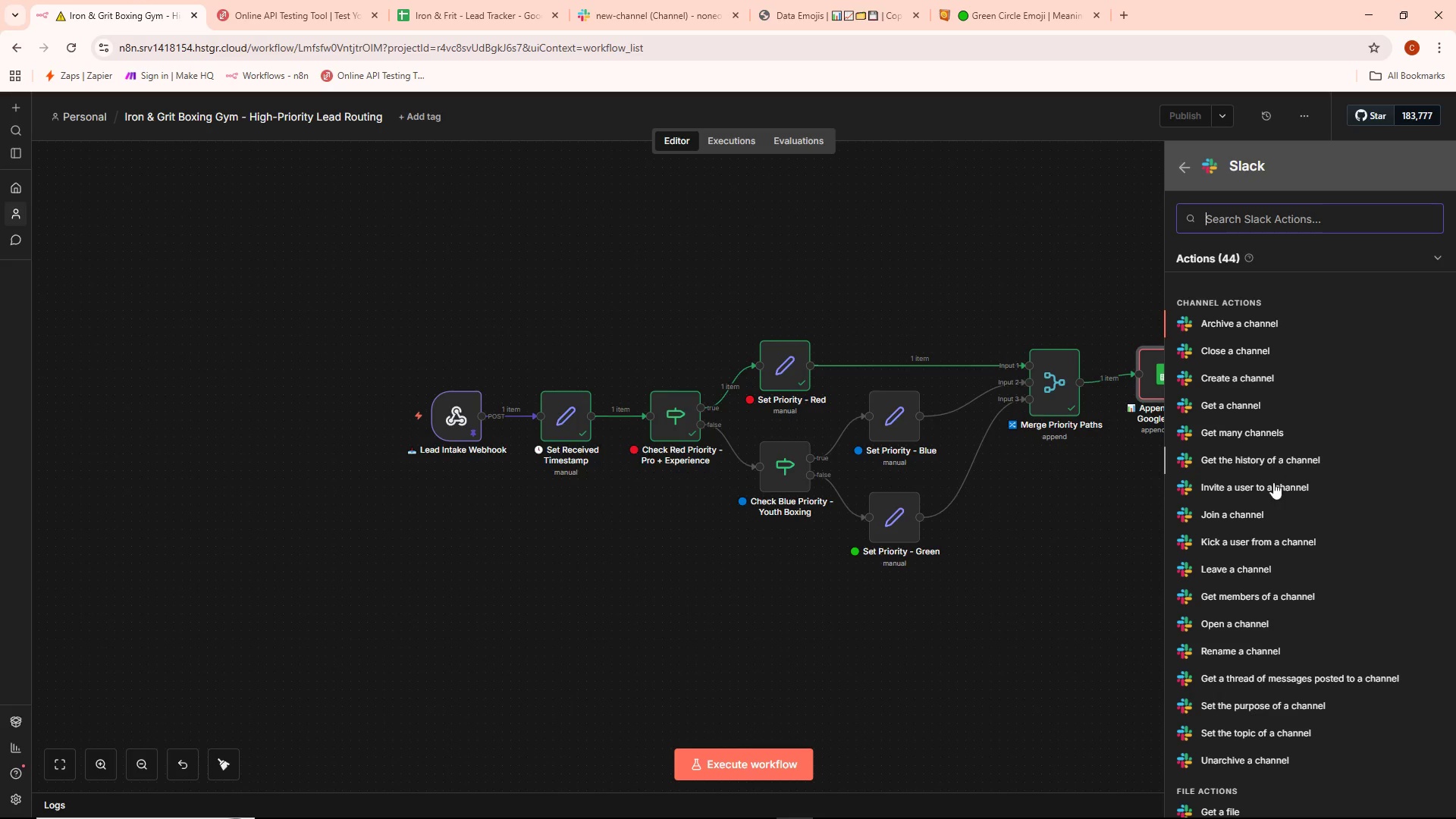 
wait(12.61)
 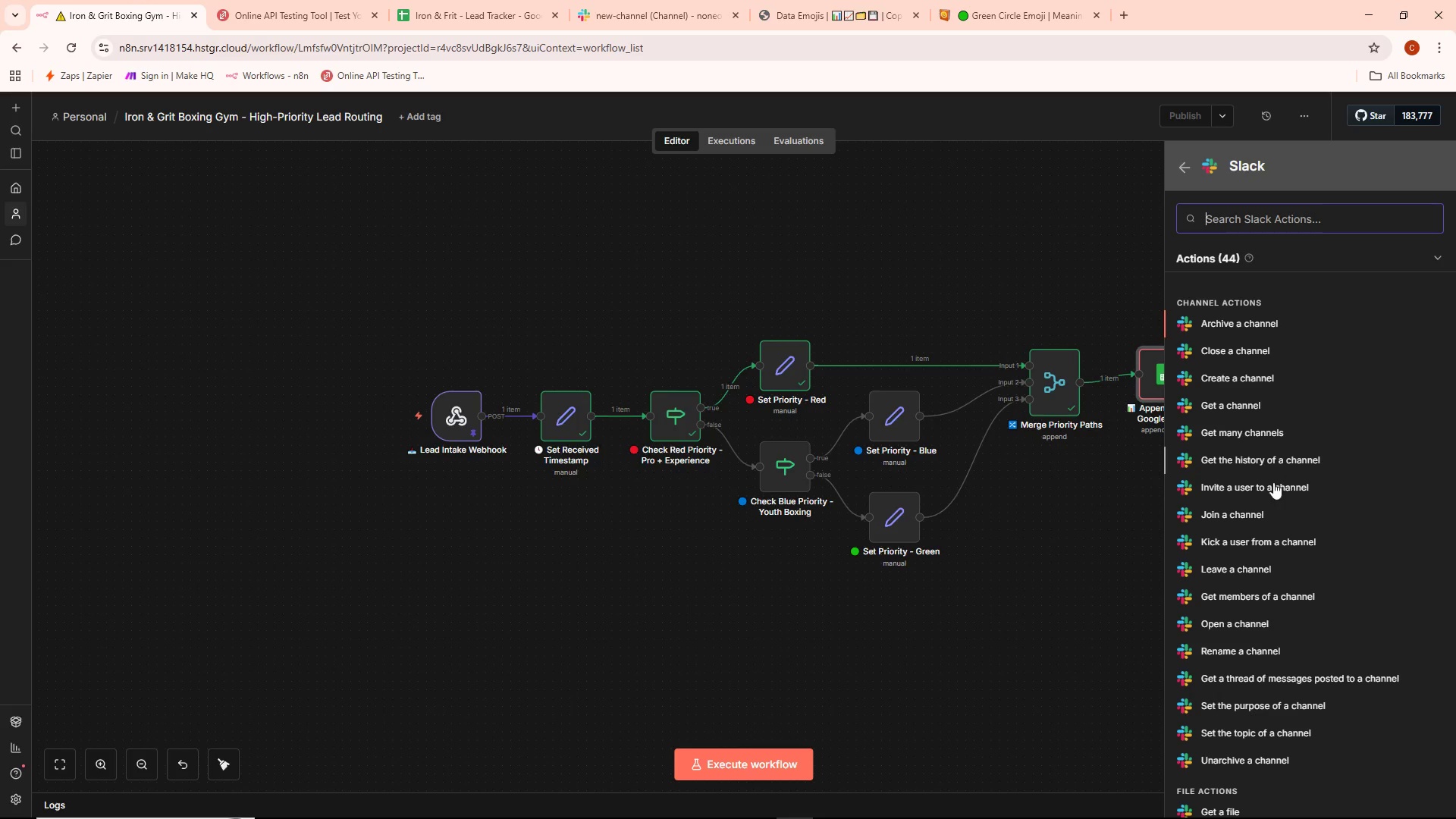 
type(se)
 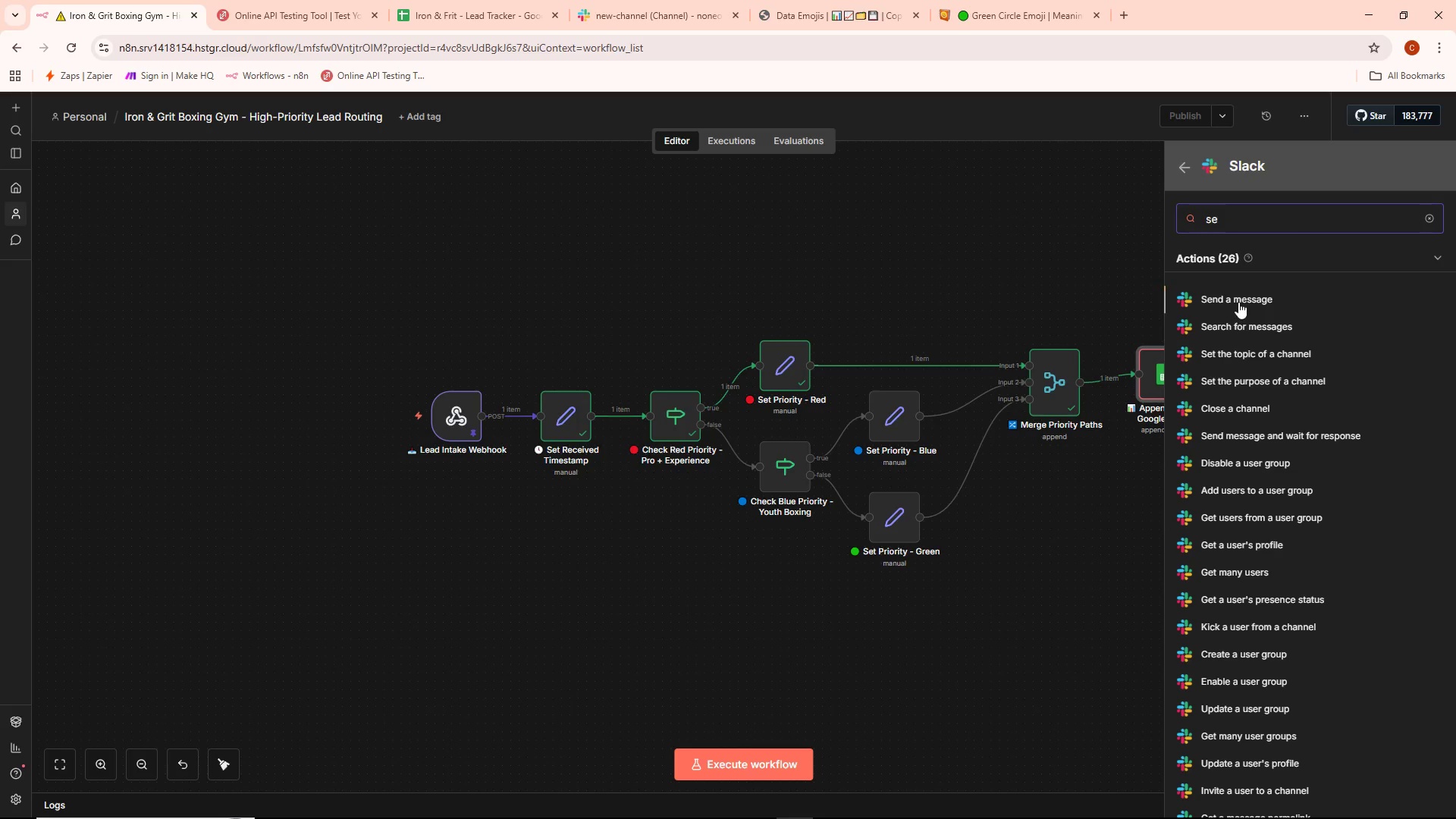 
left_click([1238, 301])
 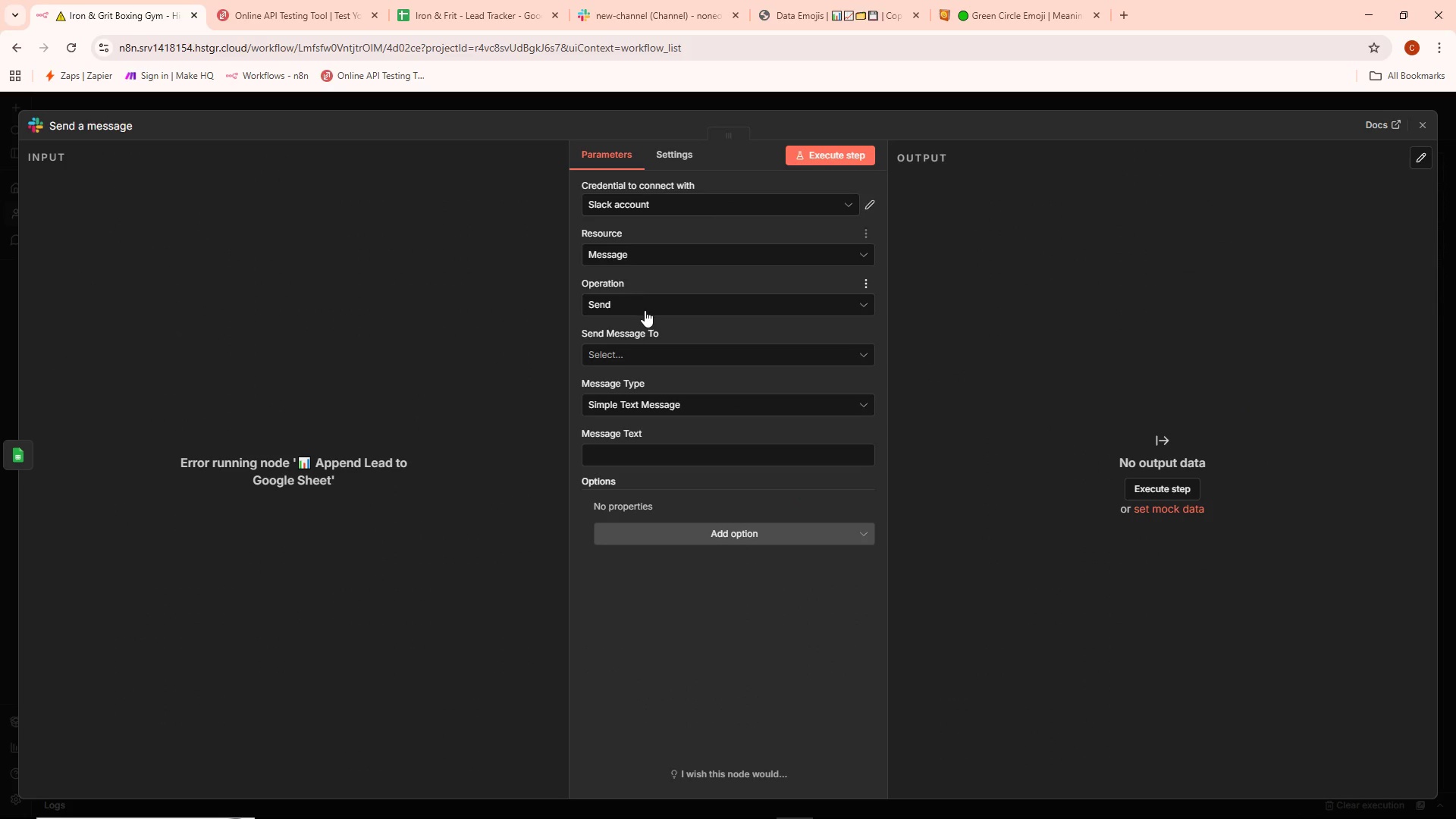 
left_click([648, 352])
 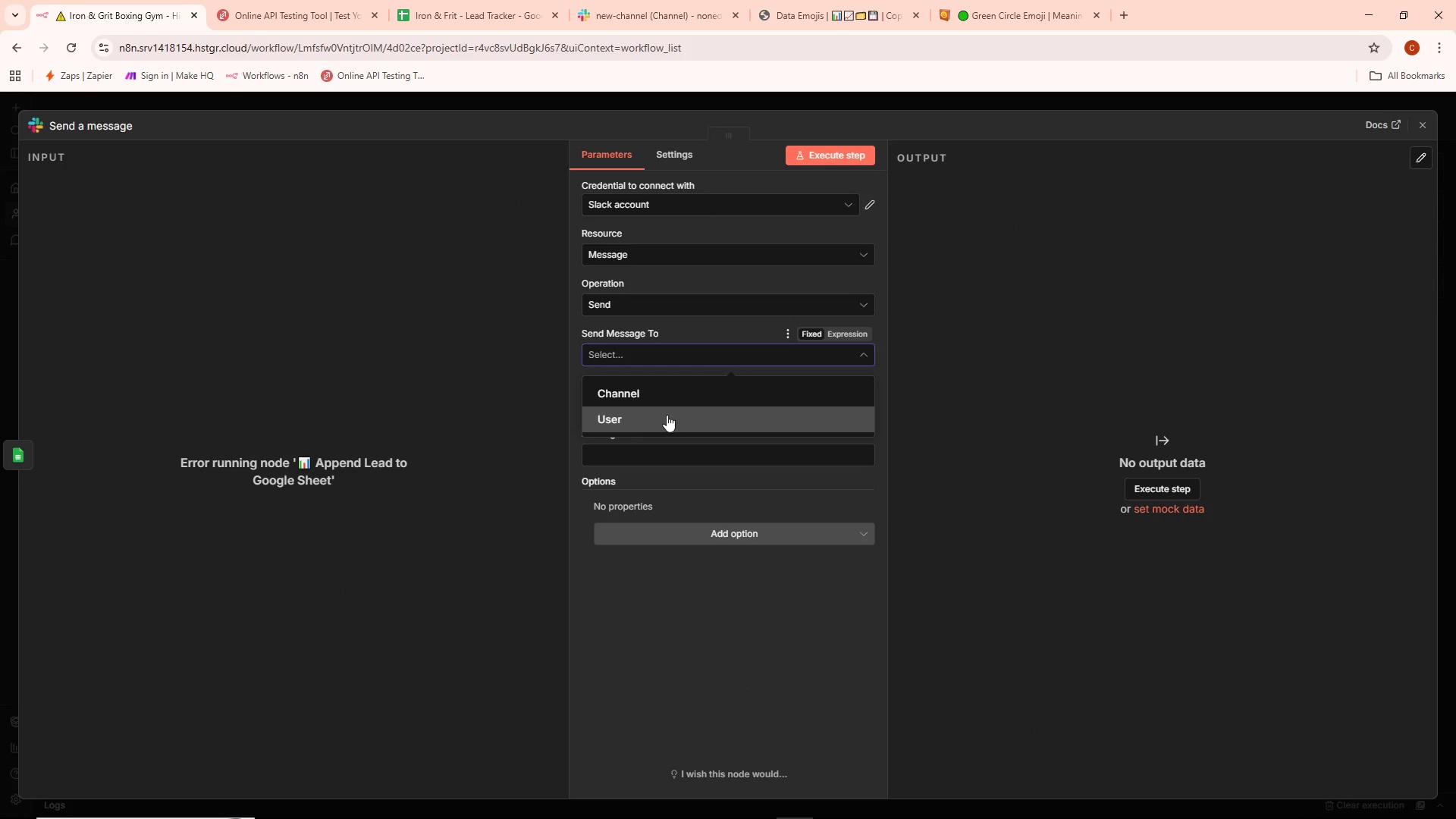 
left_click([663, 397])
 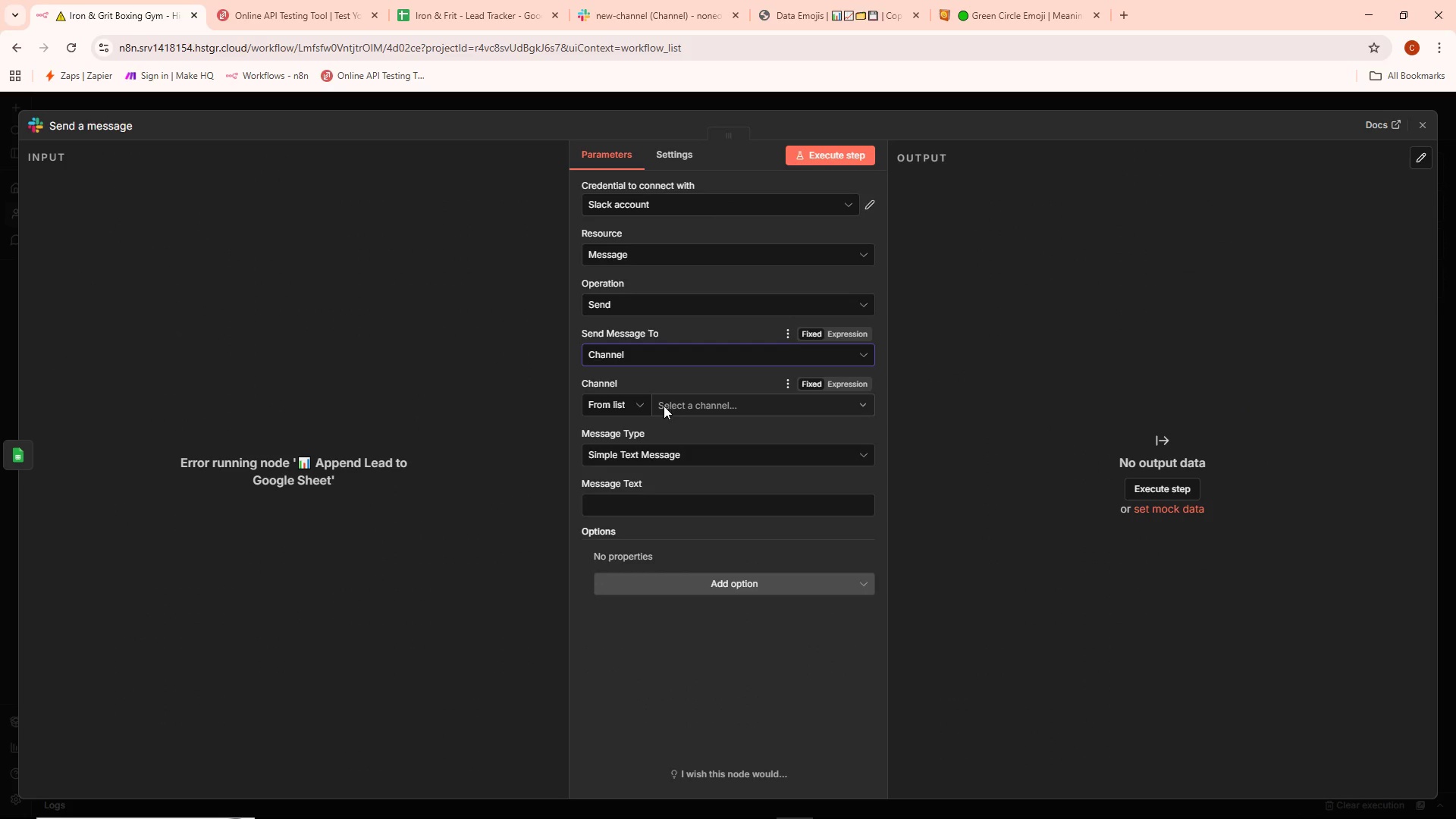 
left_click([668, 398])
 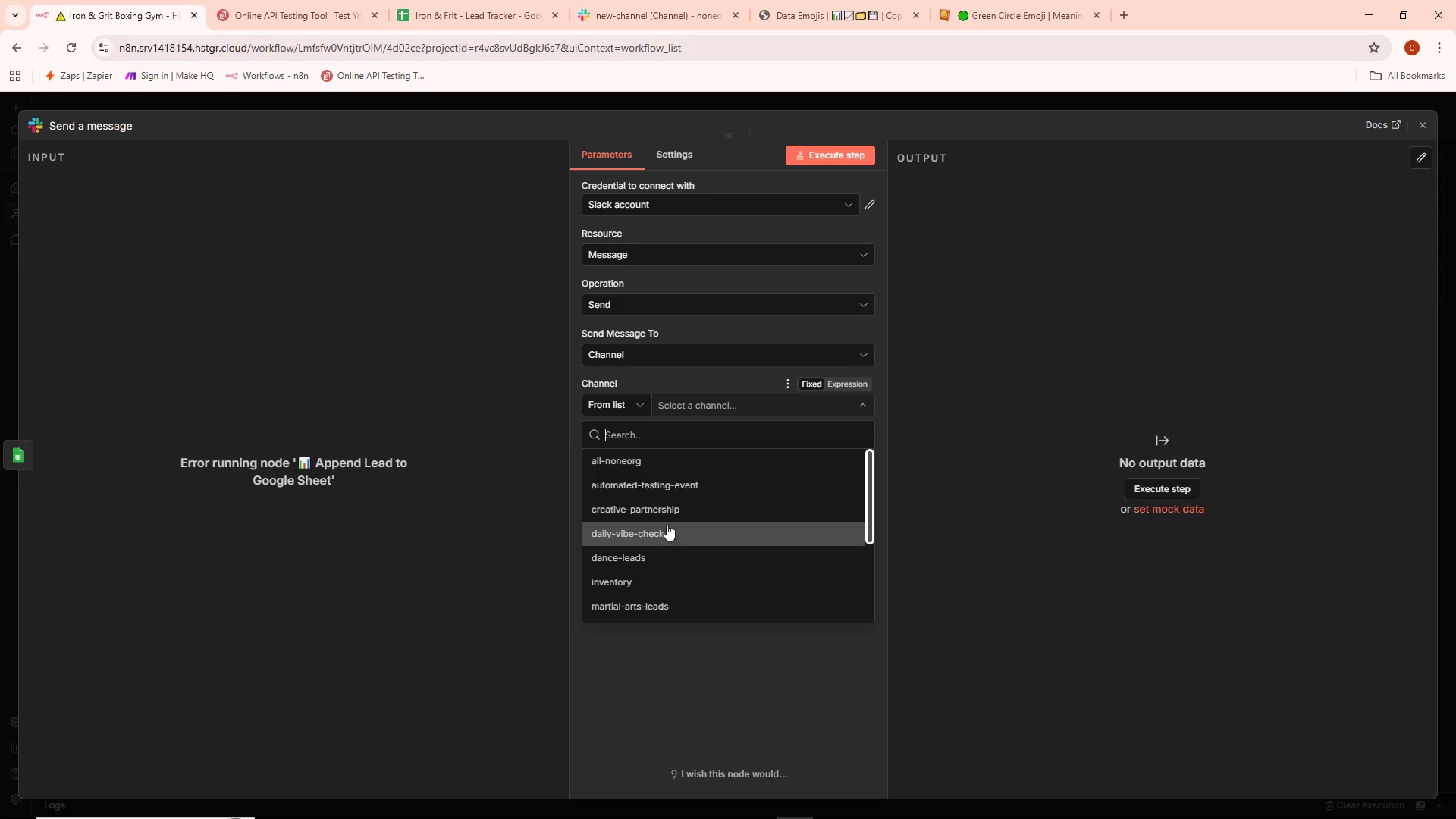 
scroll: coordinate [656, 506], scroll_direction: down, amount: 4.0
 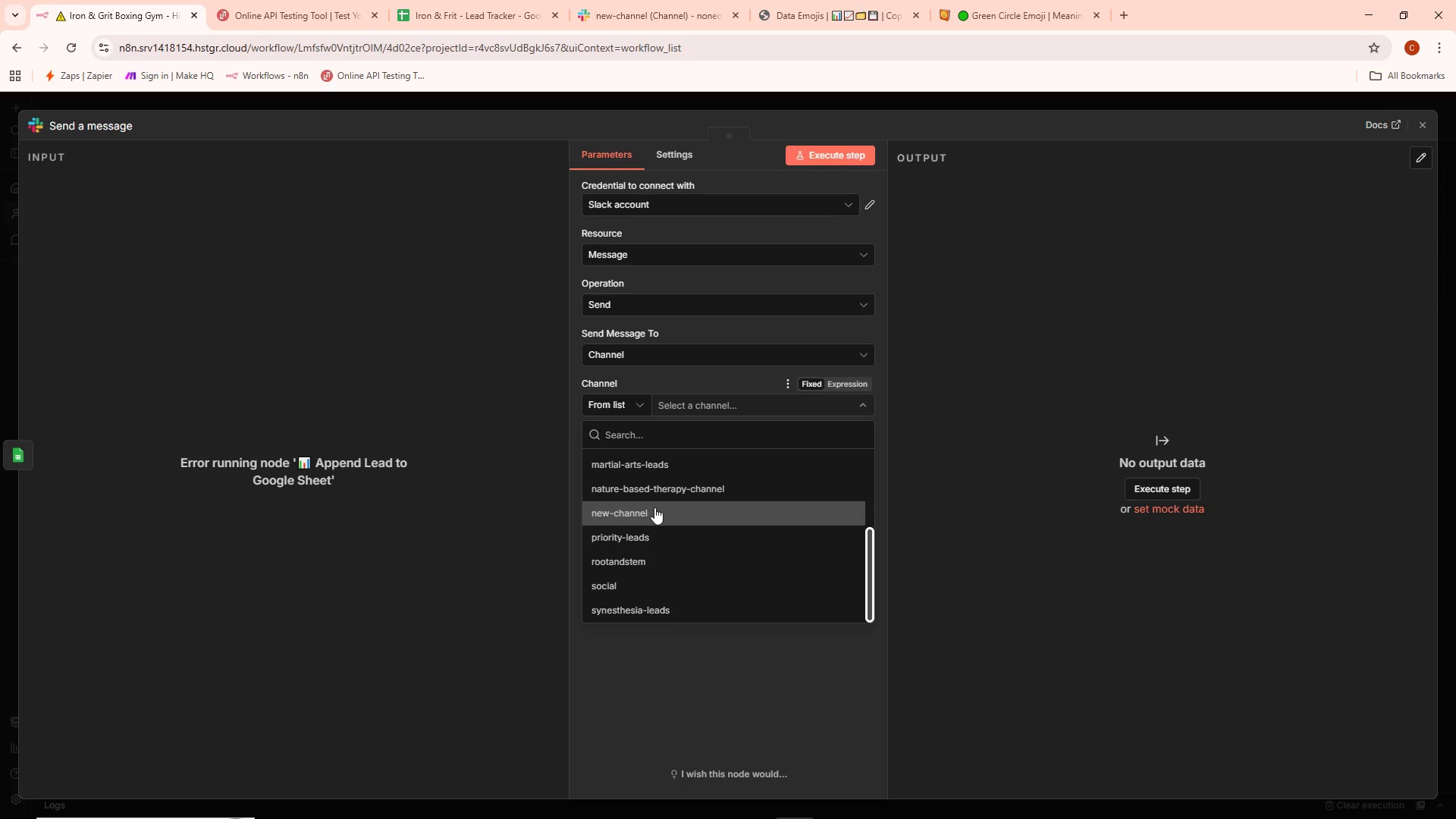 
left_click([654, 508])
 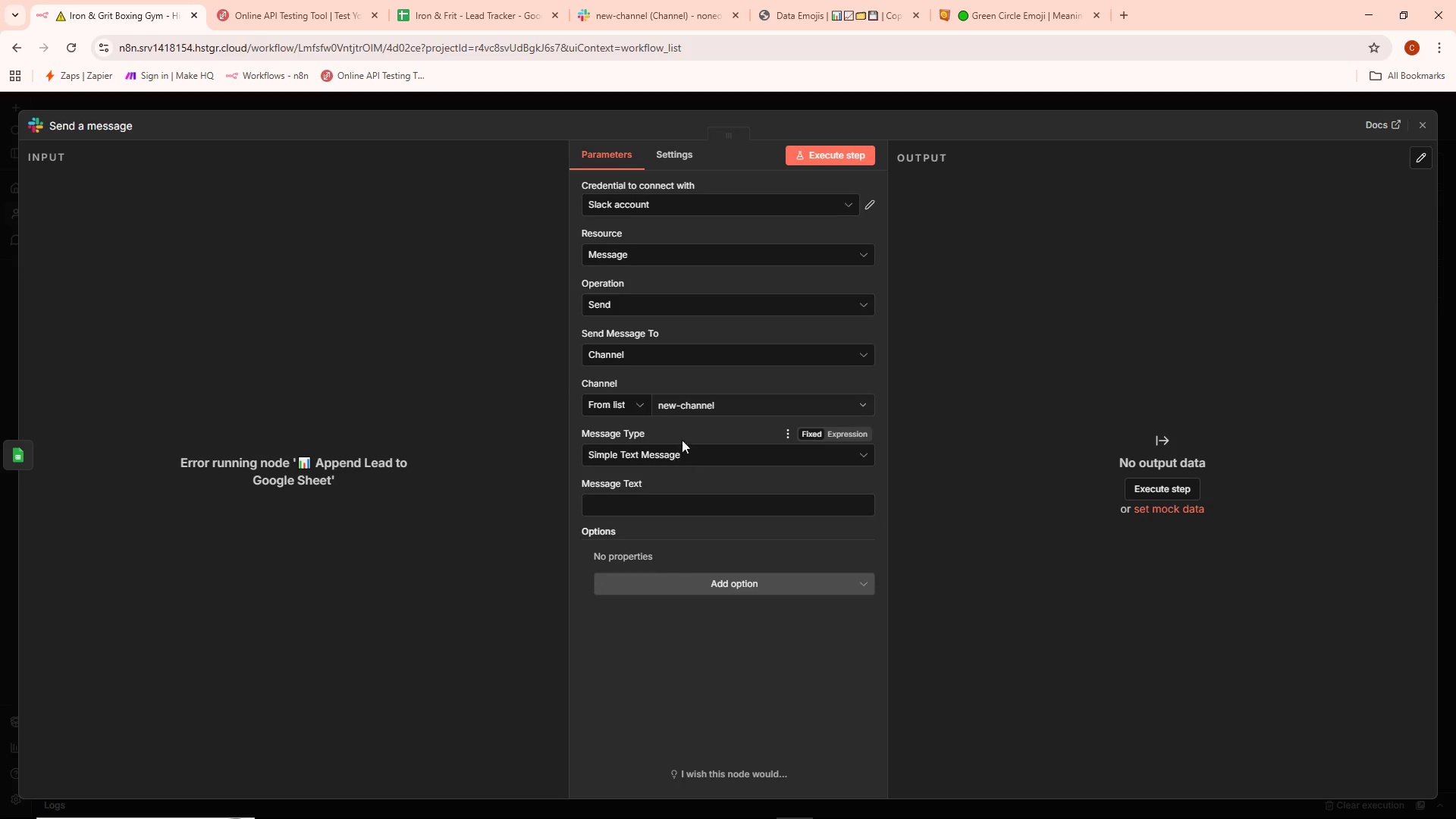 
left_click([690, 407])
 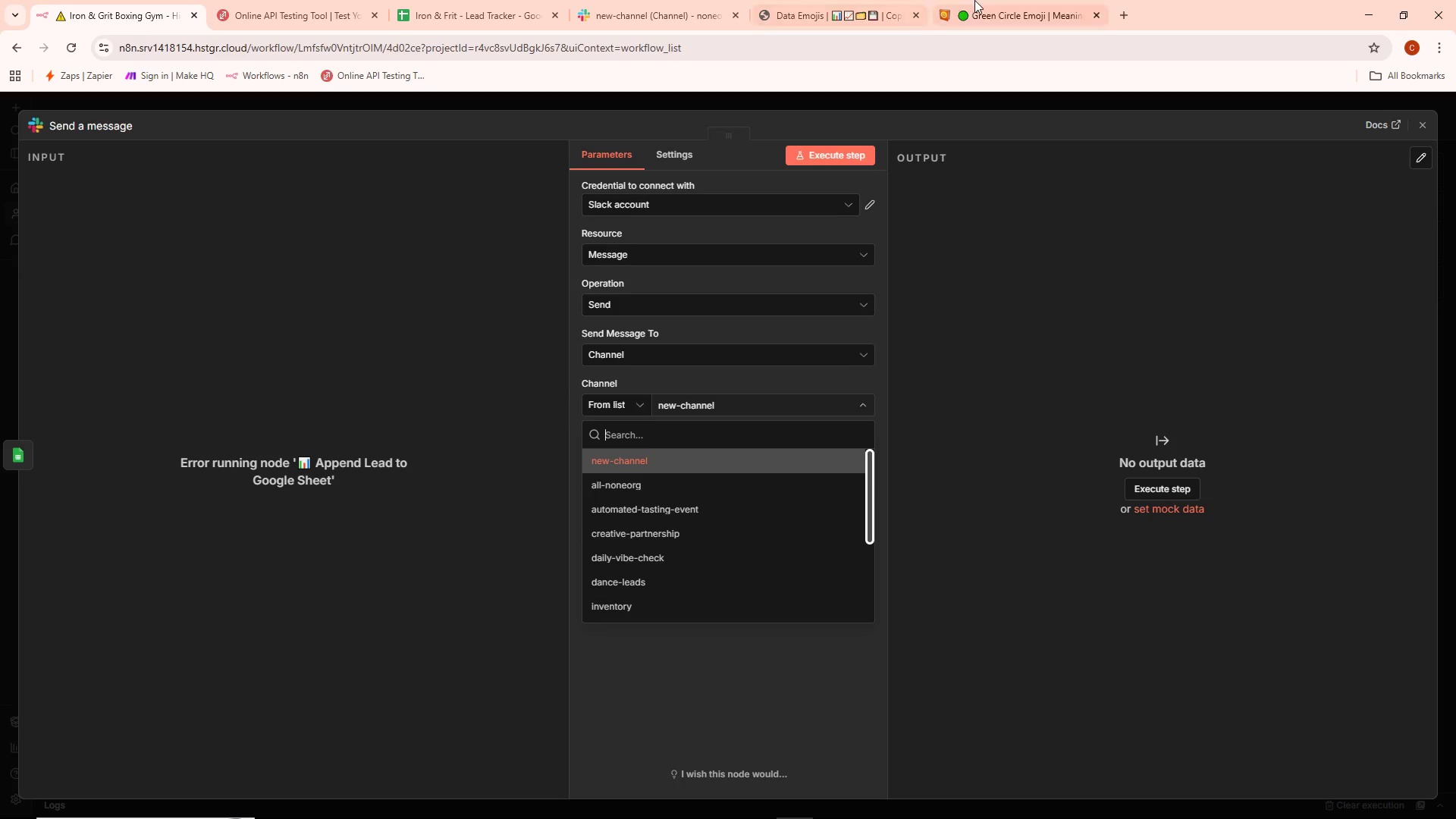 
left_click([652, 2])
 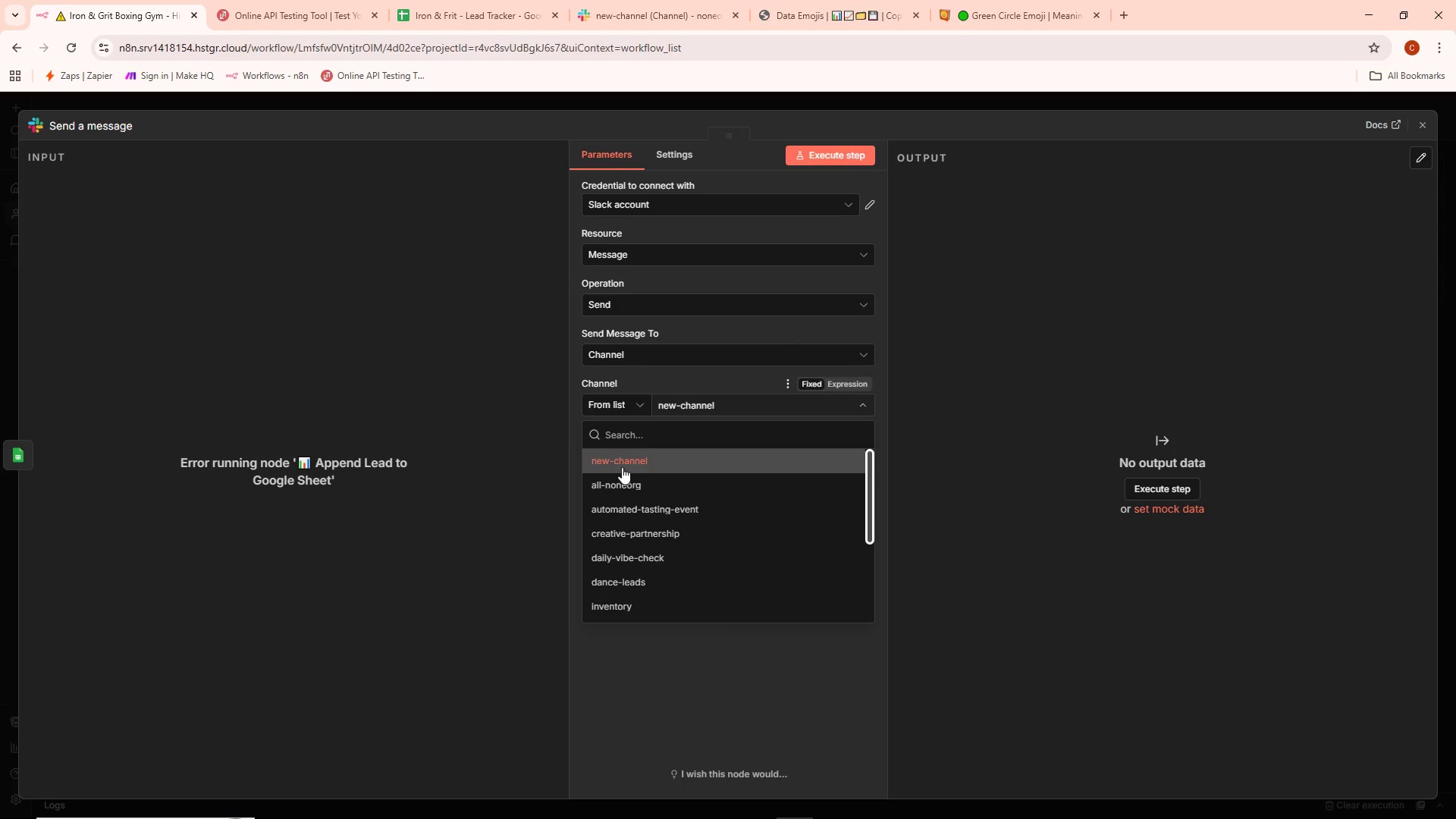 
left_click([684, 375])
 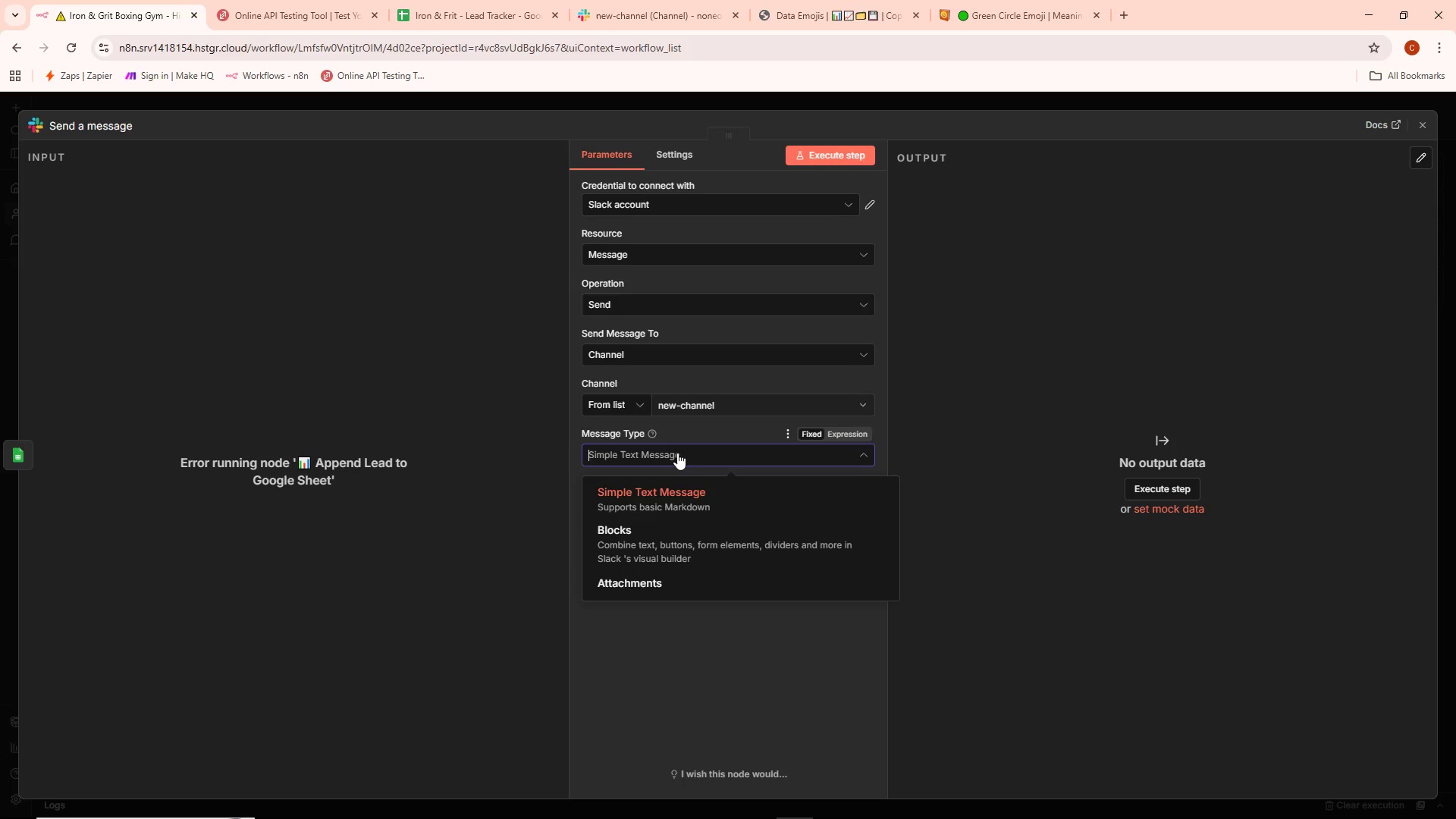 
left_click([679, 538])
 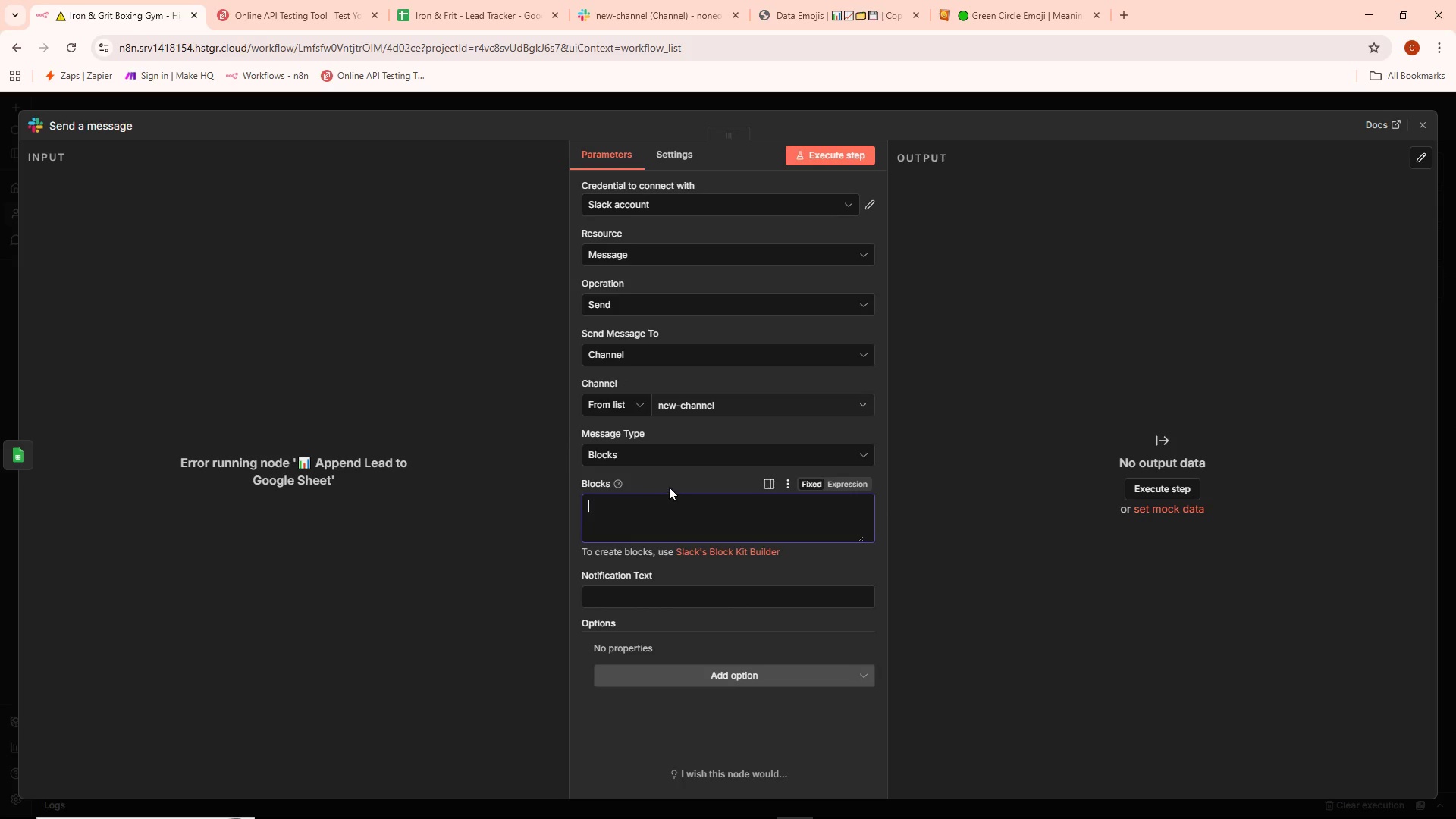 
left_click([680, 447])
 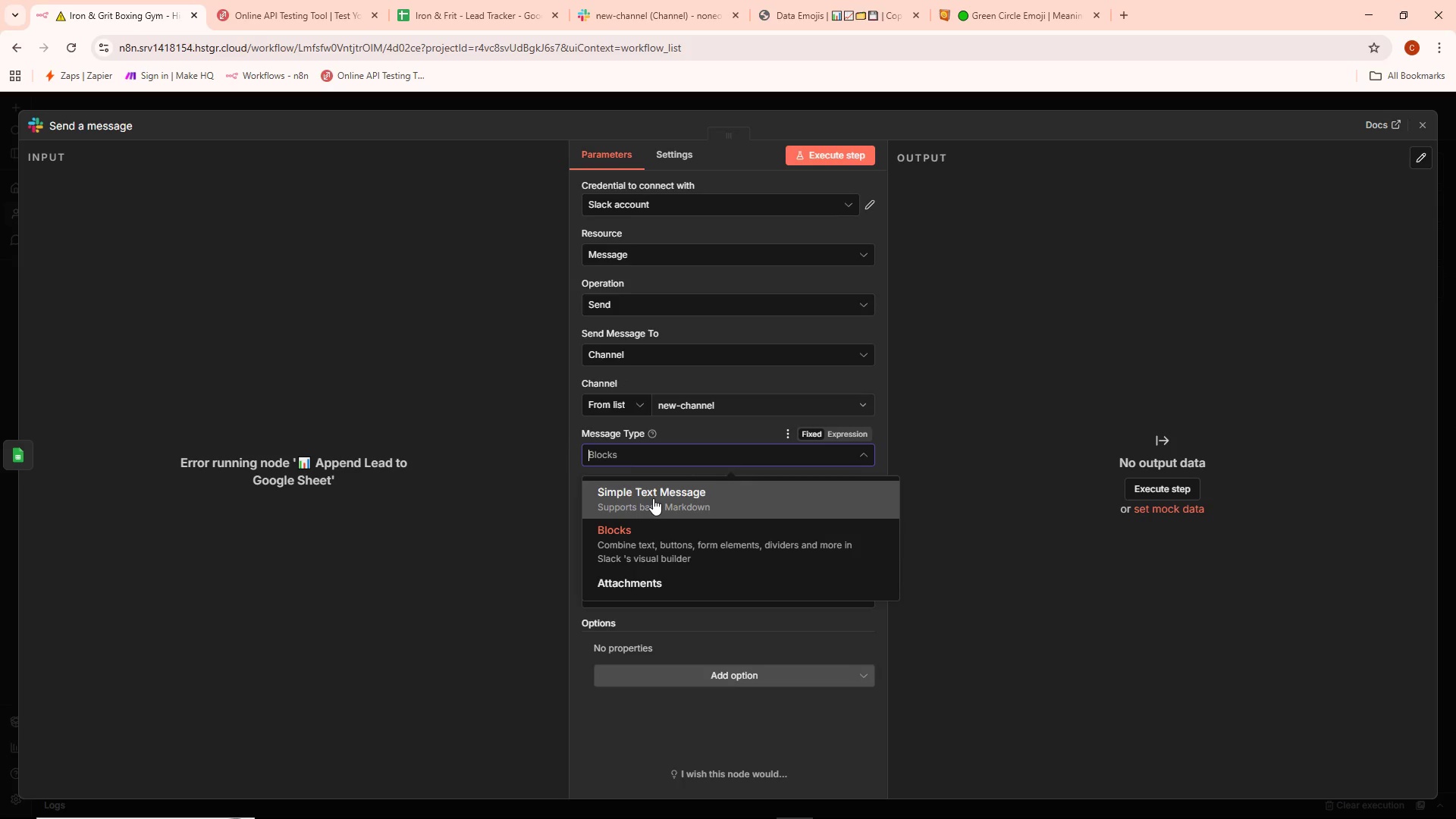 
left_click([653, 498])
 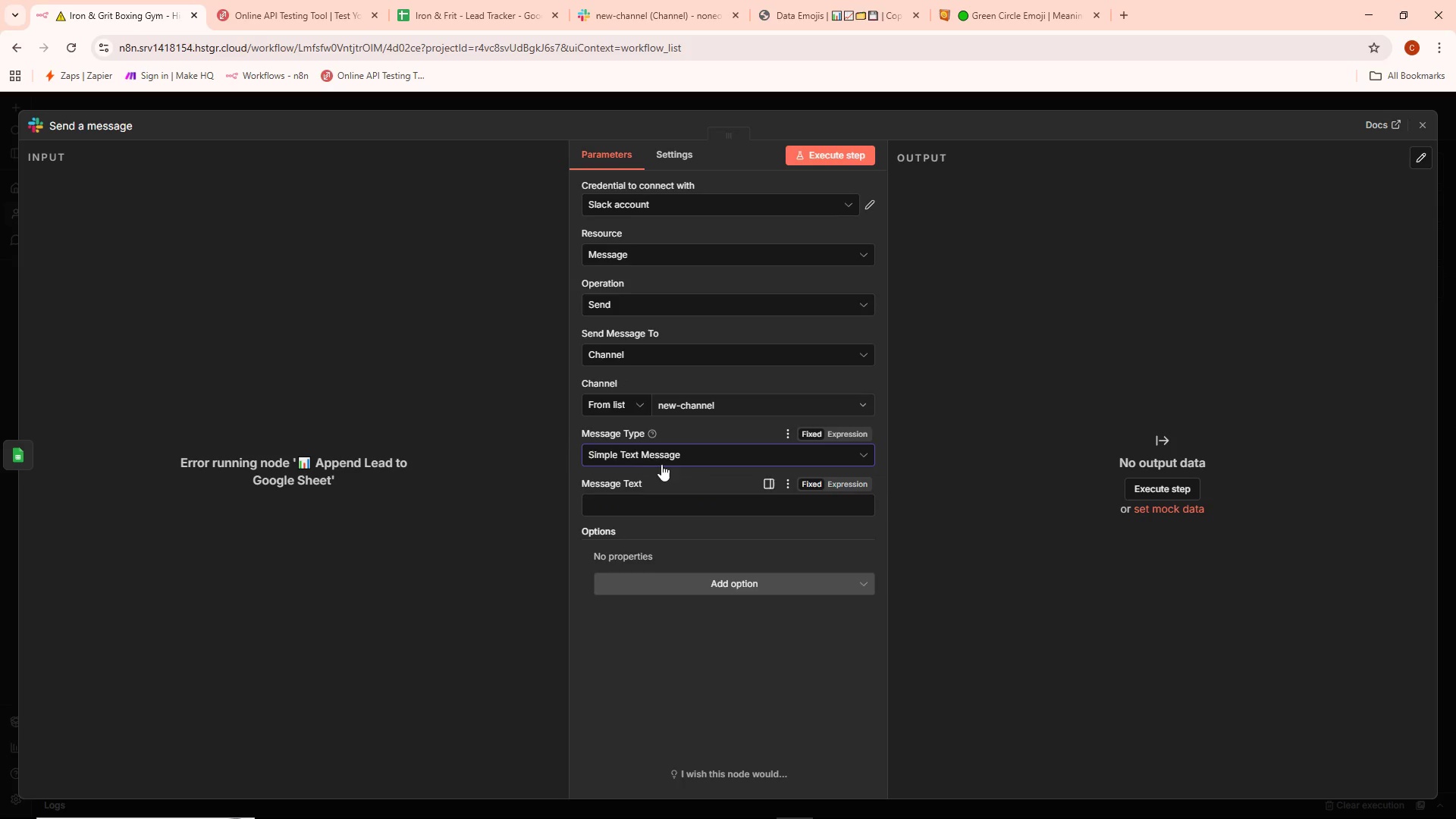 
left_click([667, 454])
 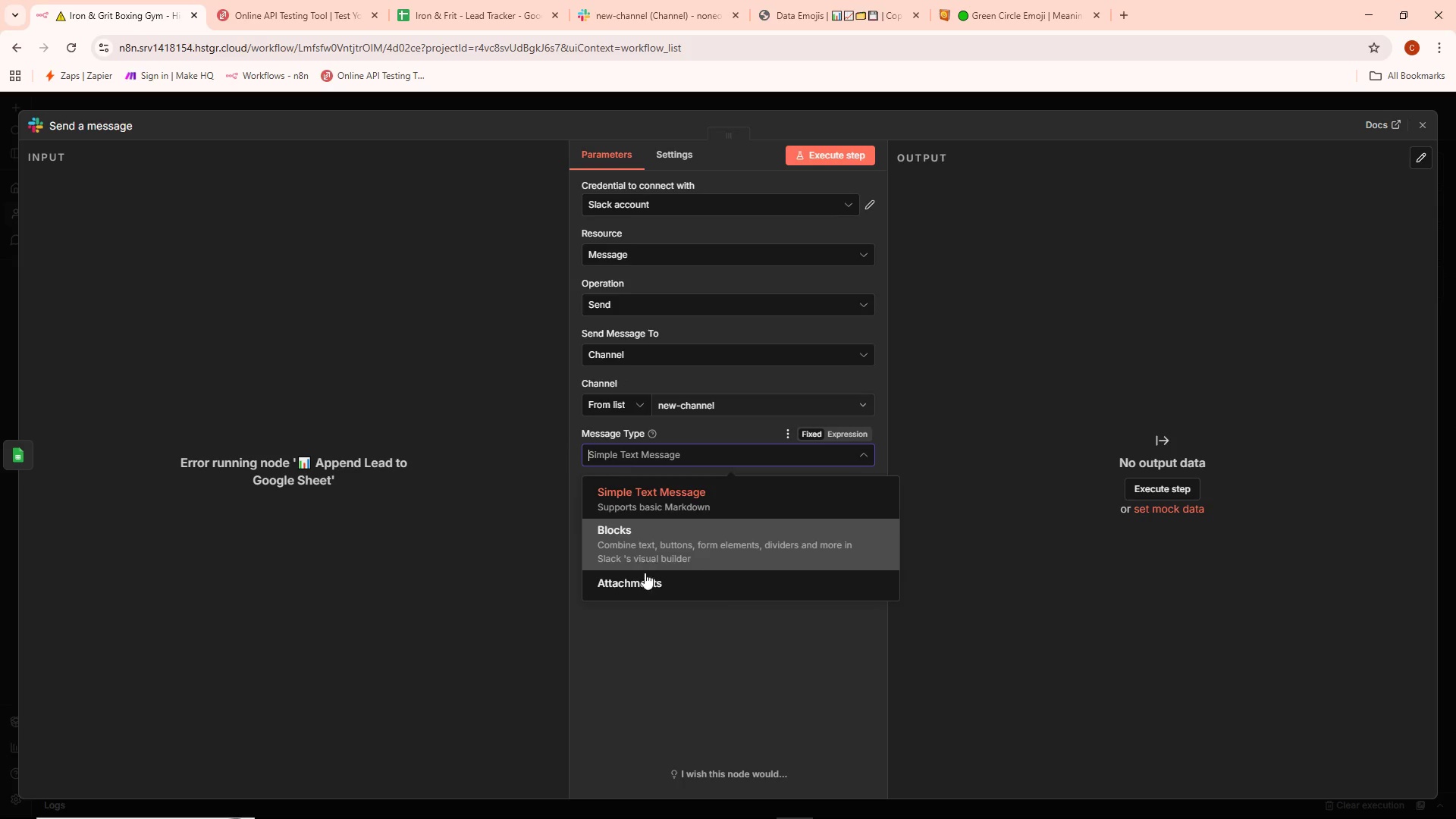 
left_click([639, 576])
 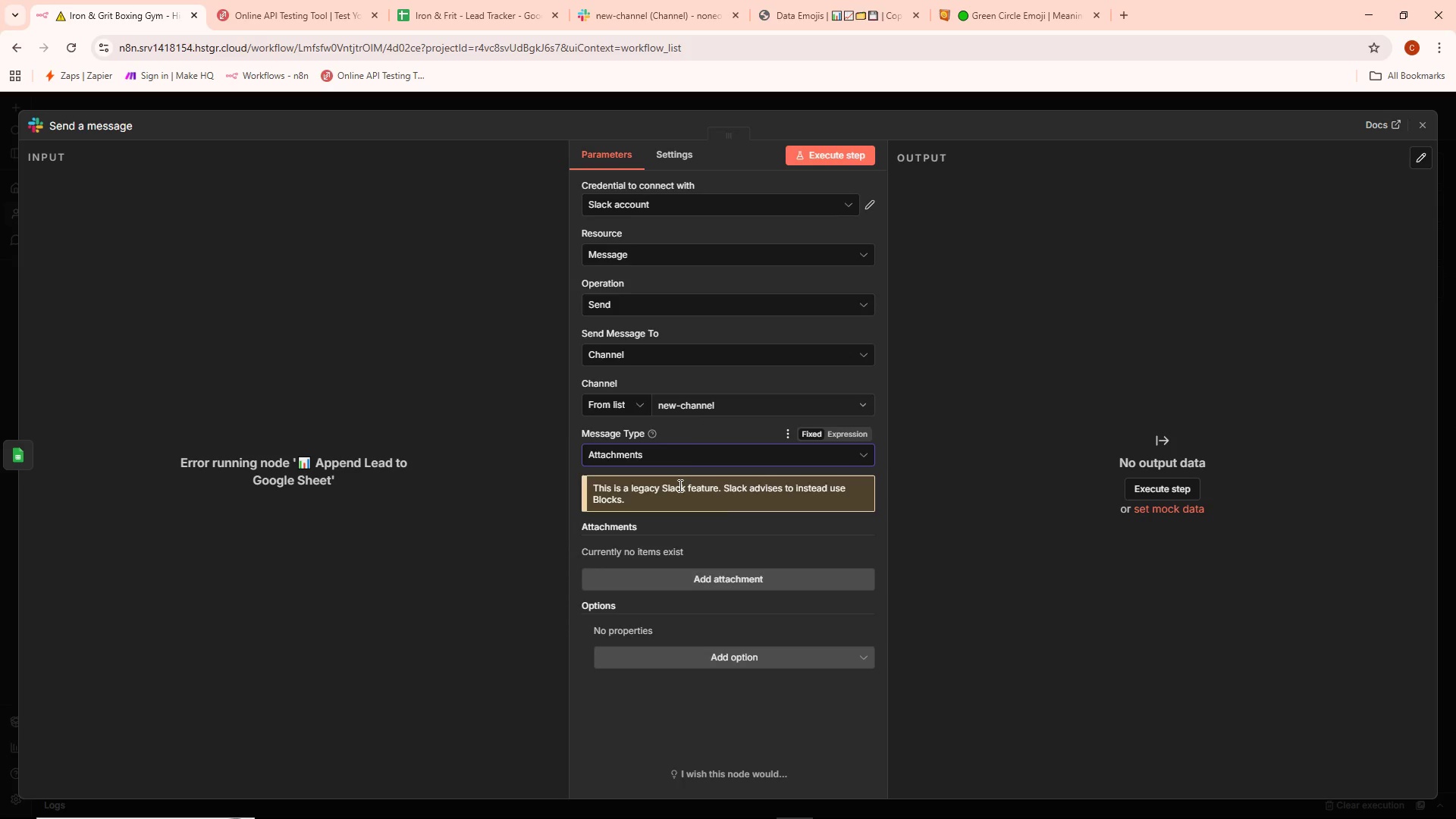 
left_click([688, 457])
 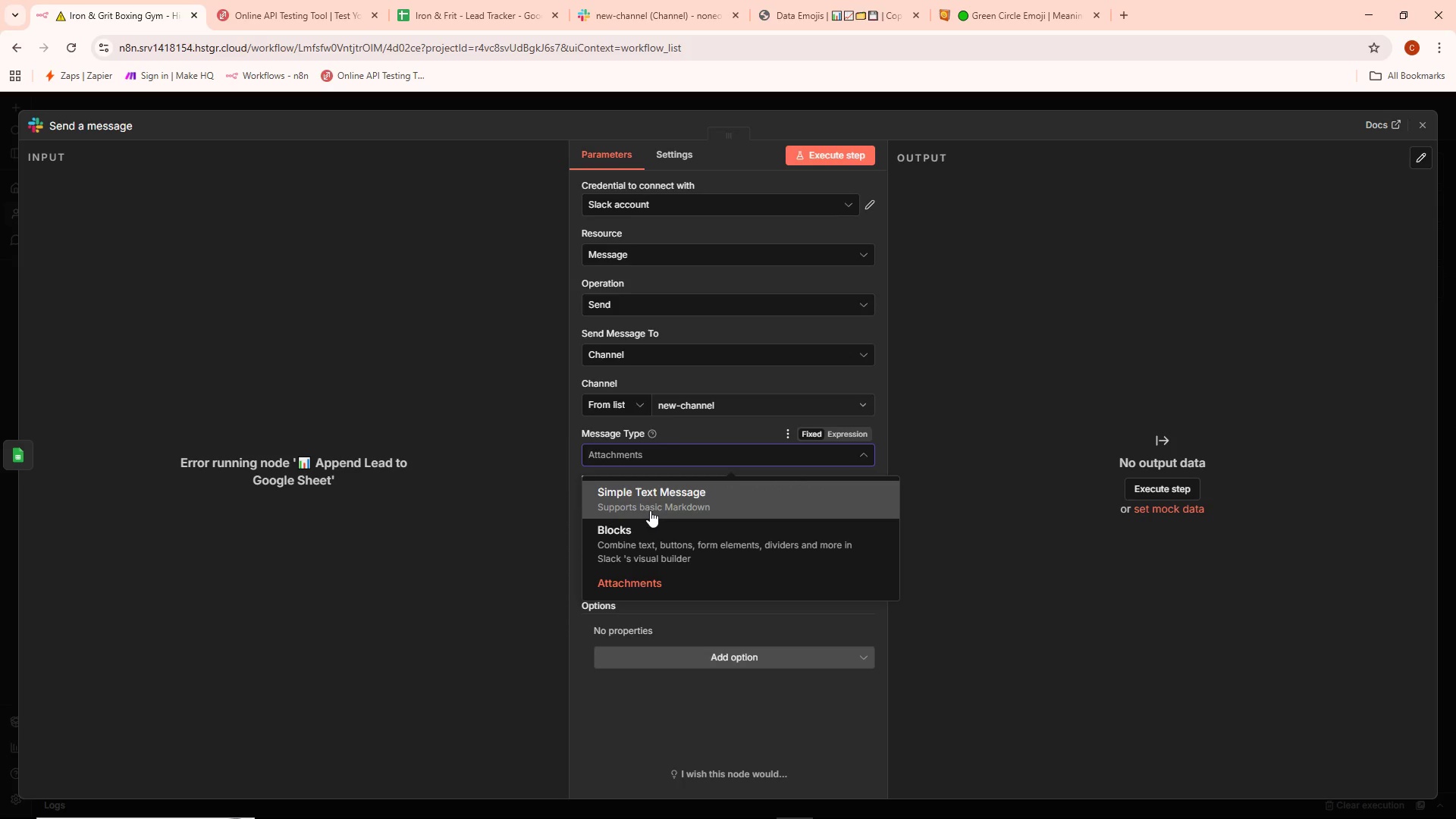 
left_click([651, 507])
 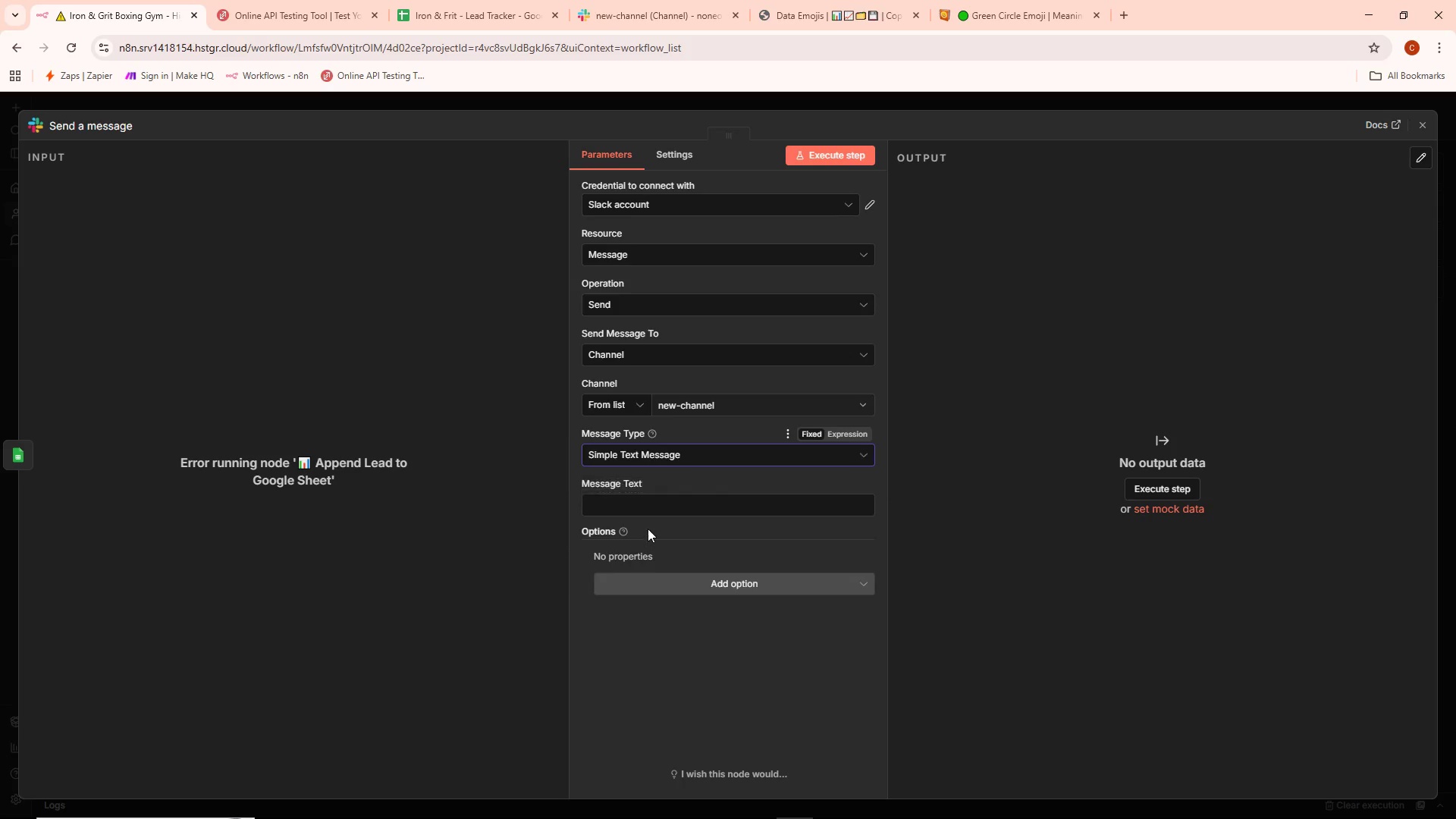 
left_click([641, 495])
 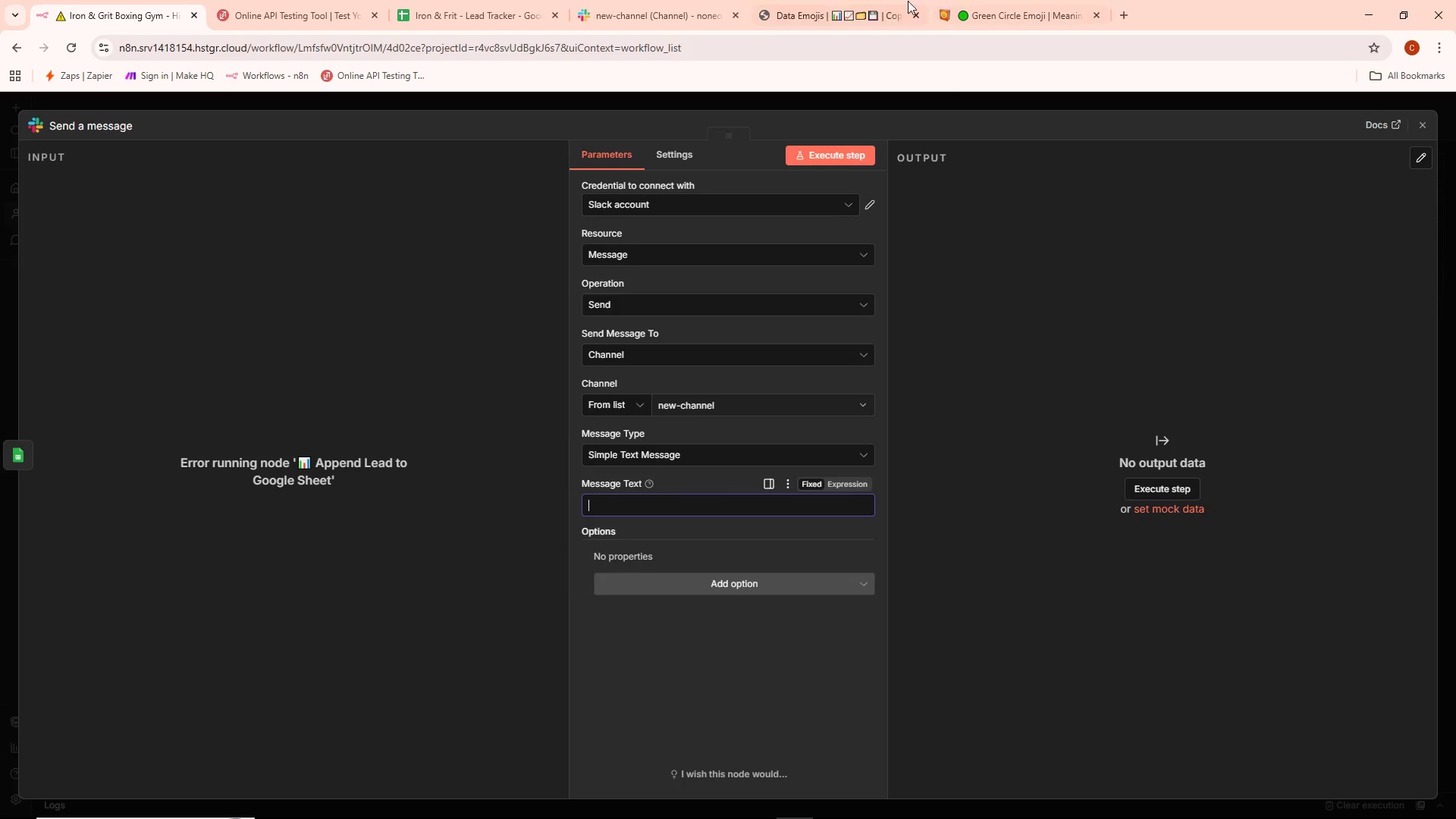 
left_click([846, 14])
 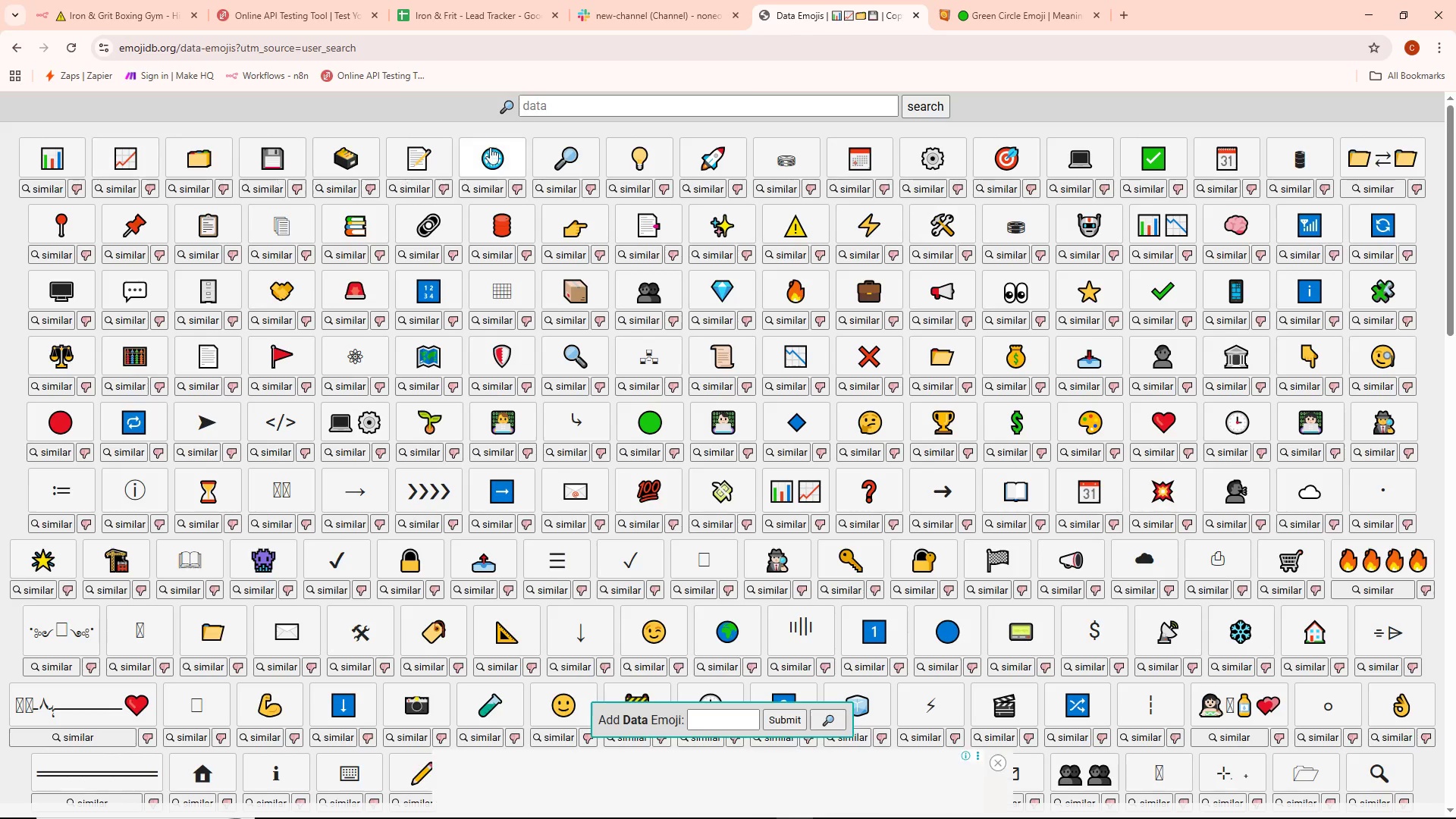 
left_click([538, 109])
 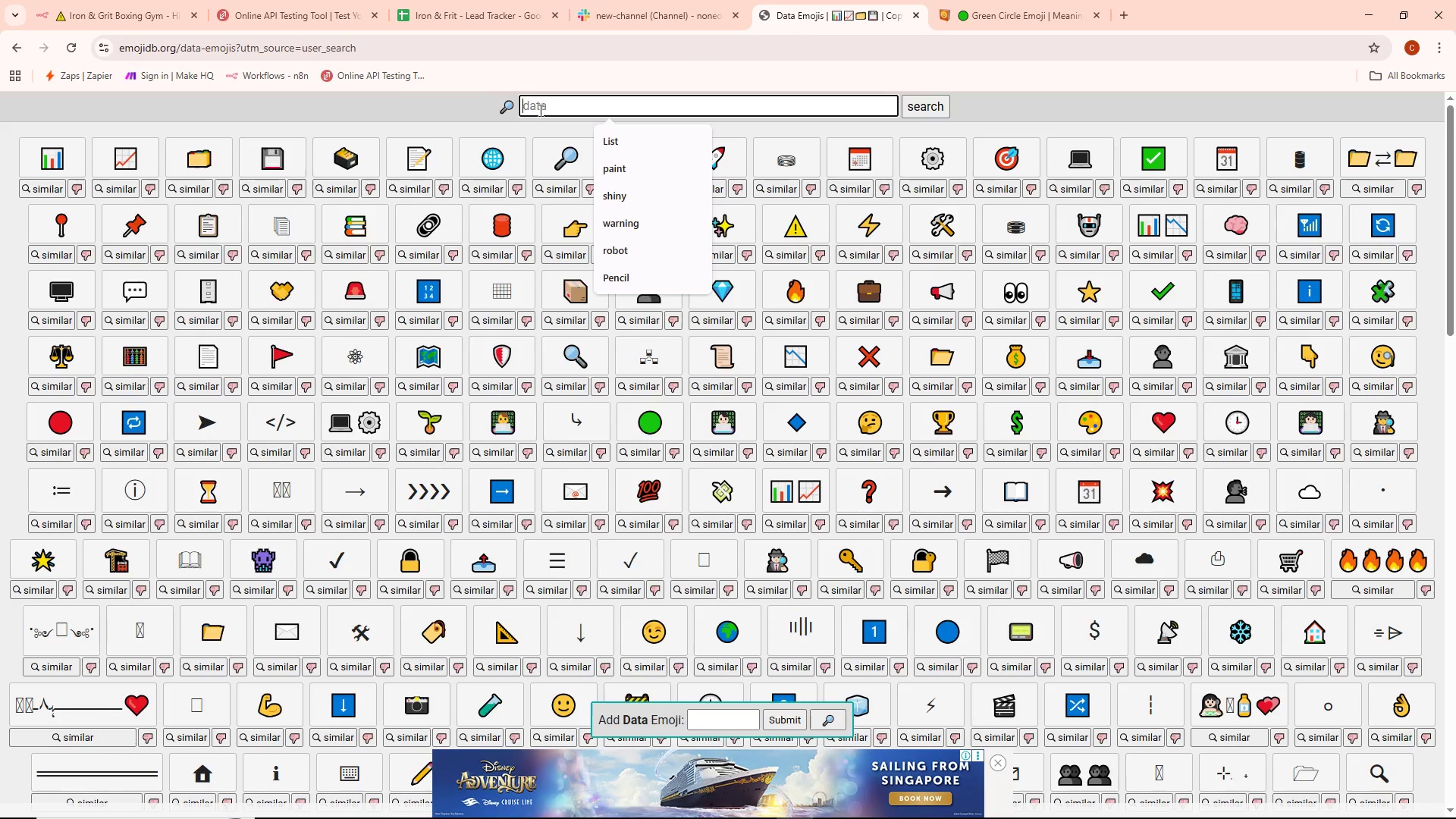 
type(wa)
 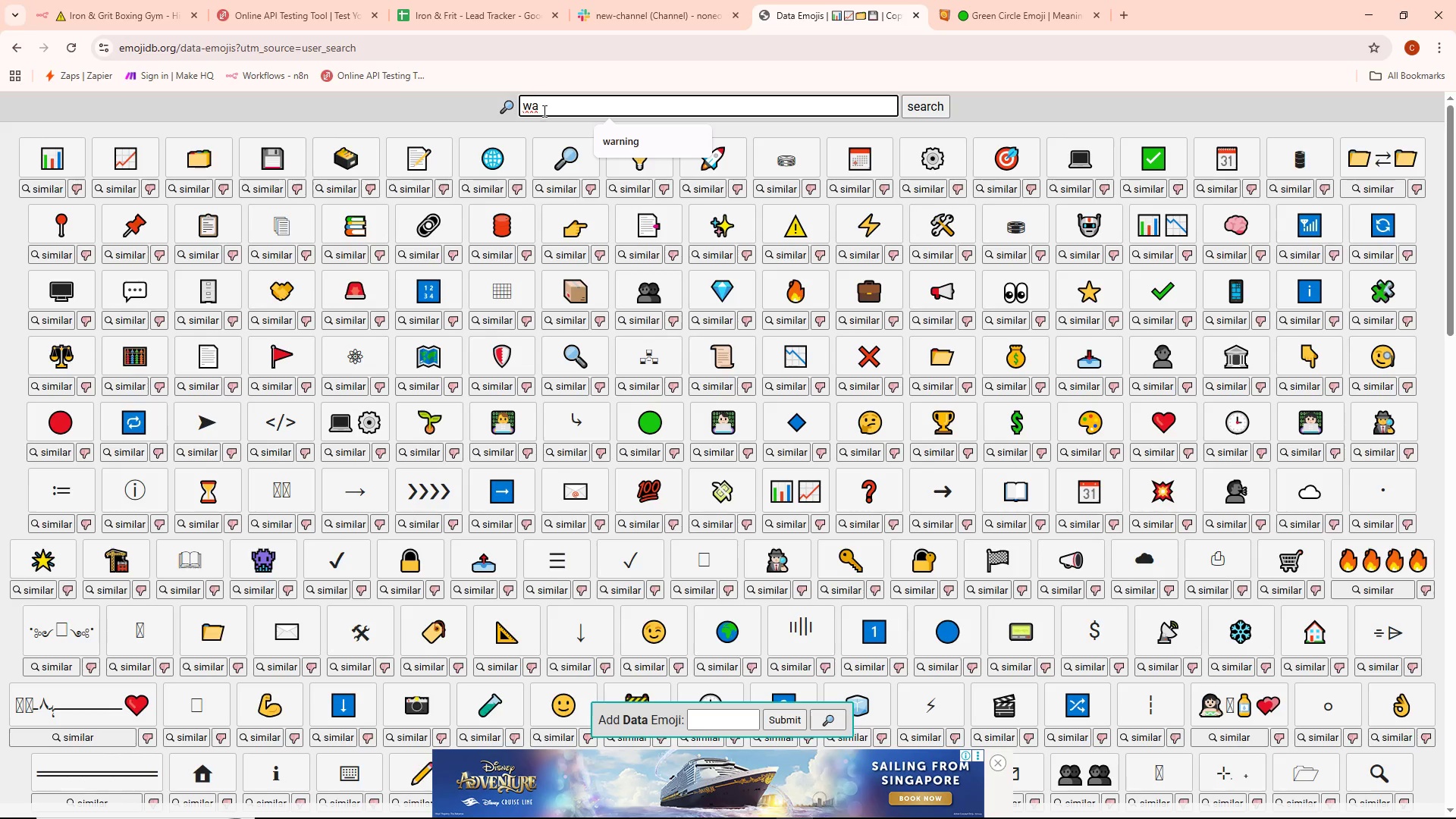 
left_click([653, 138])
 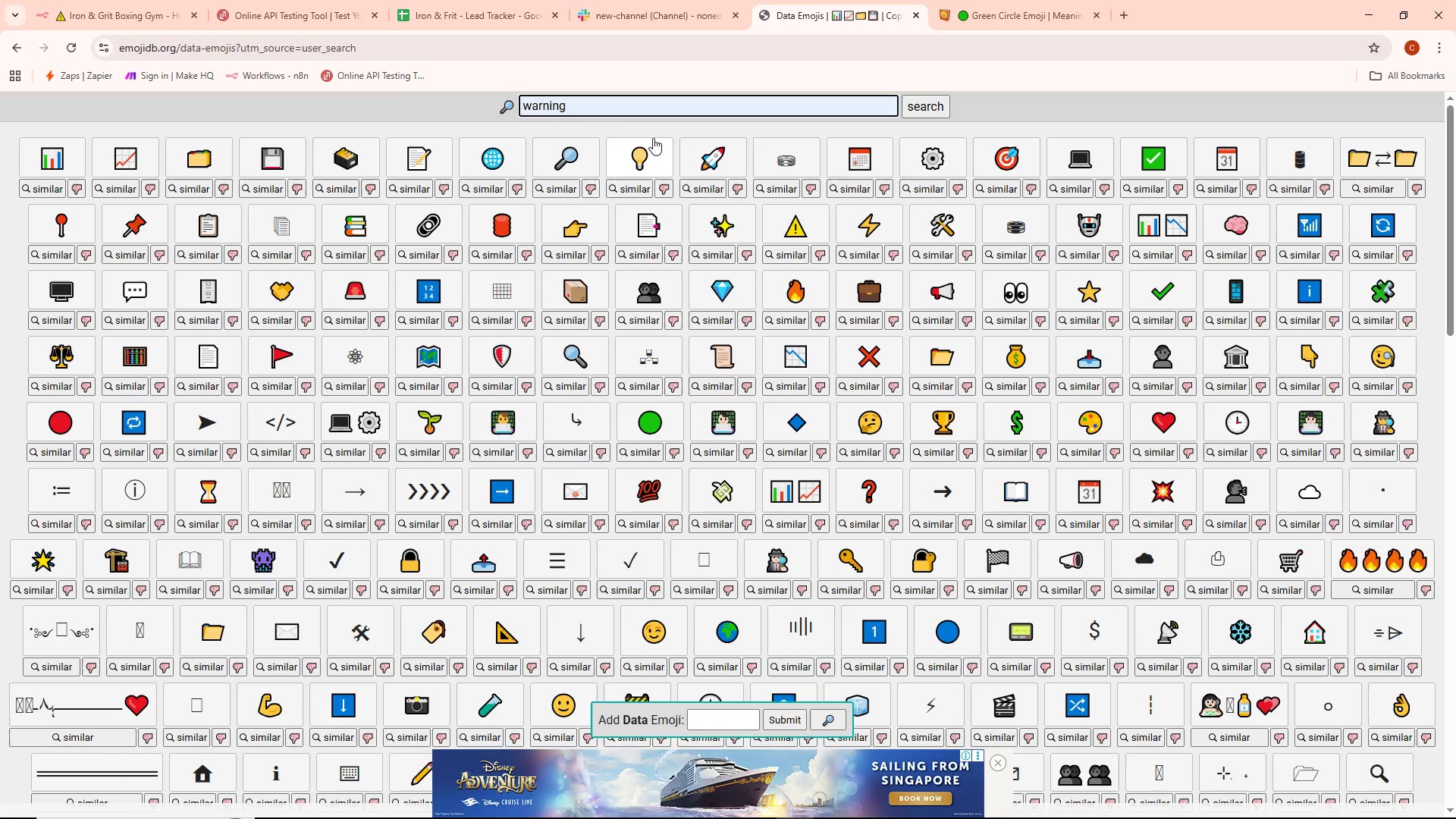 
key(Enter)
 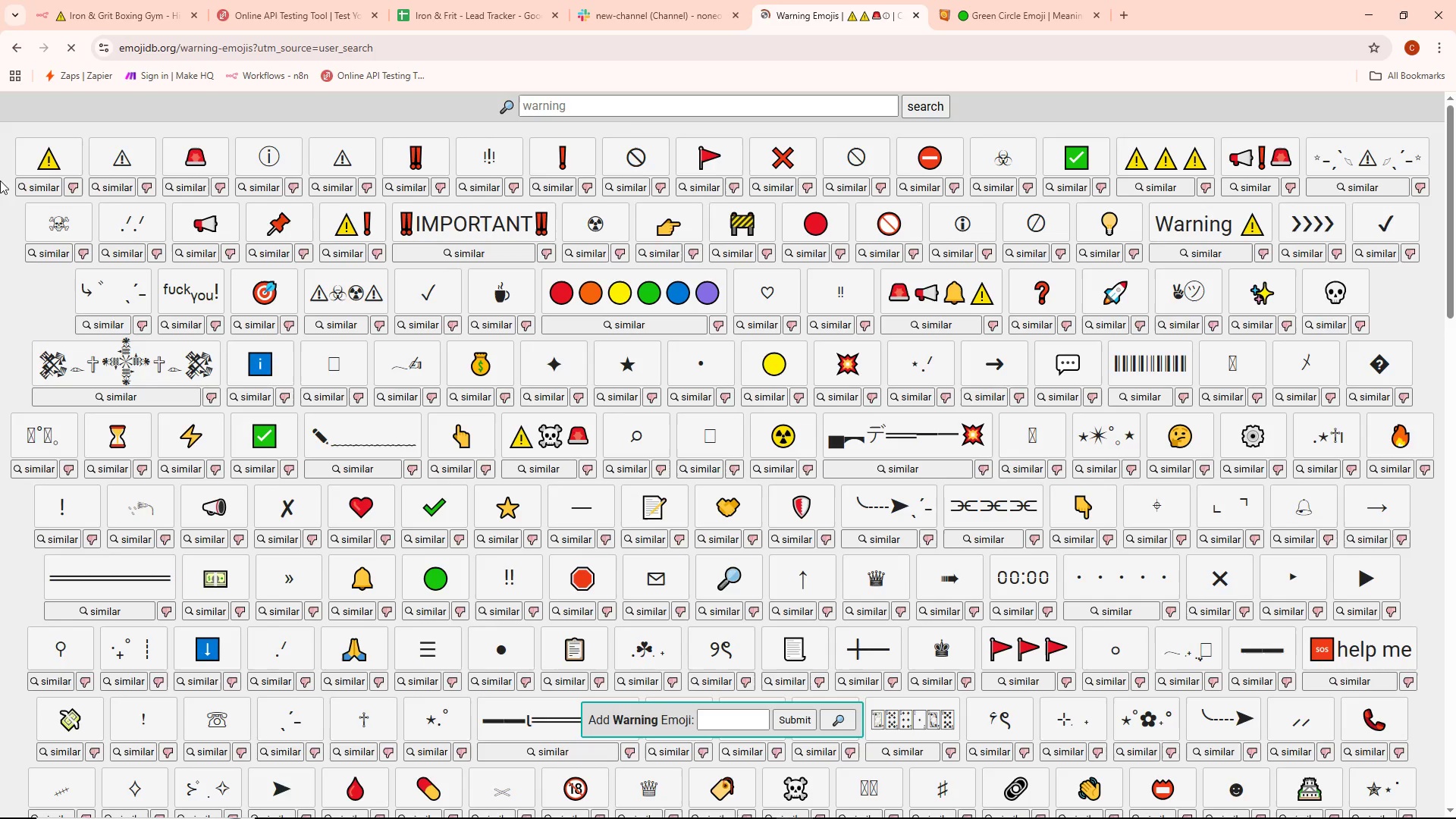 
left_click([46, 162])
 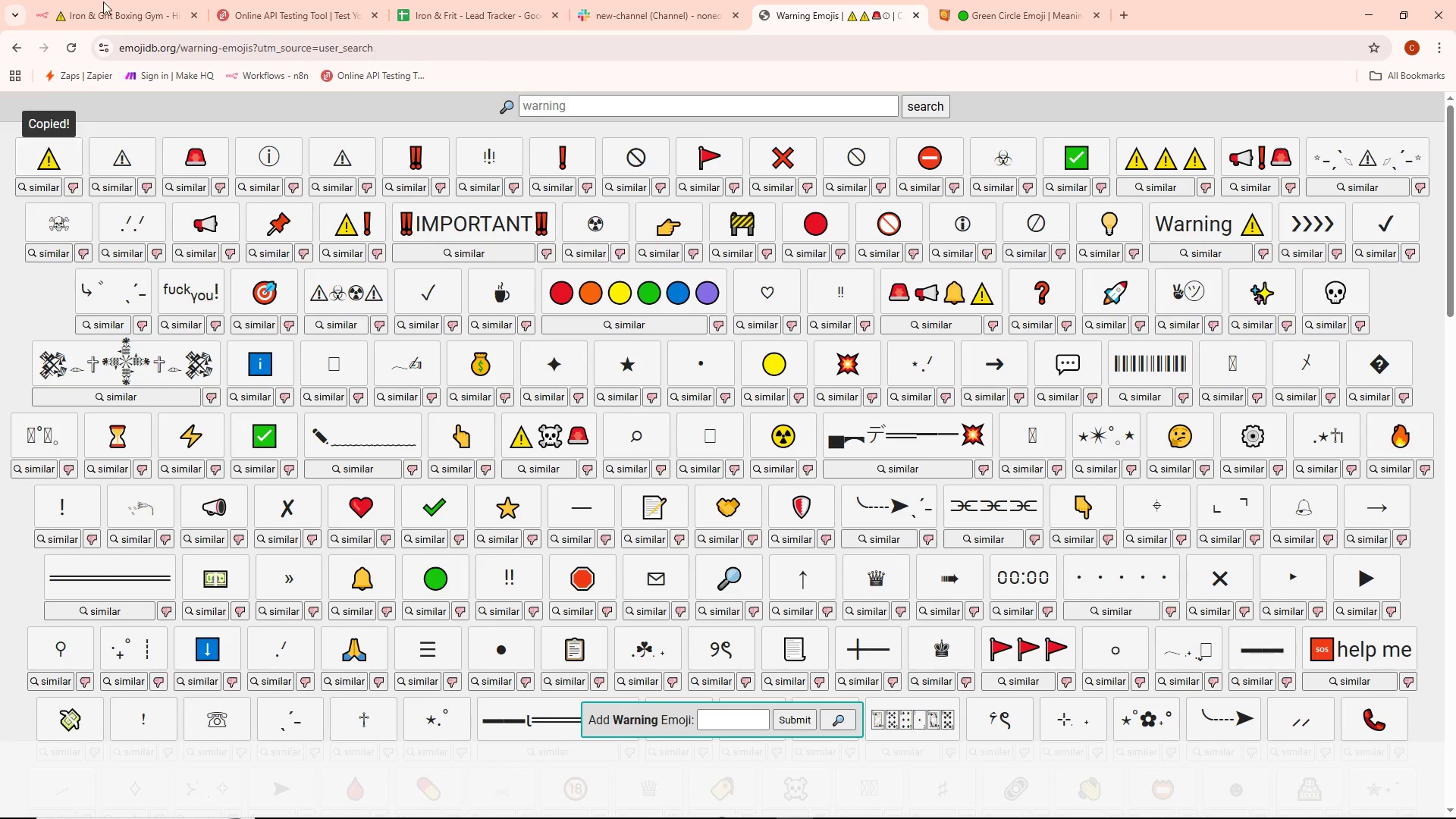 
left_click([110, 0])
 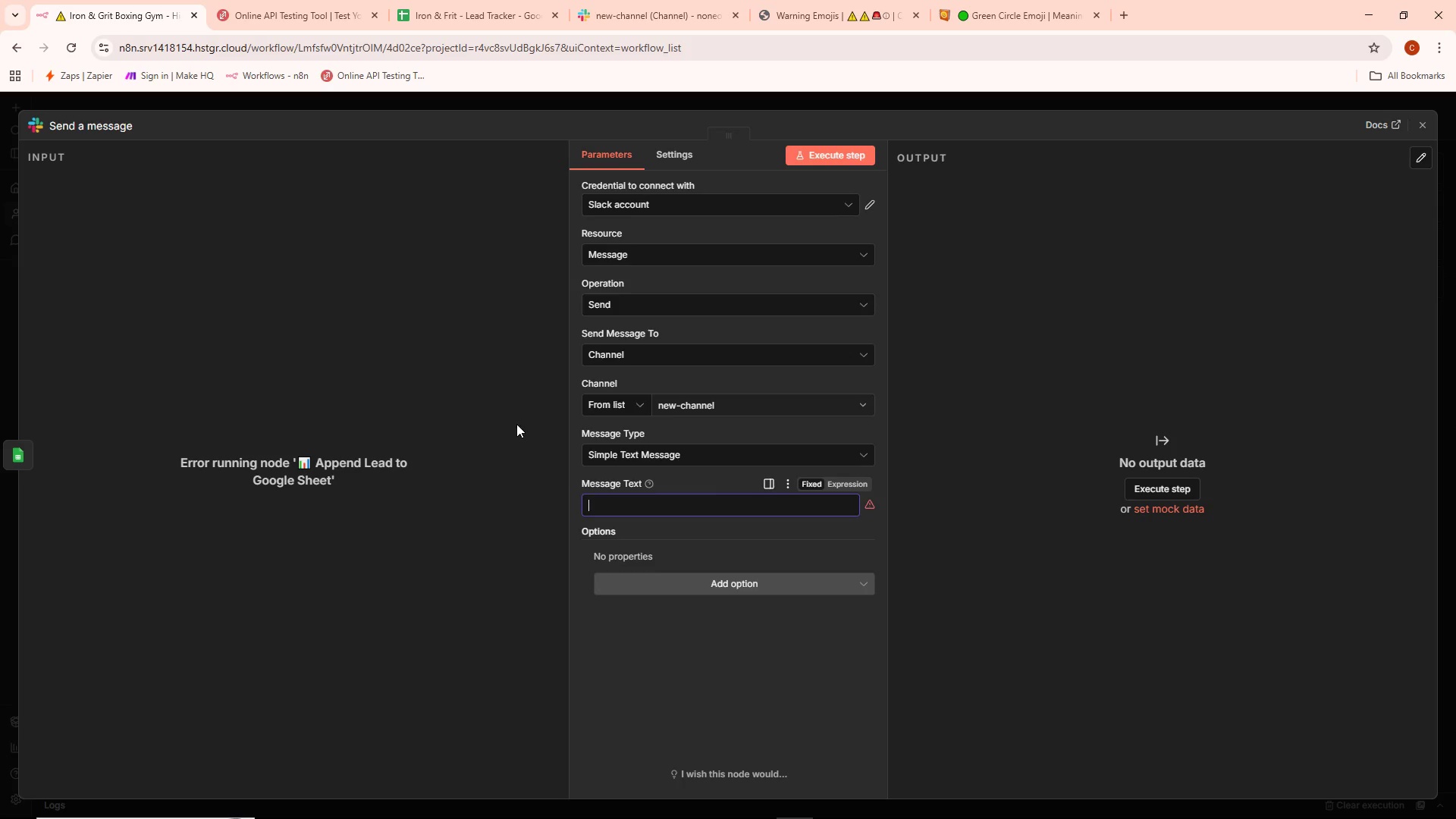 
key(Control+ControlLeft)
 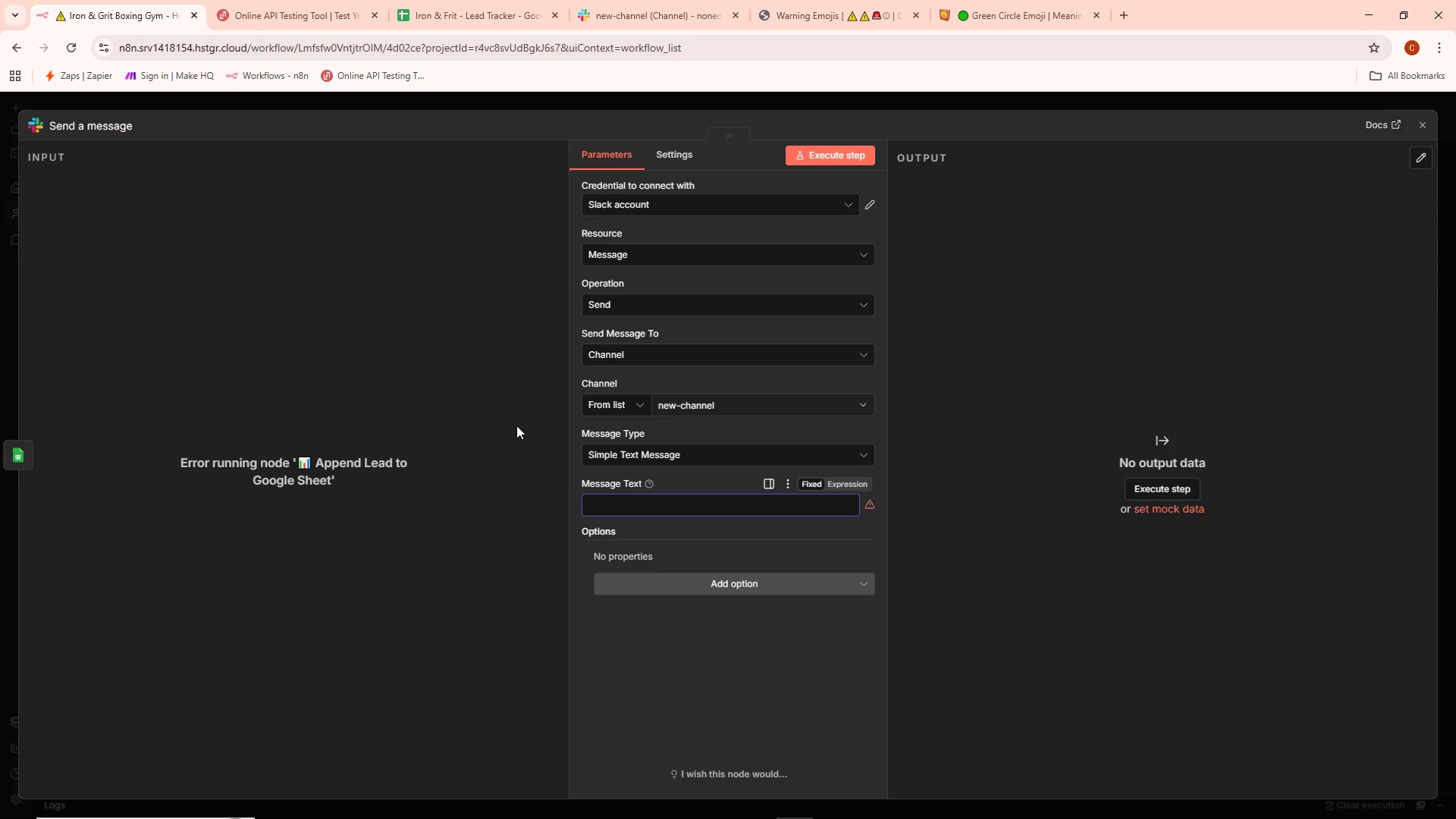 
key(Control+V)
 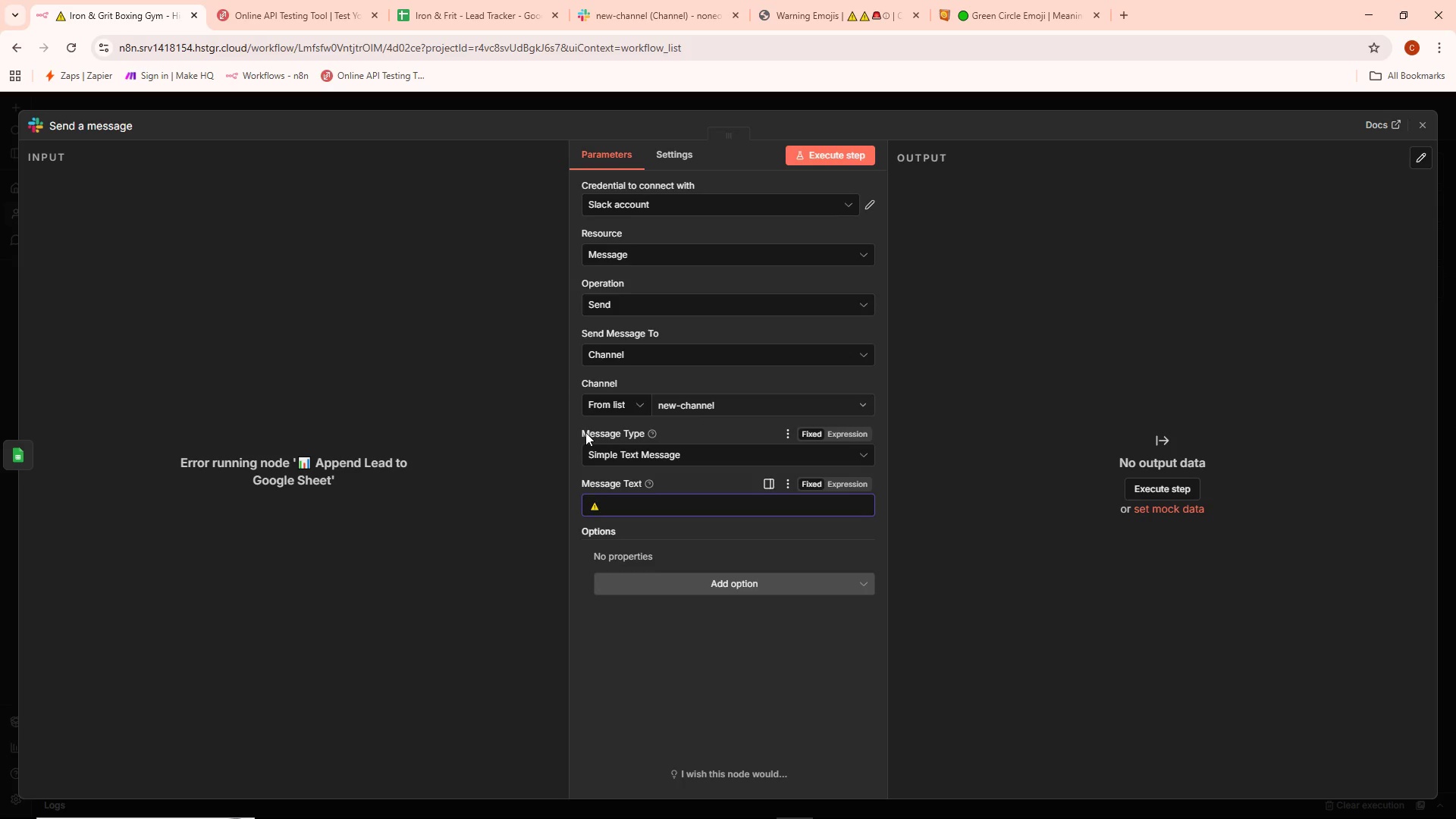 
type( ERROR)
 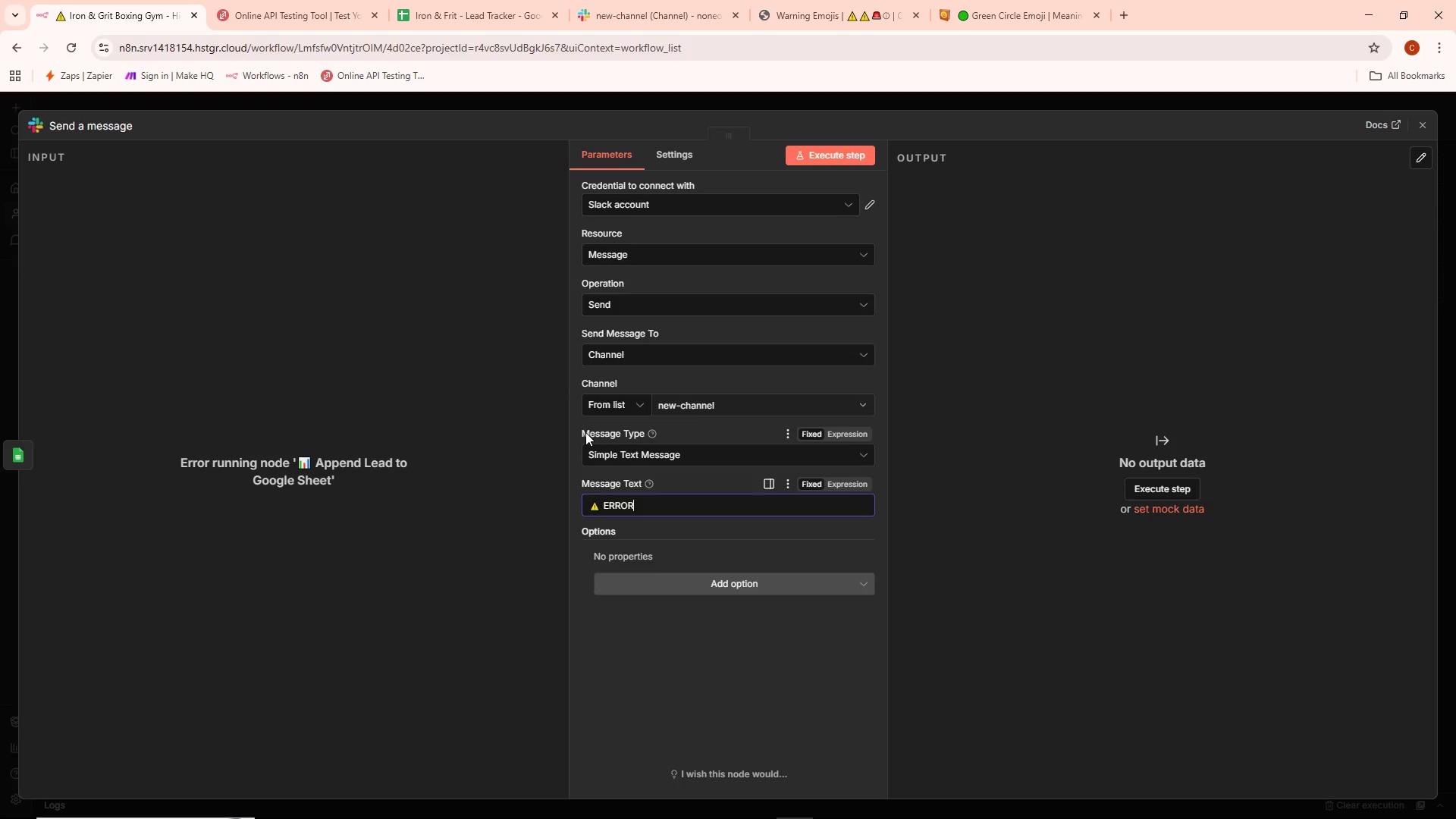 
type(: Google Sheet updata)
key(Backspace)
type(e failed)
 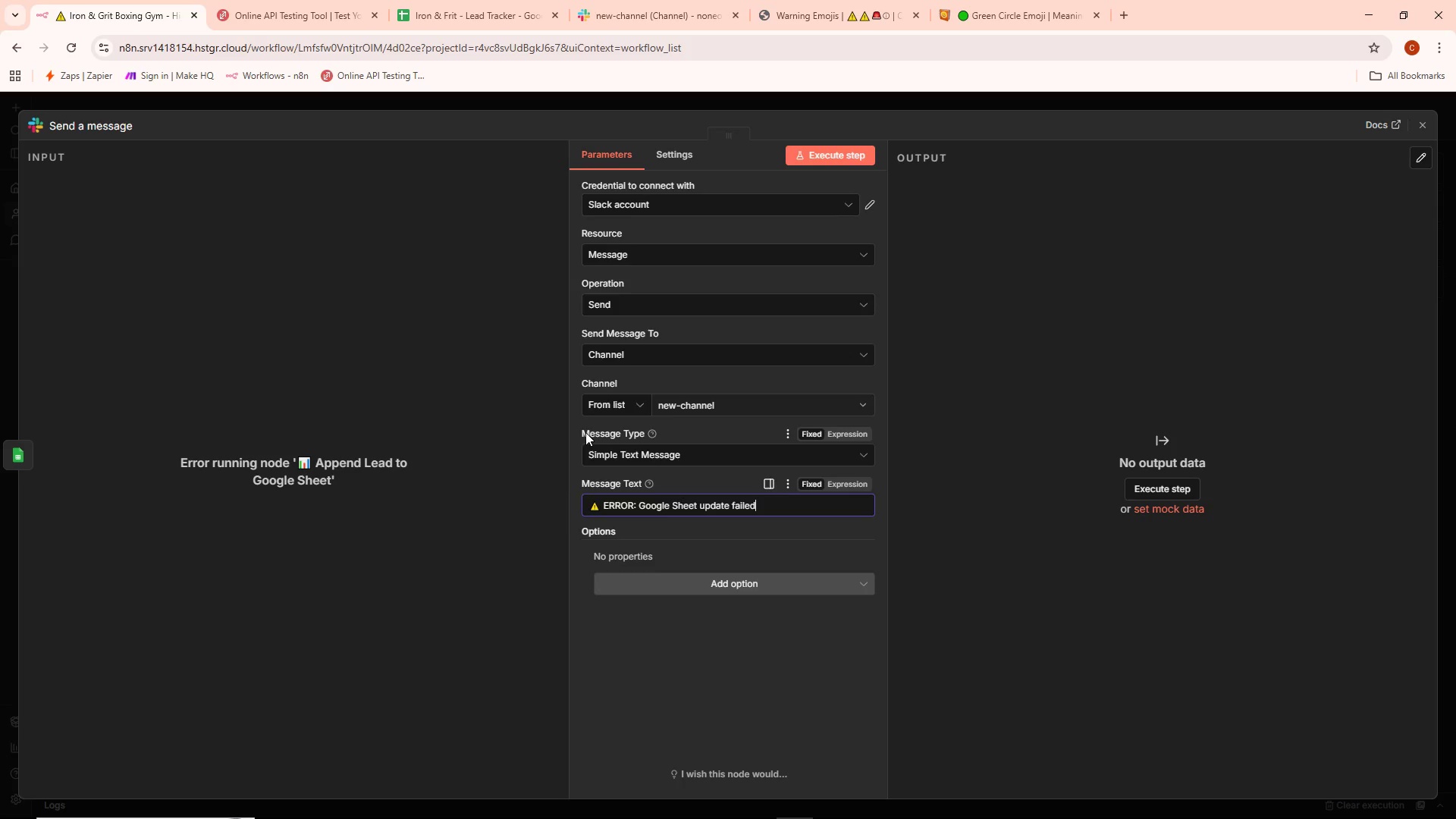 
type( for lead)
 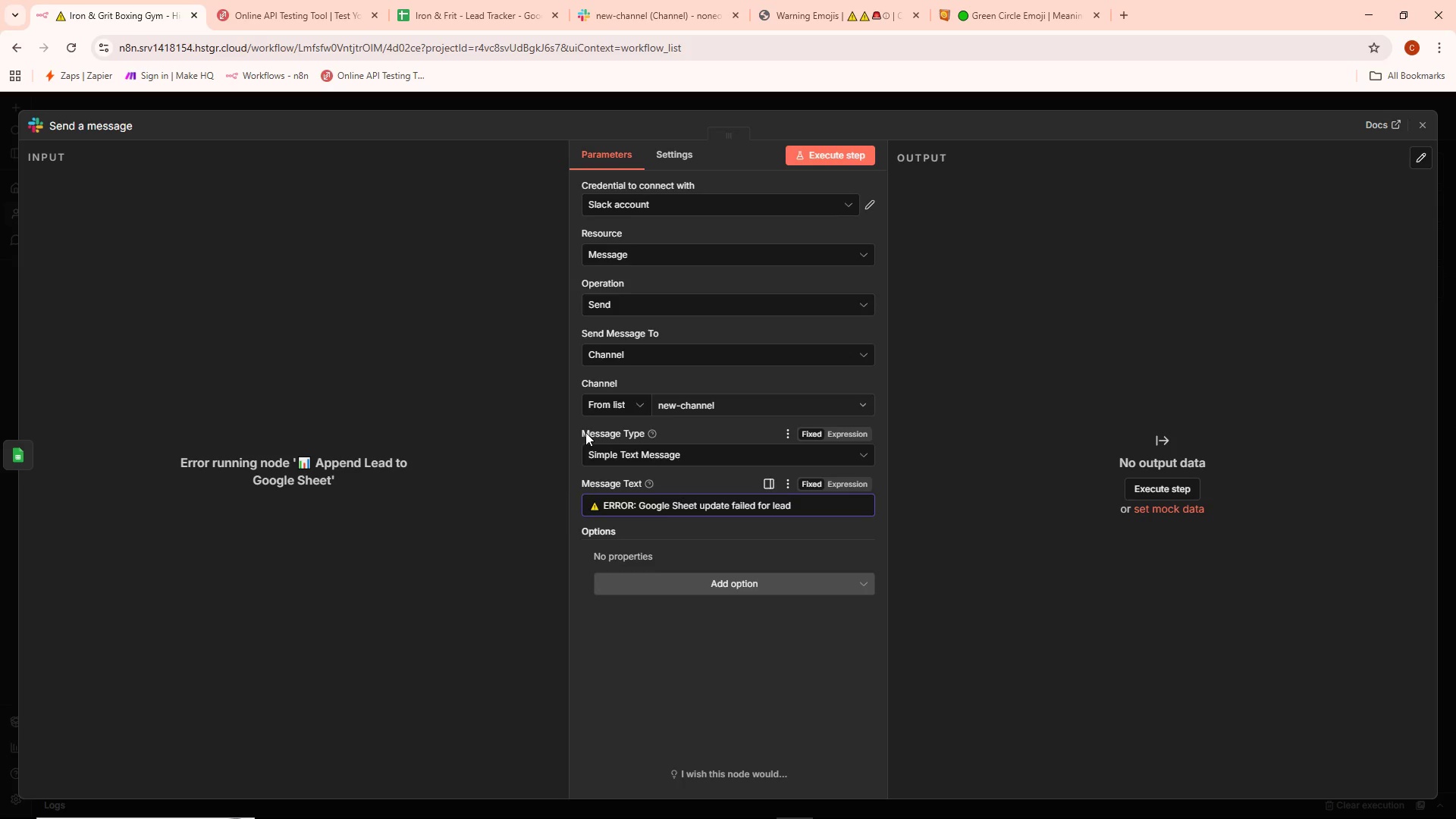 
wait(5.53)
 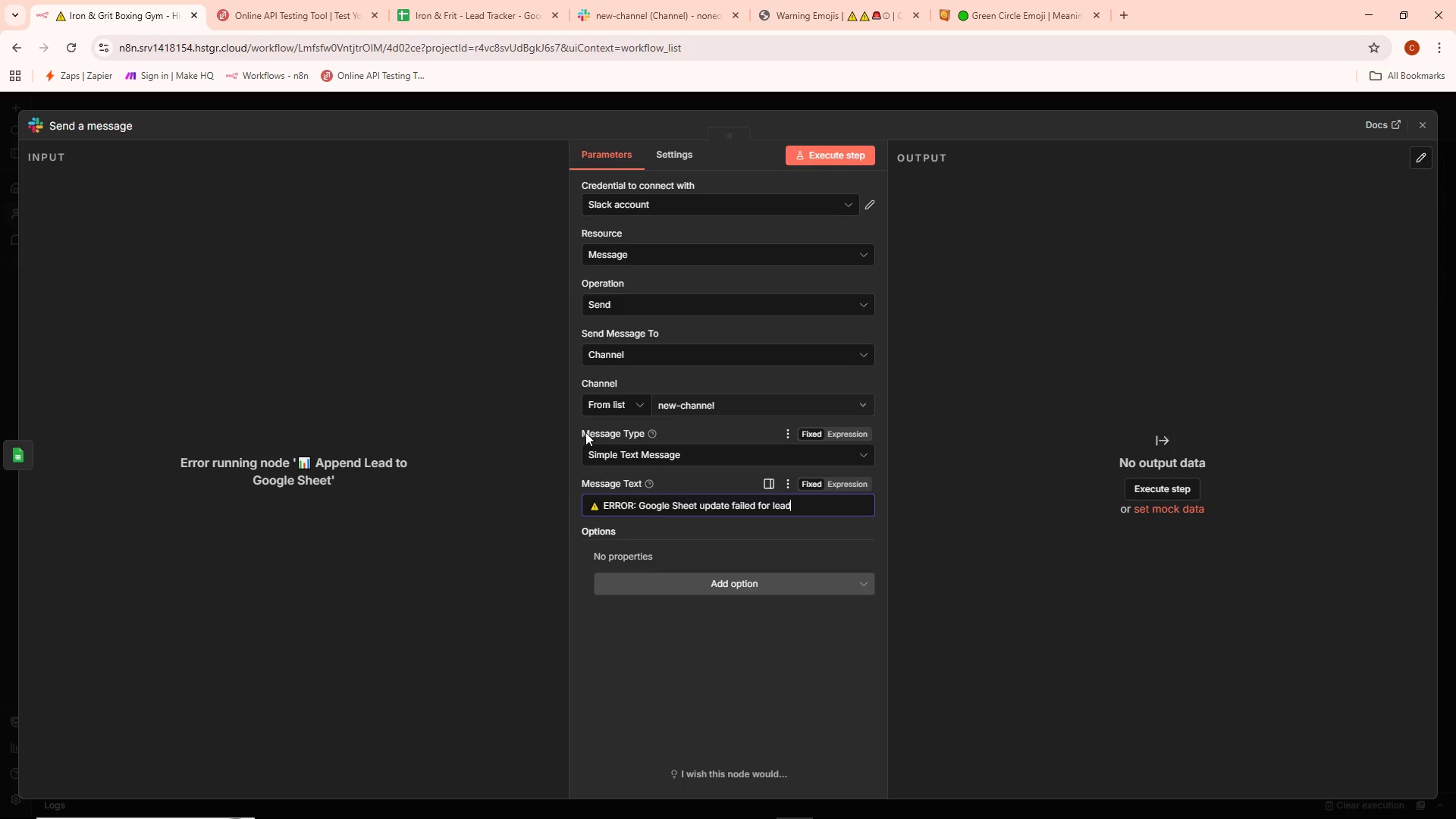 
key(Space)
 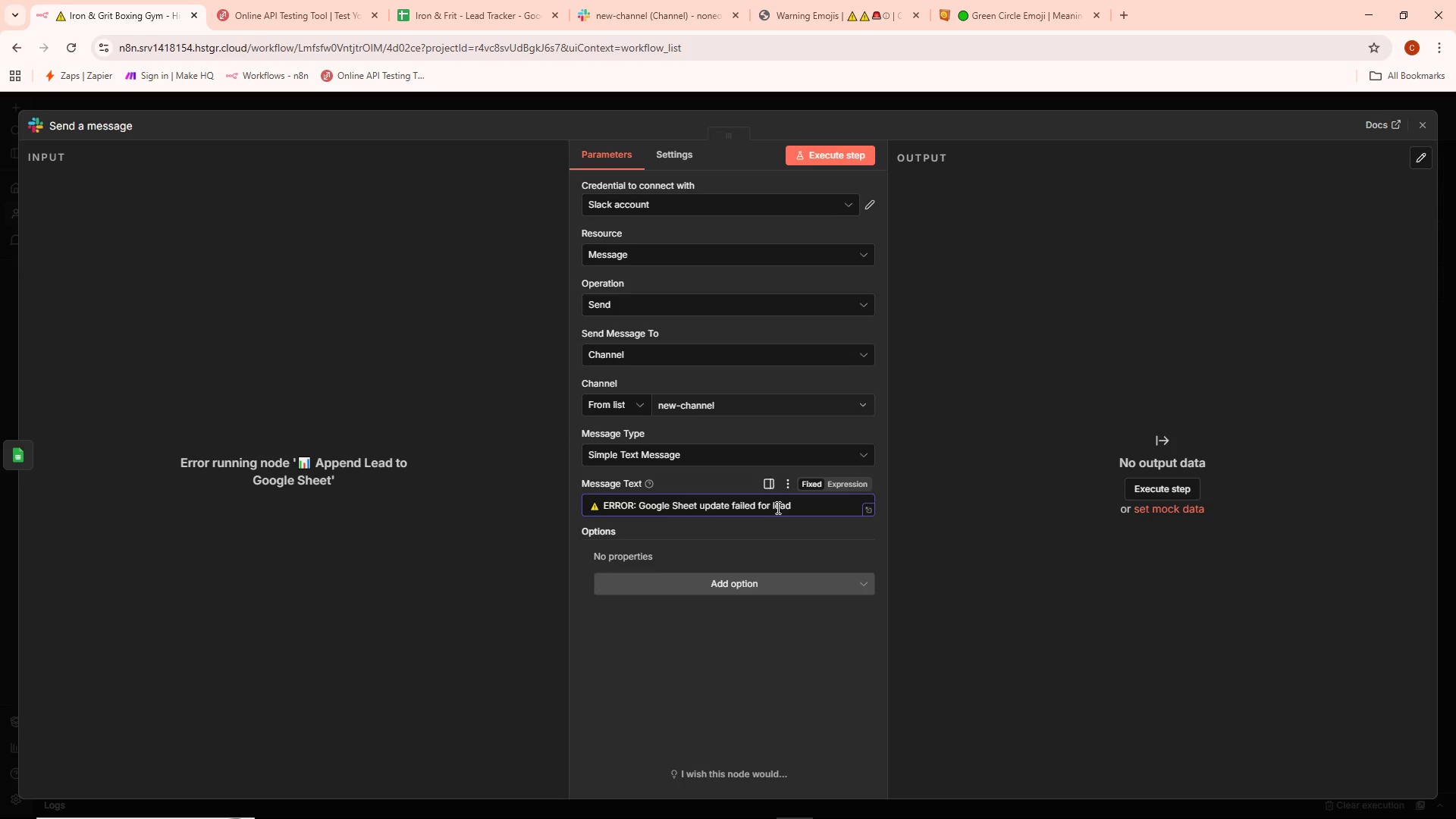 
left_click([806, 503])
 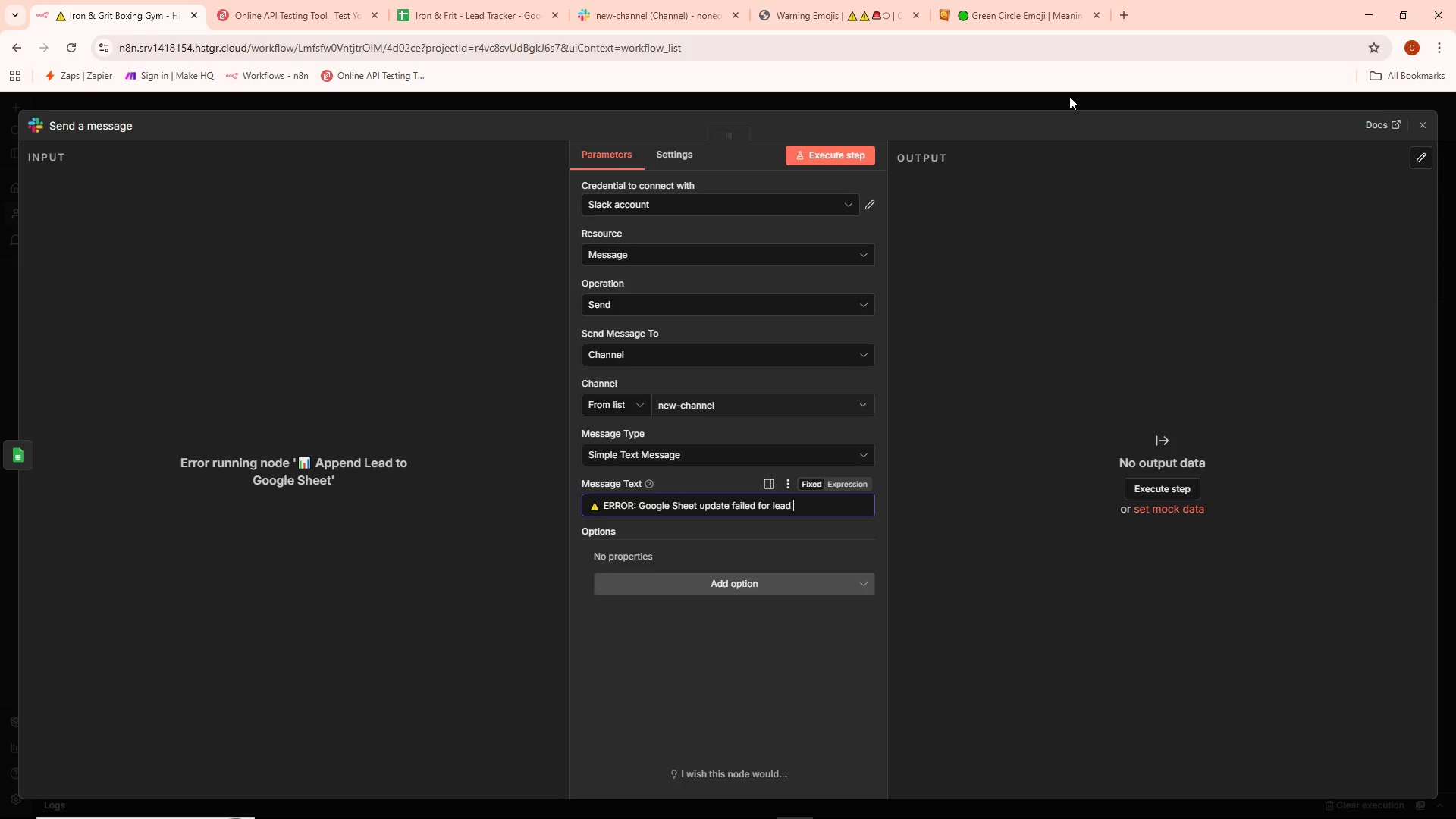 
left_click([1069, 96])
 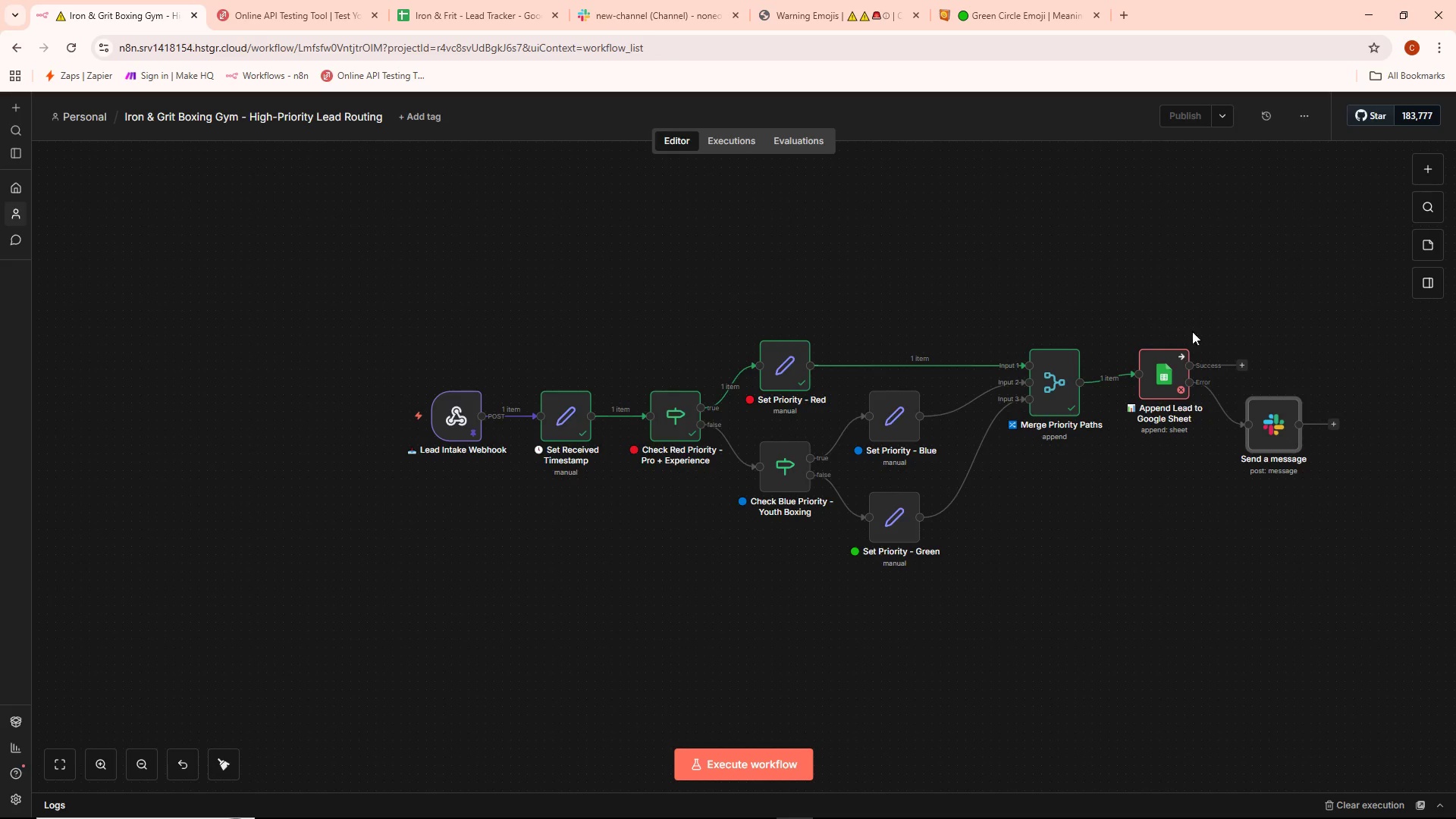 
double_click([1165, 379])
 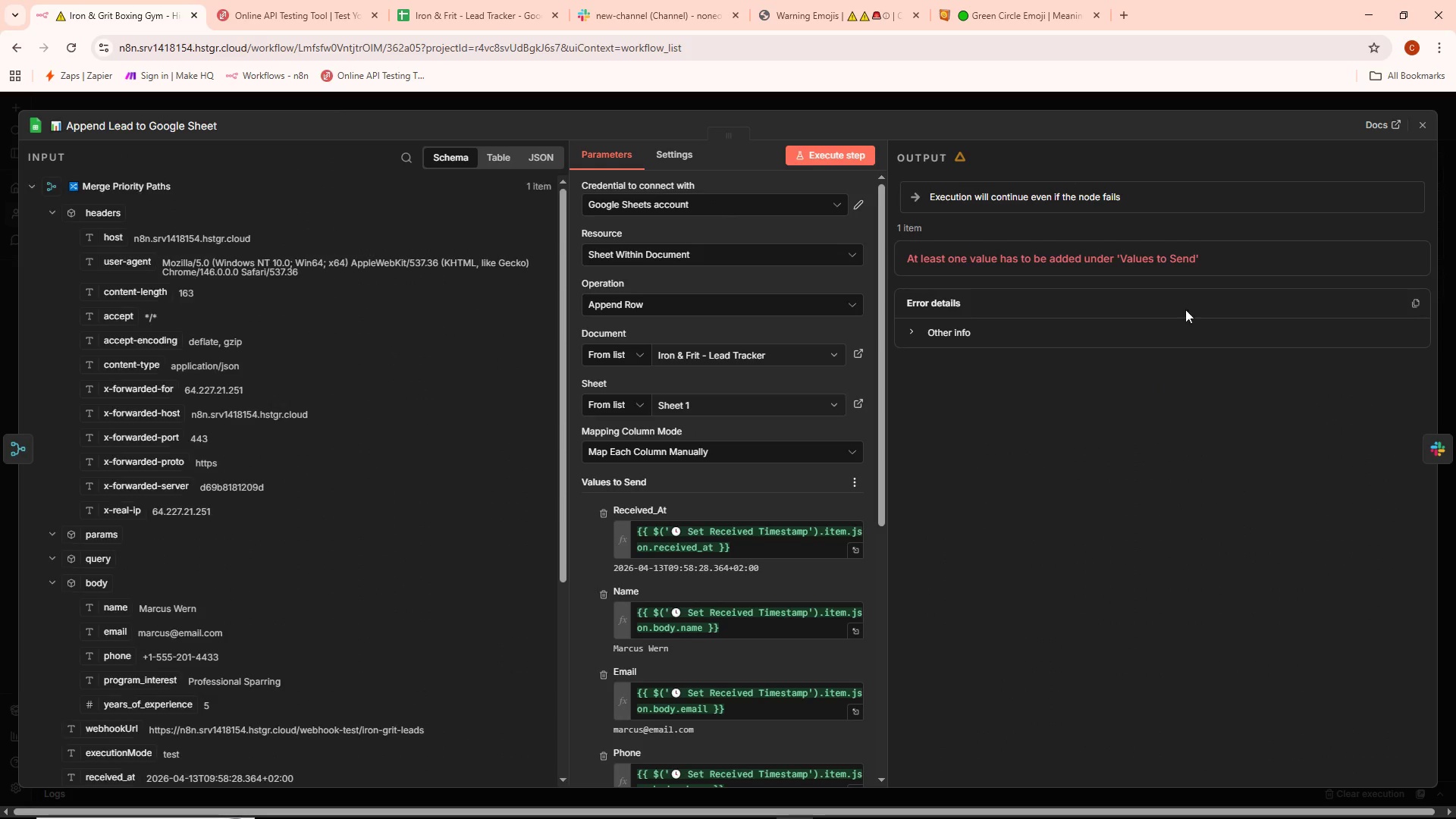 
left_click([1147, 88])
 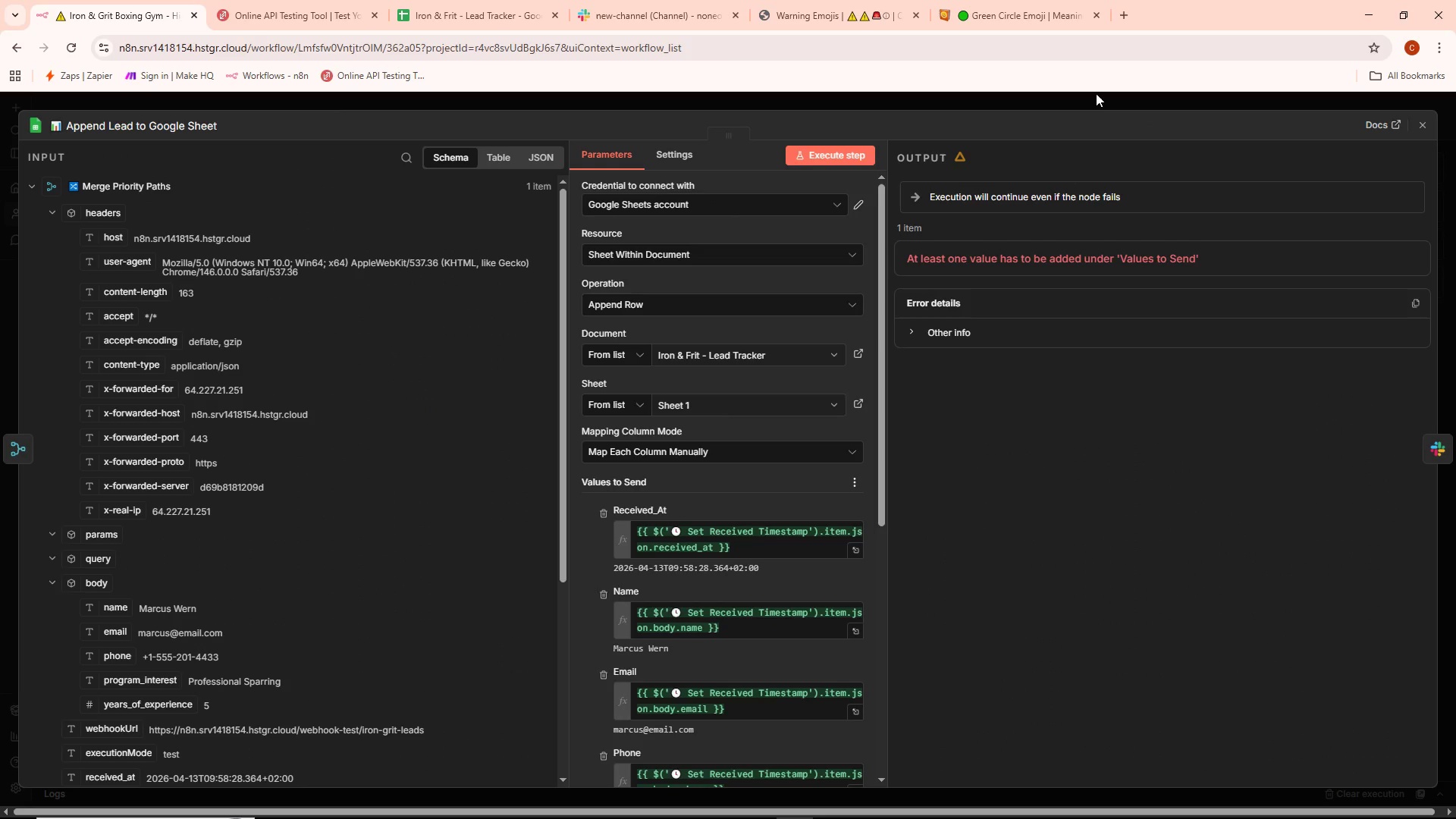 
left_click([1096, 98])
 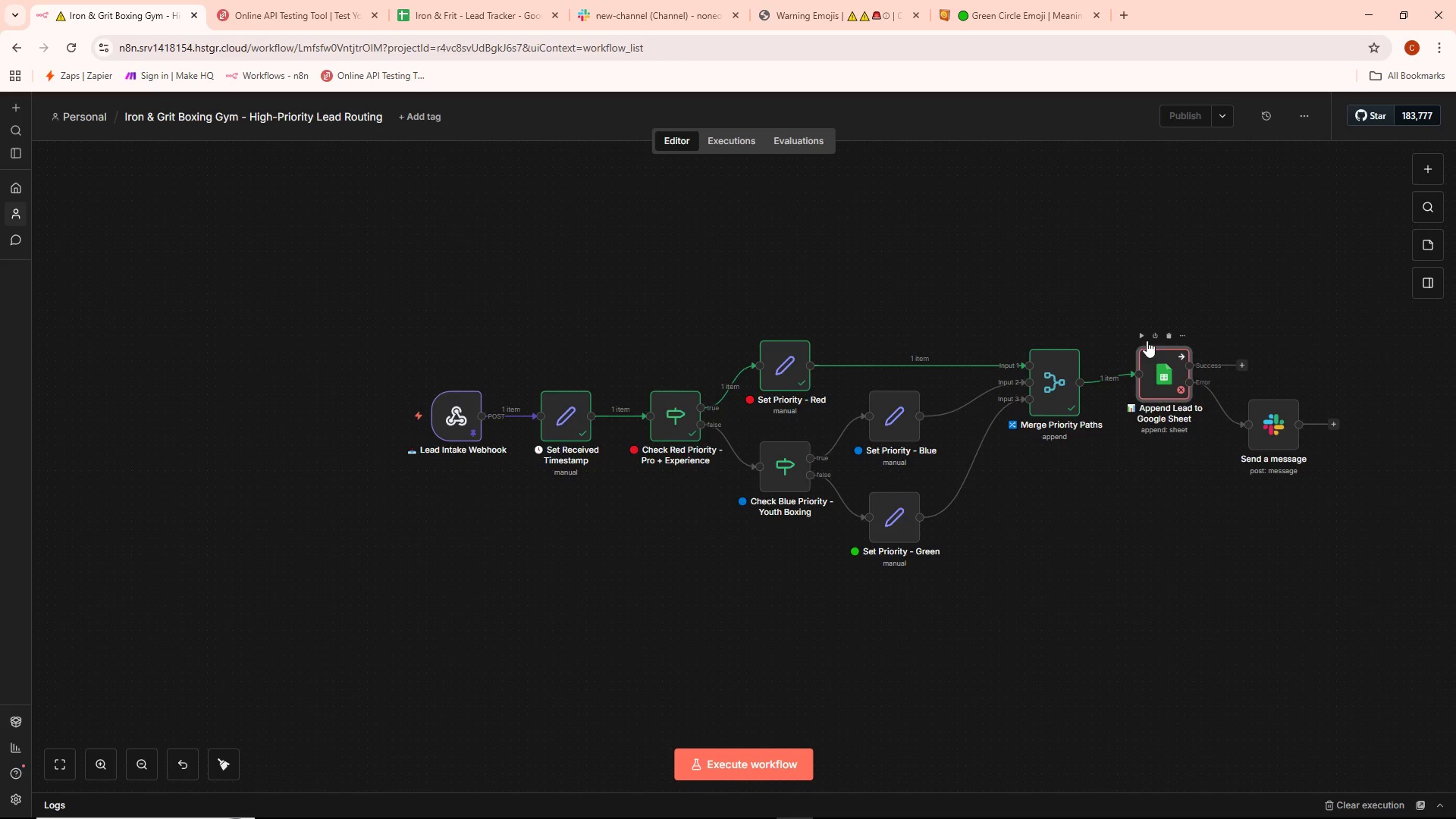 
left_click([1143, 334])
 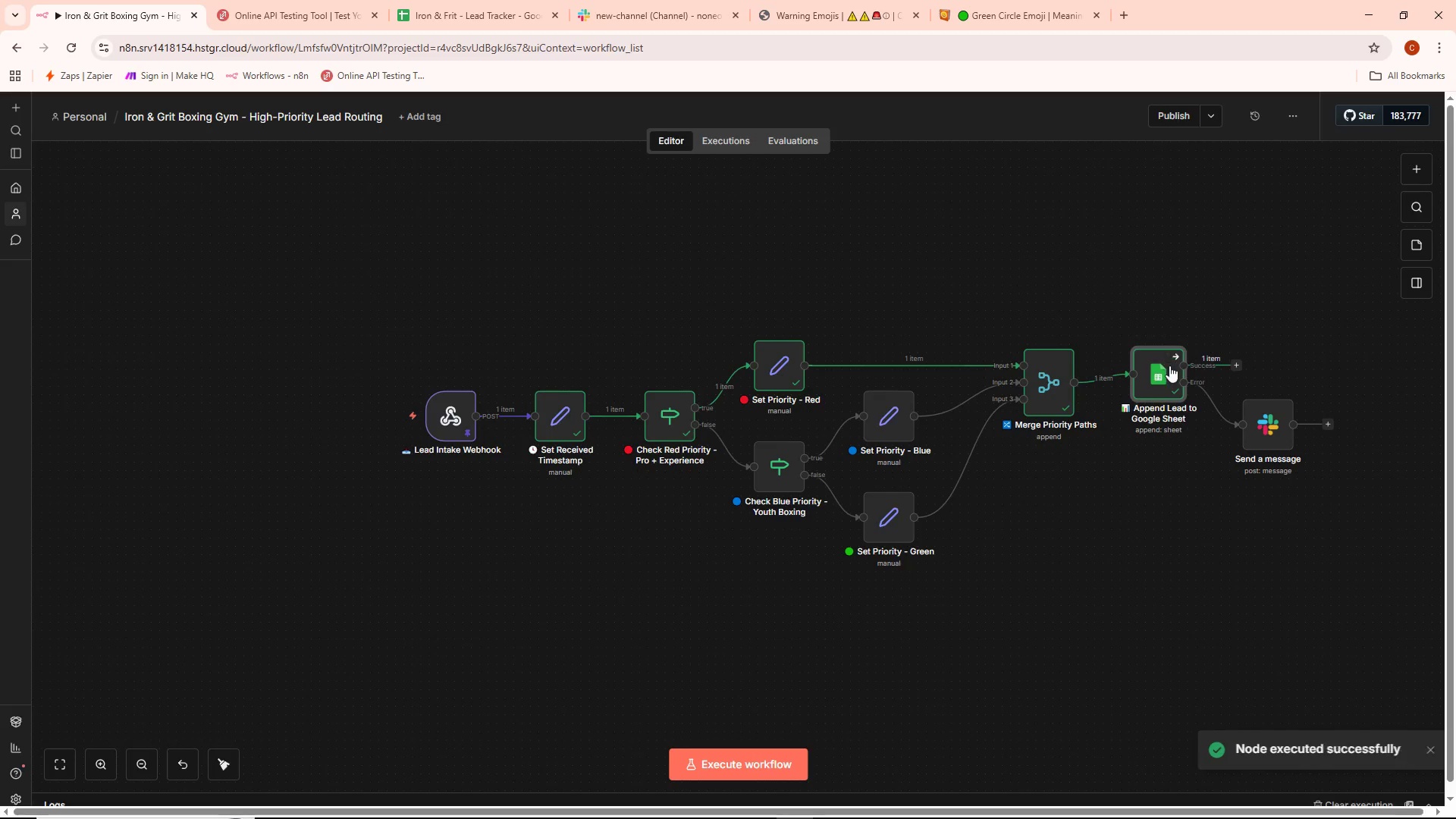 
wait(7.39)
 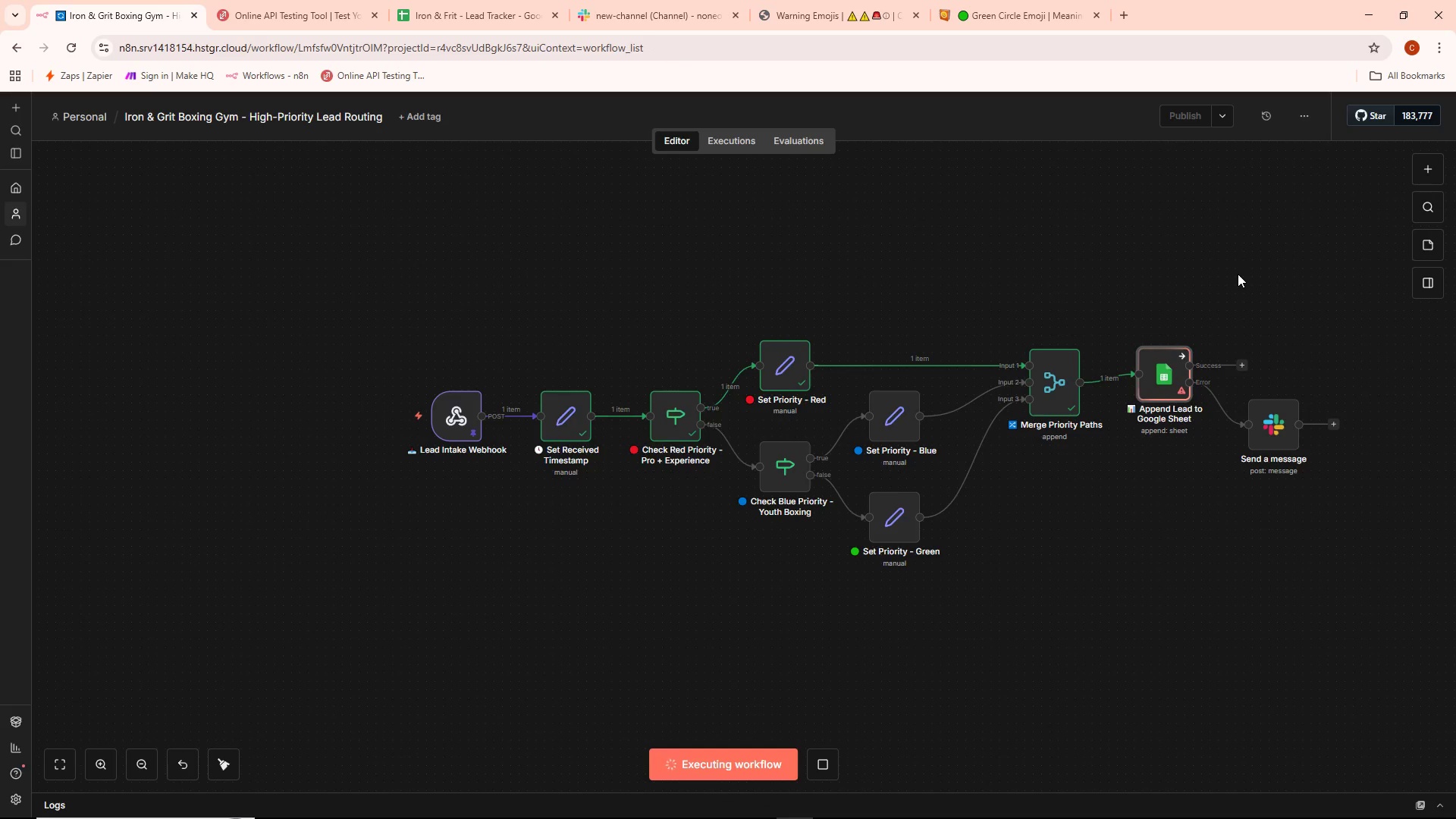 
left_click([454, 0])
 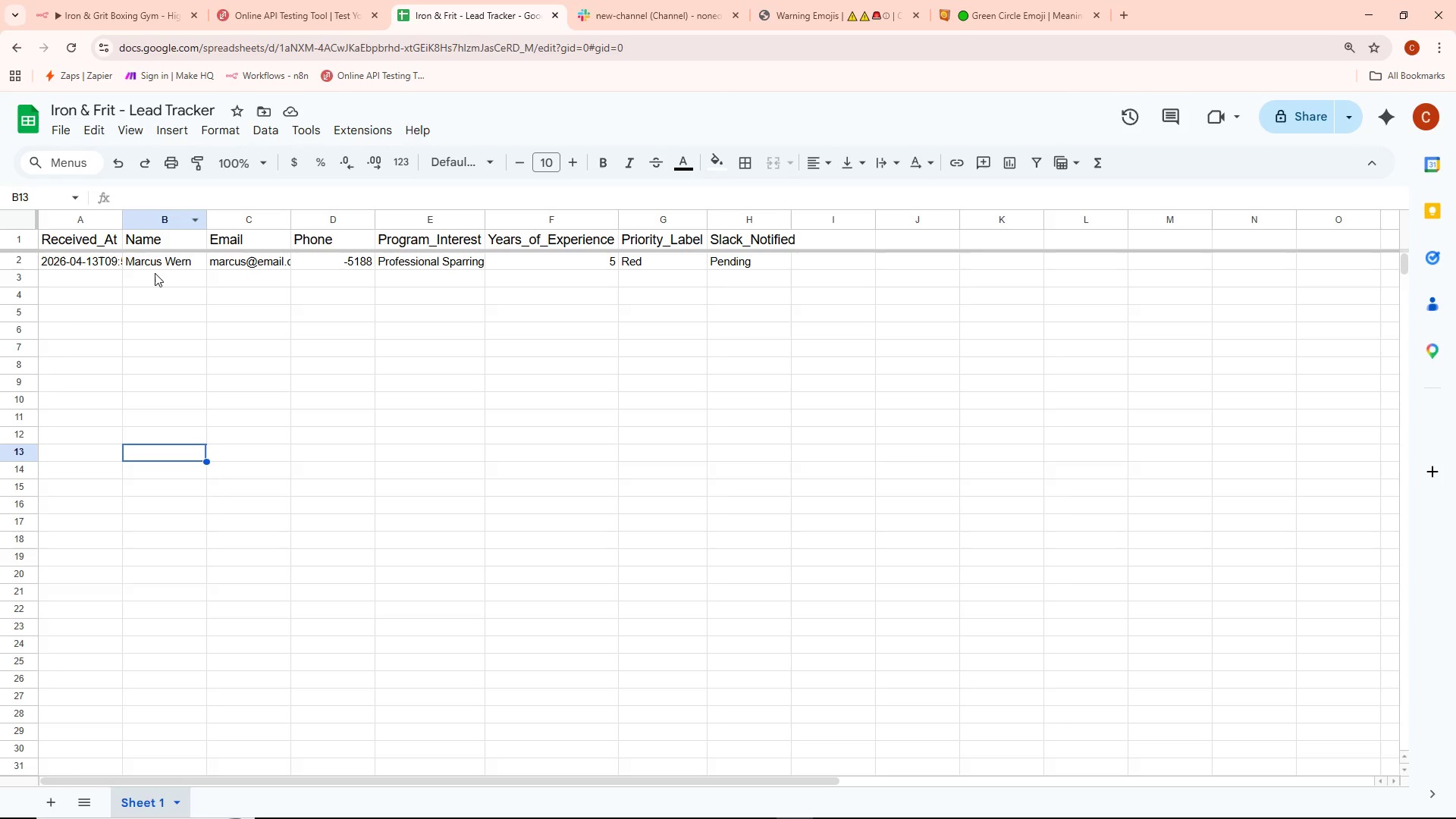 
left_click([110, 14])
 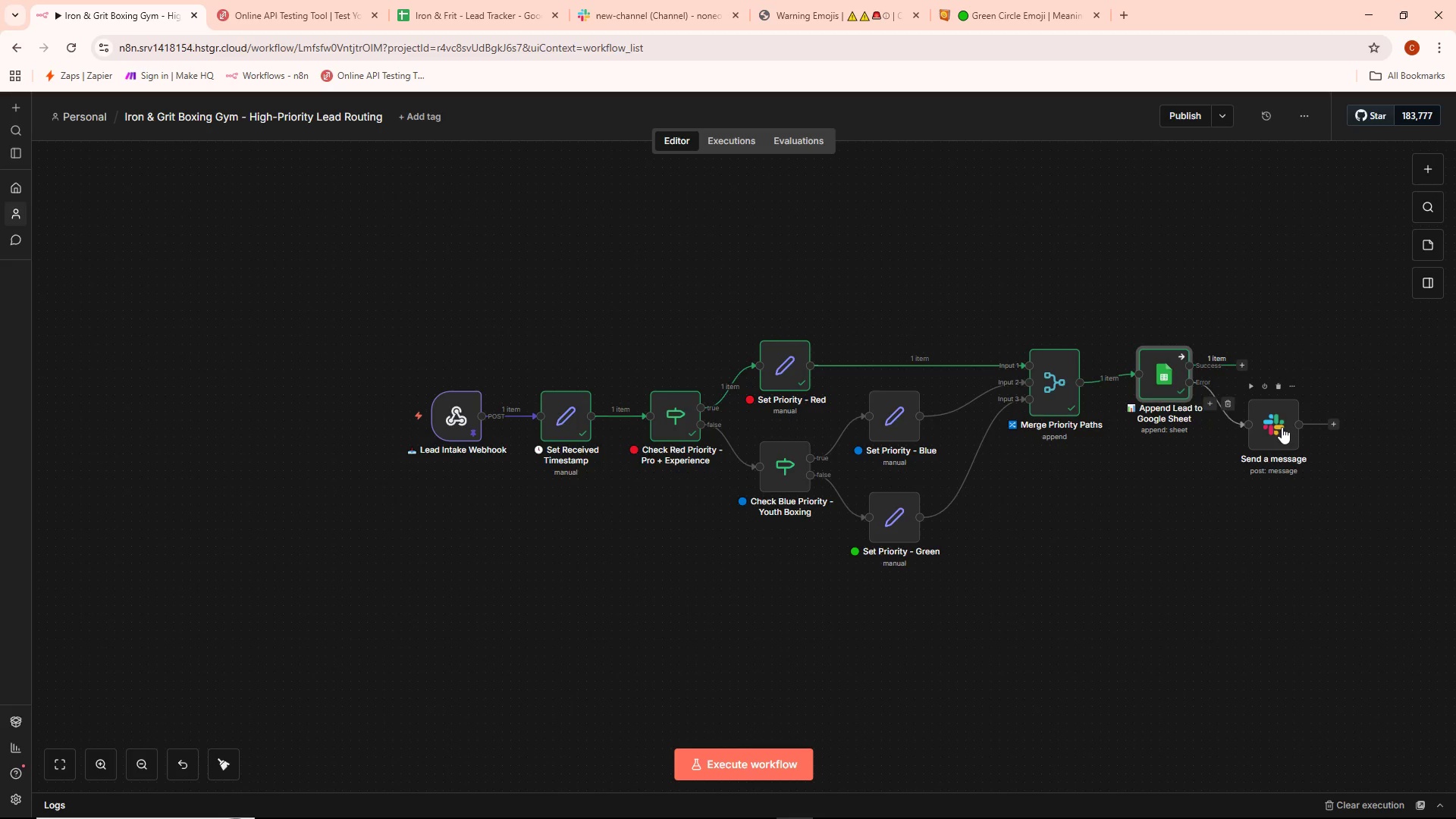 
double_click([1281, 427])
 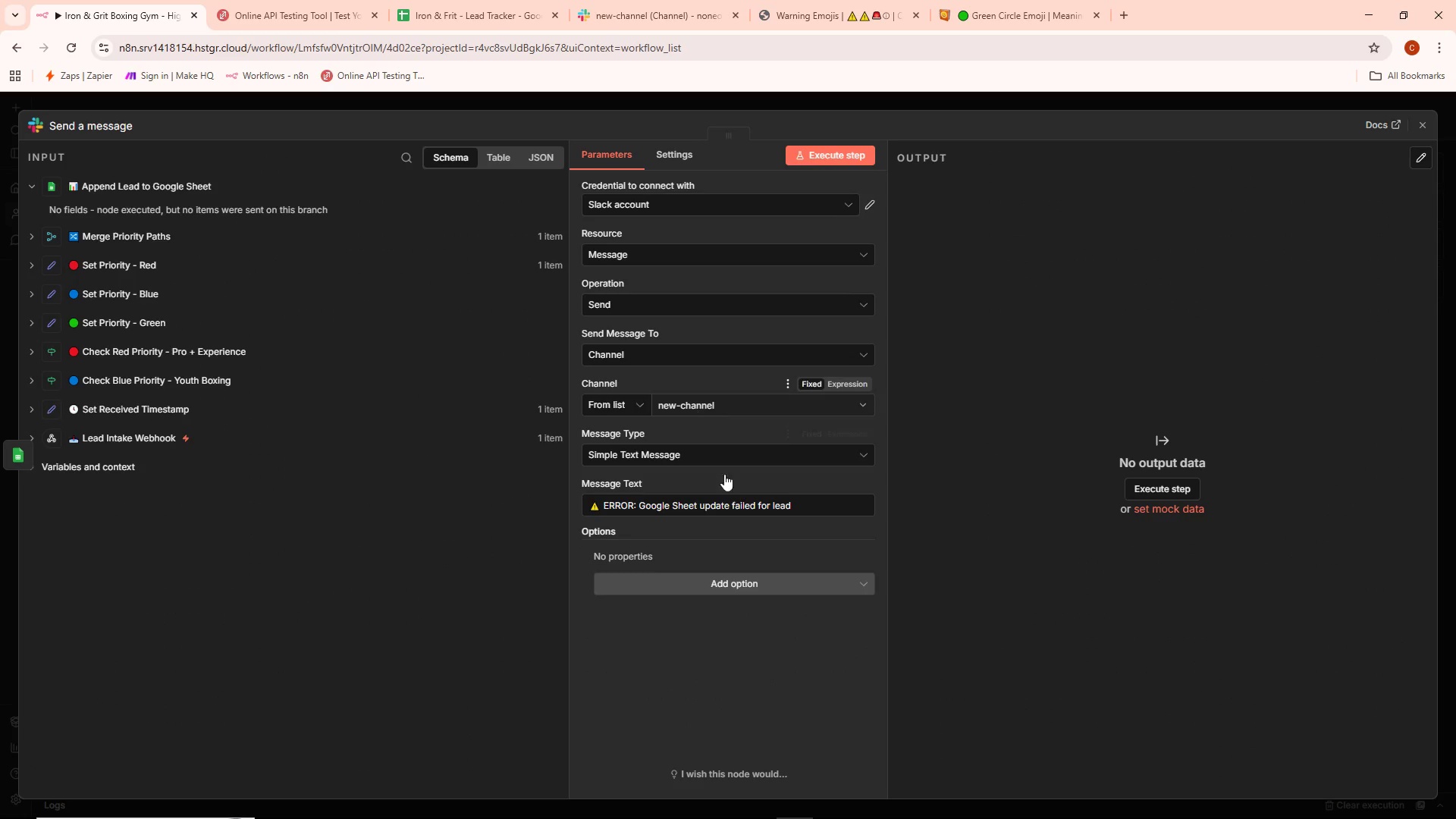 
left_click([812, 497])
 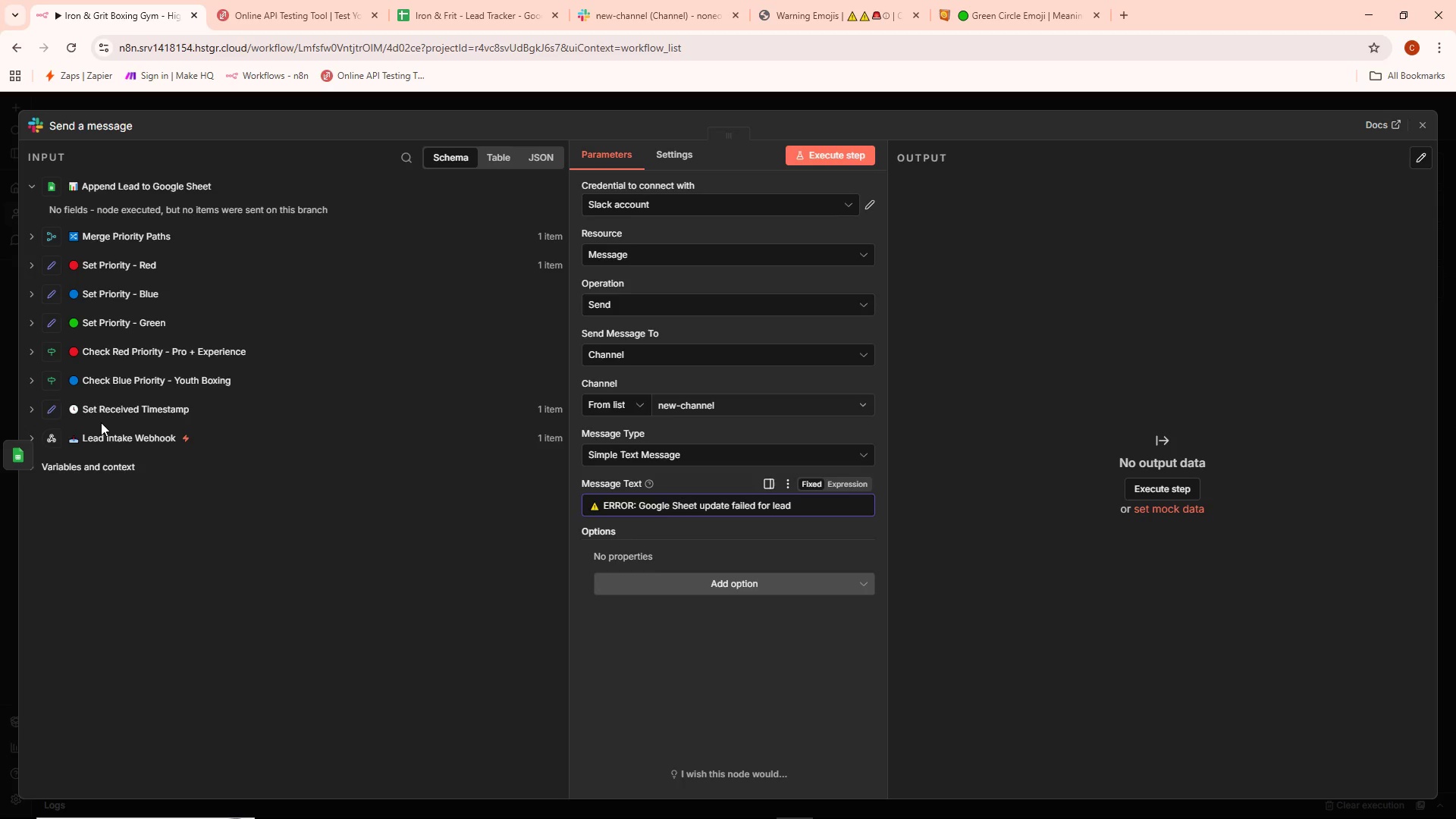 
left_click([130, 434])
 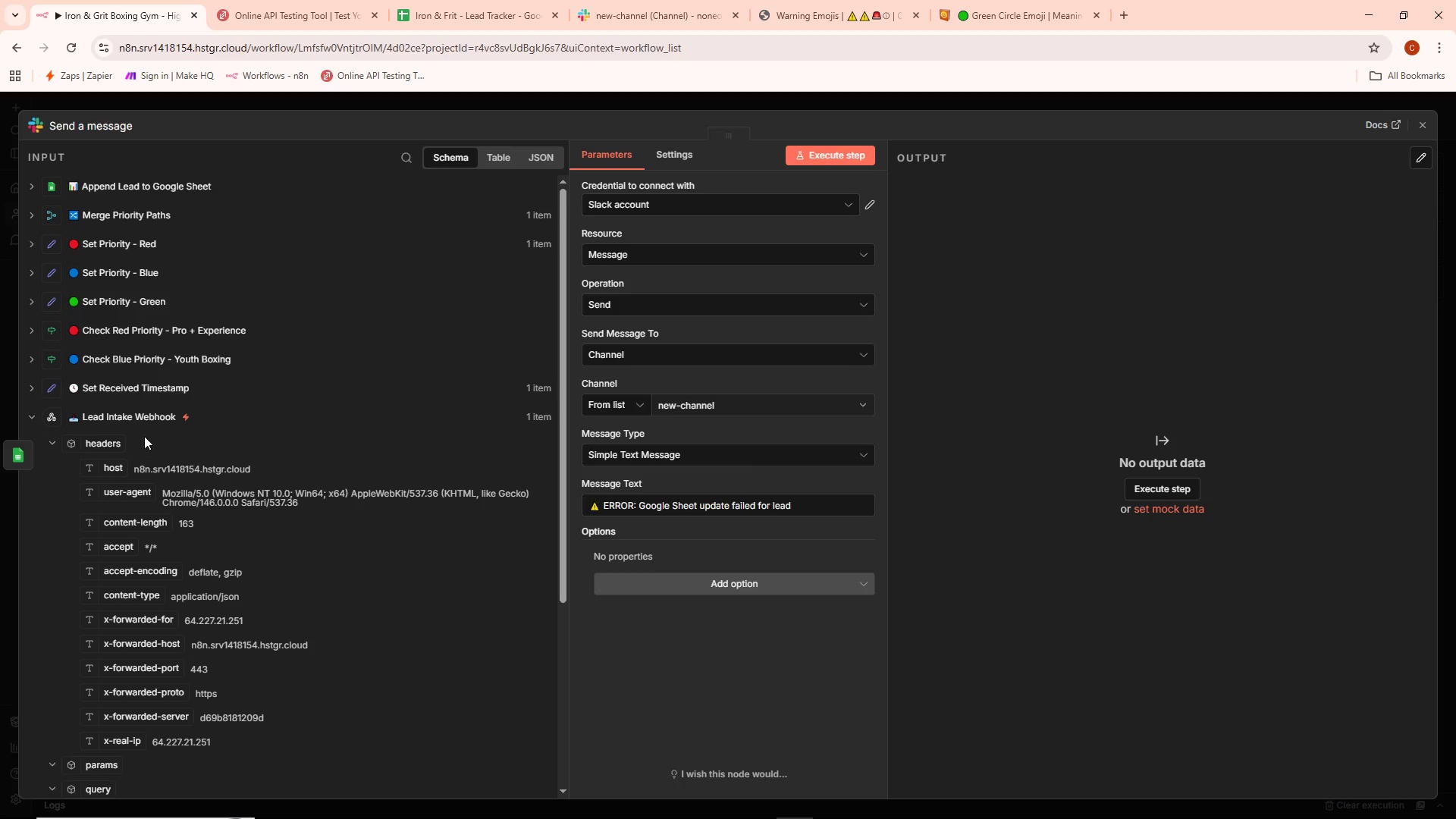 
scroll: coordinate [166, 565], scroll_direction: down, amount: 5.0
 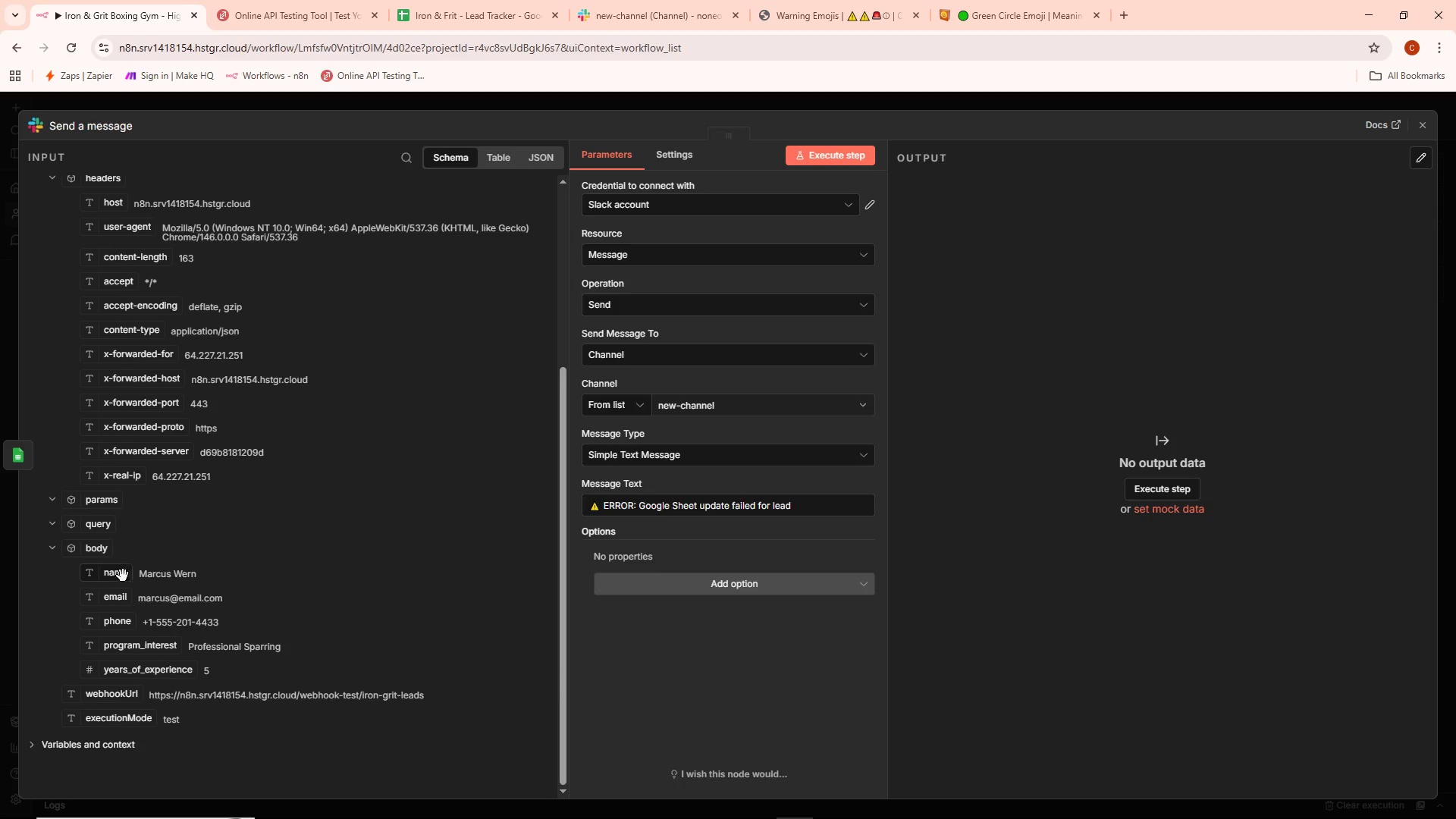 
left_click_drag(start_coordinate=[119, 579], to_coordinate=[814, 510])
 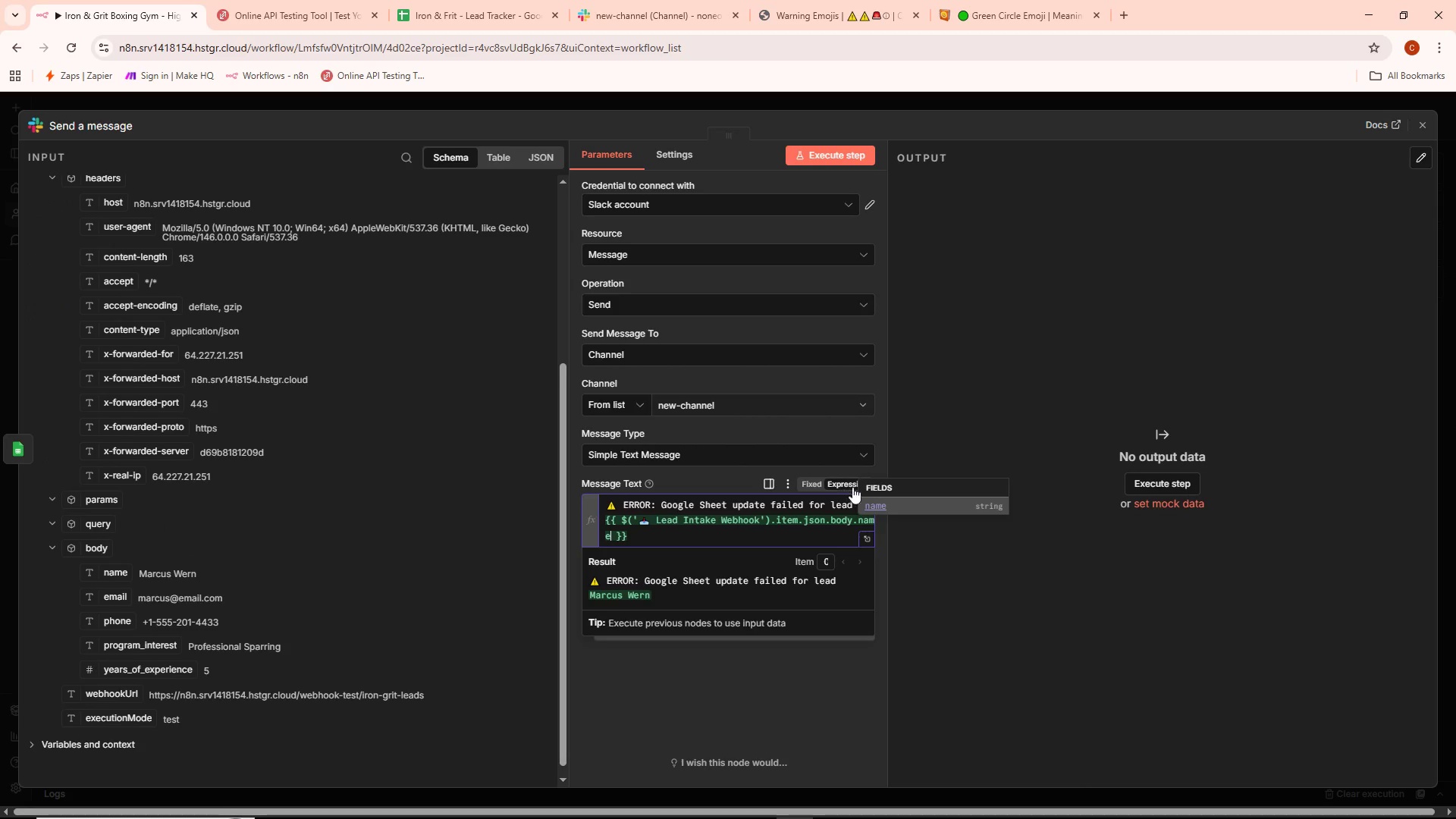 
left_click([865, 536])
 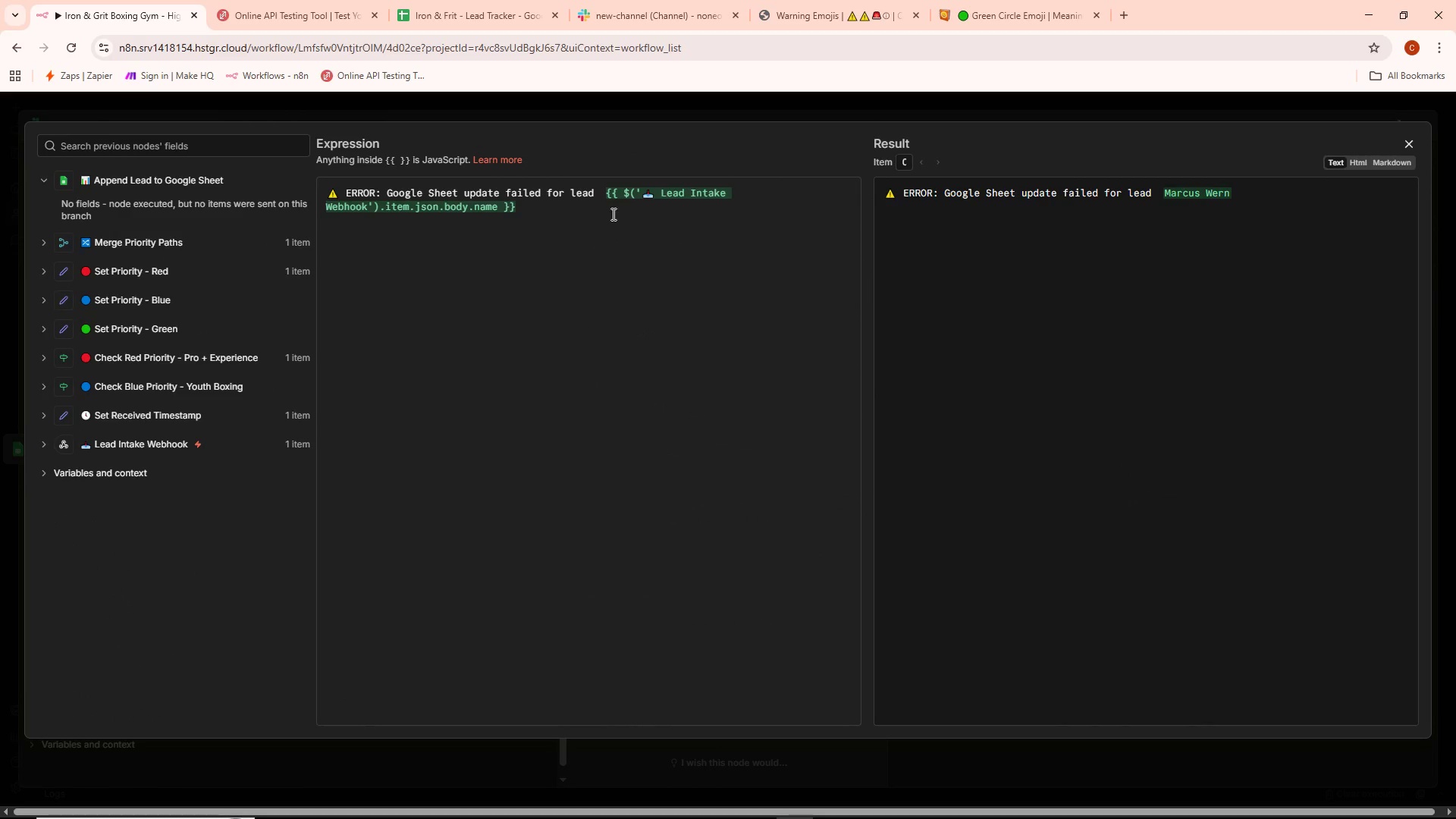 
left_click([588, 214])
 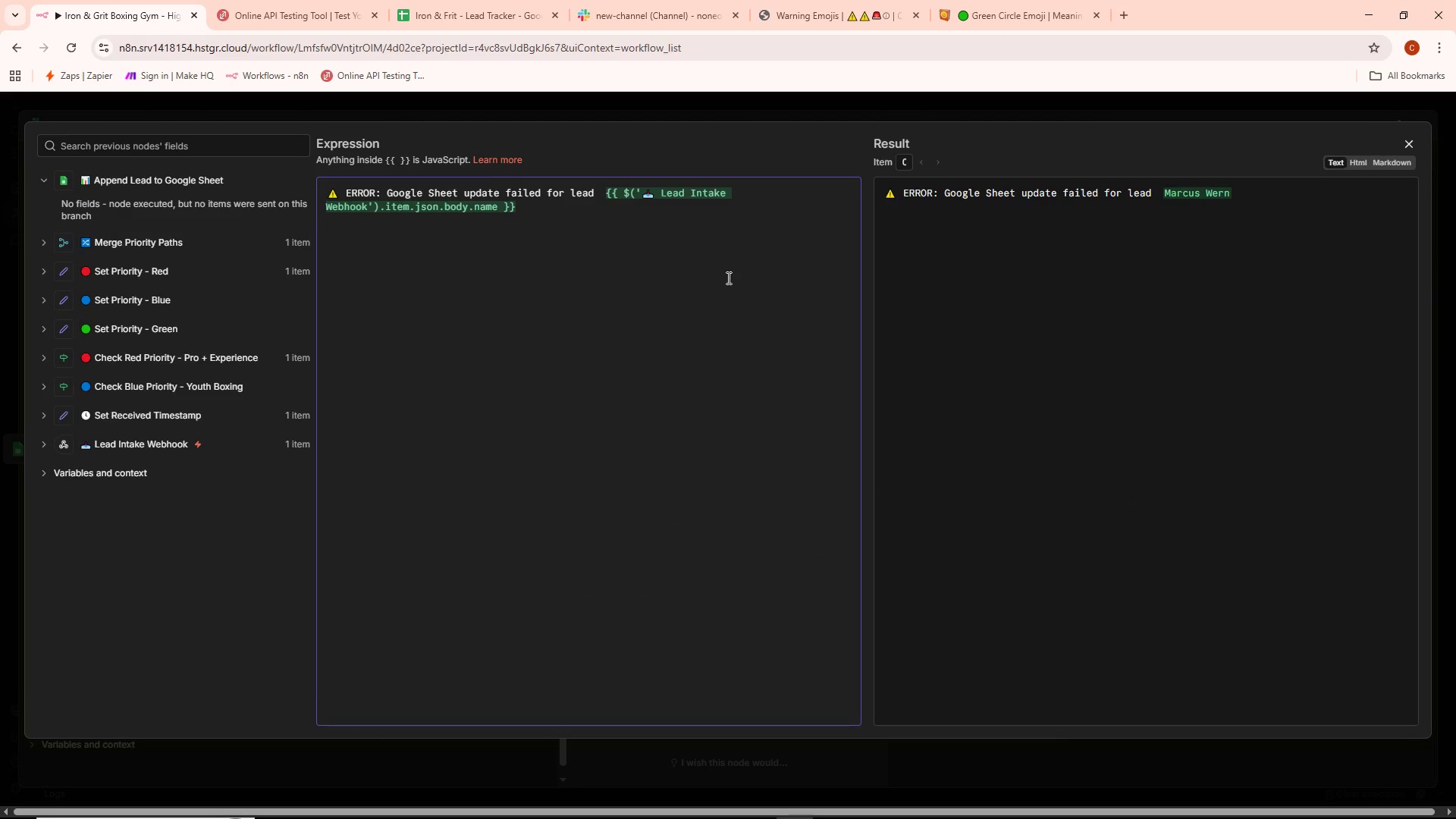 
key(Space)
 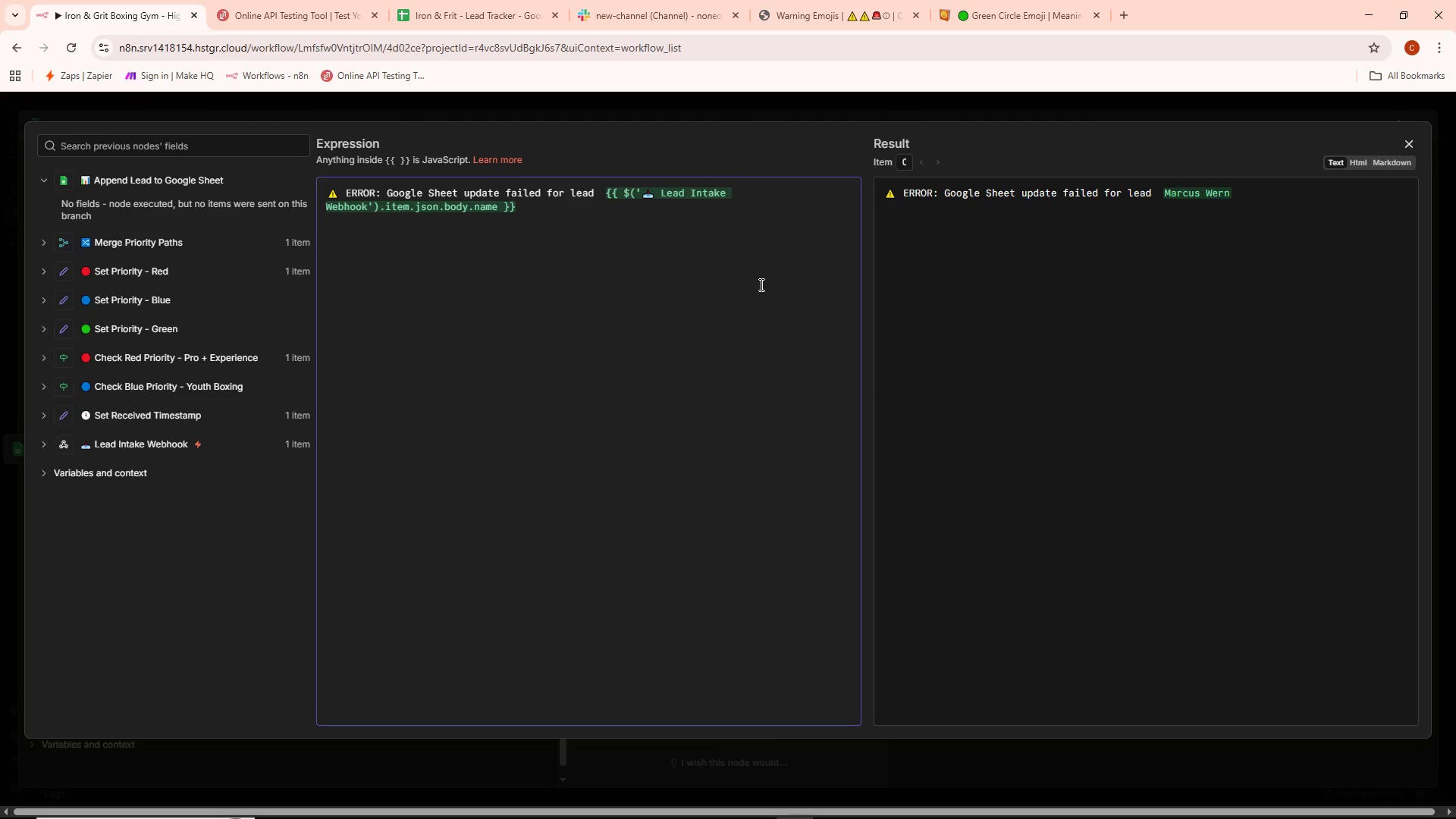 
key(Minus)
 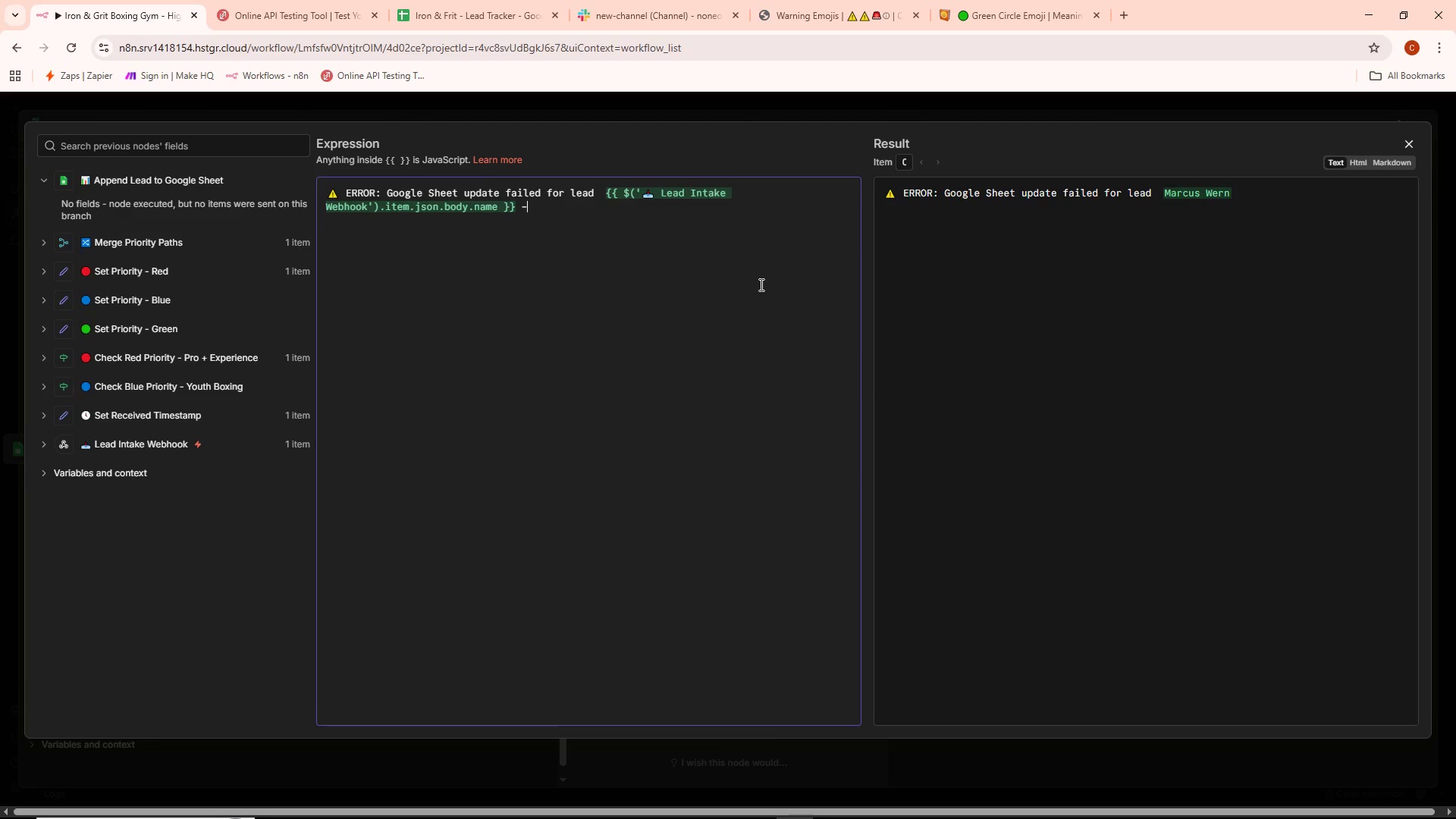 
key(Space)
 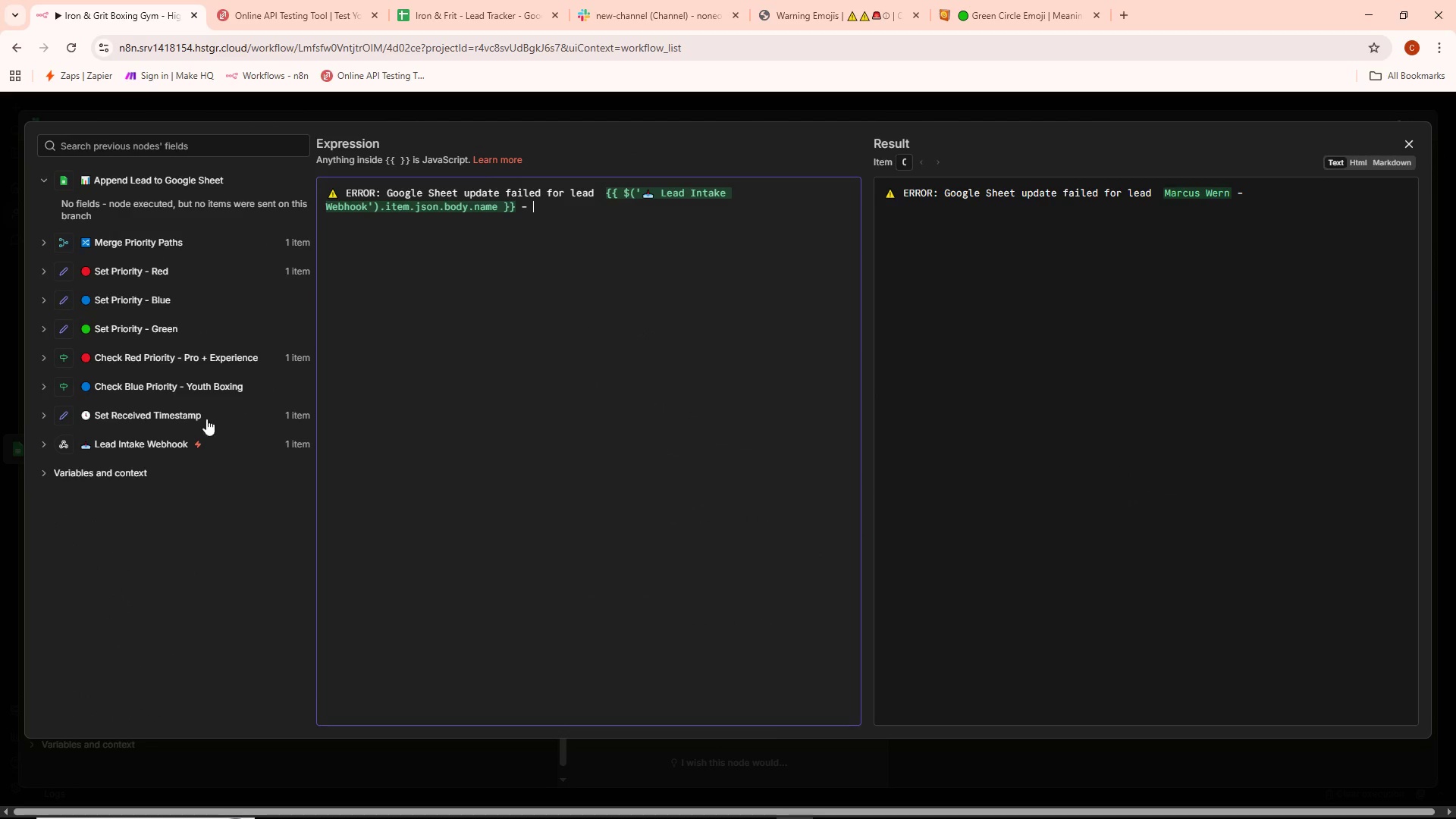 
left_click([121, 448])
 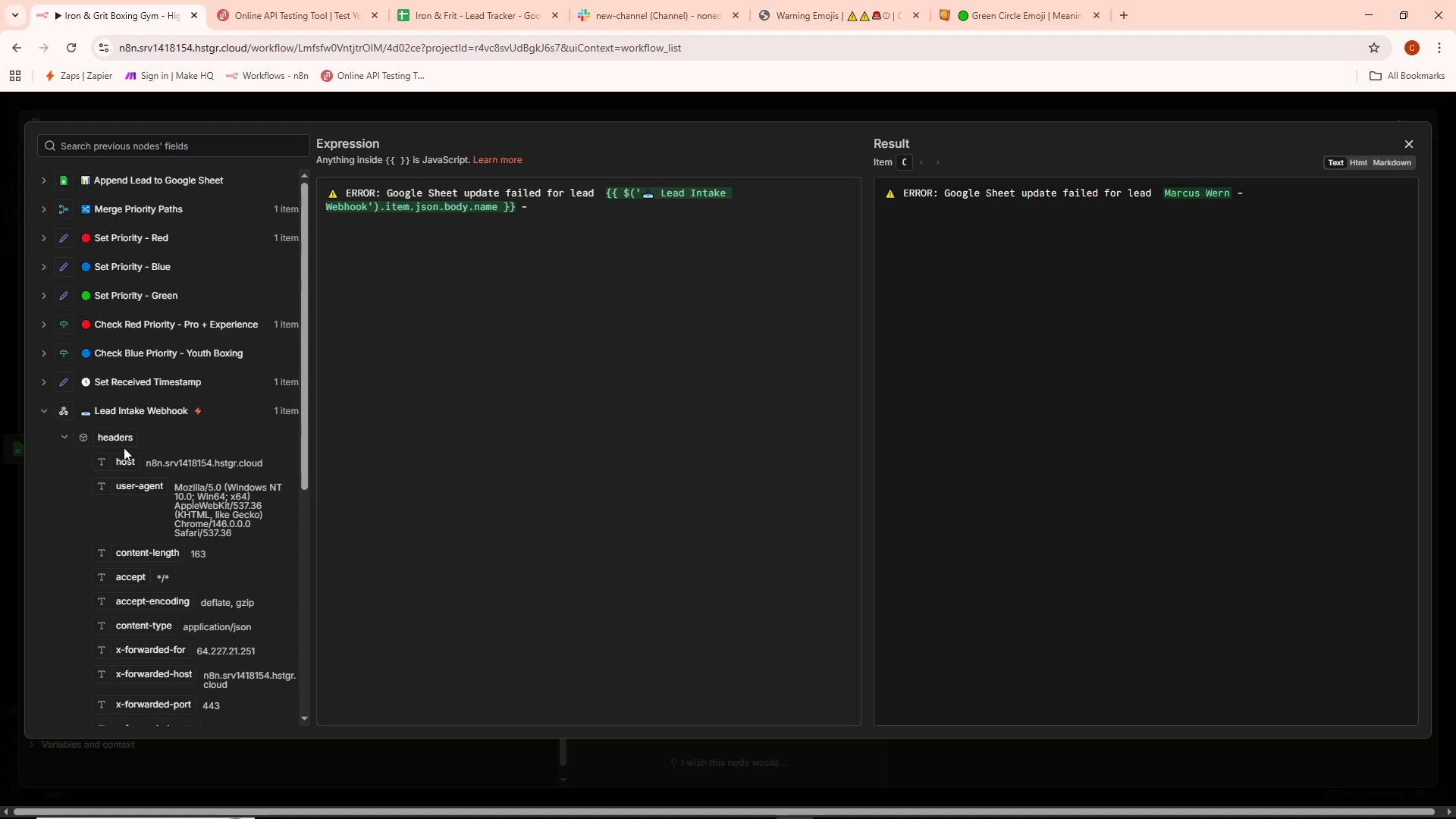 
scroll: coordinate [133, 444], scroll_direction: down, amount: 7.0
 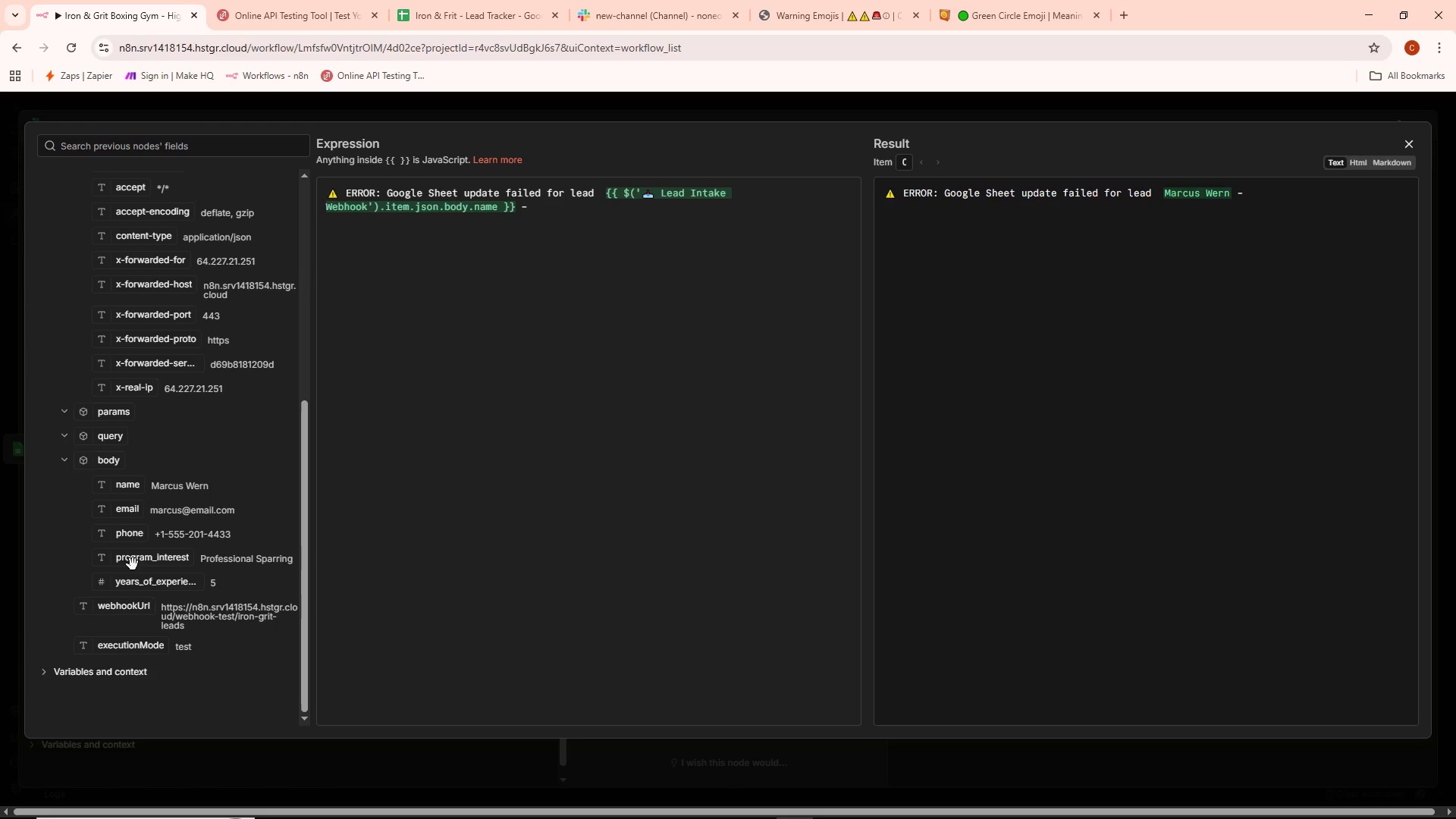 
scroll: coordinate [136, 469], scroll_direction: none, amount: 0.0
 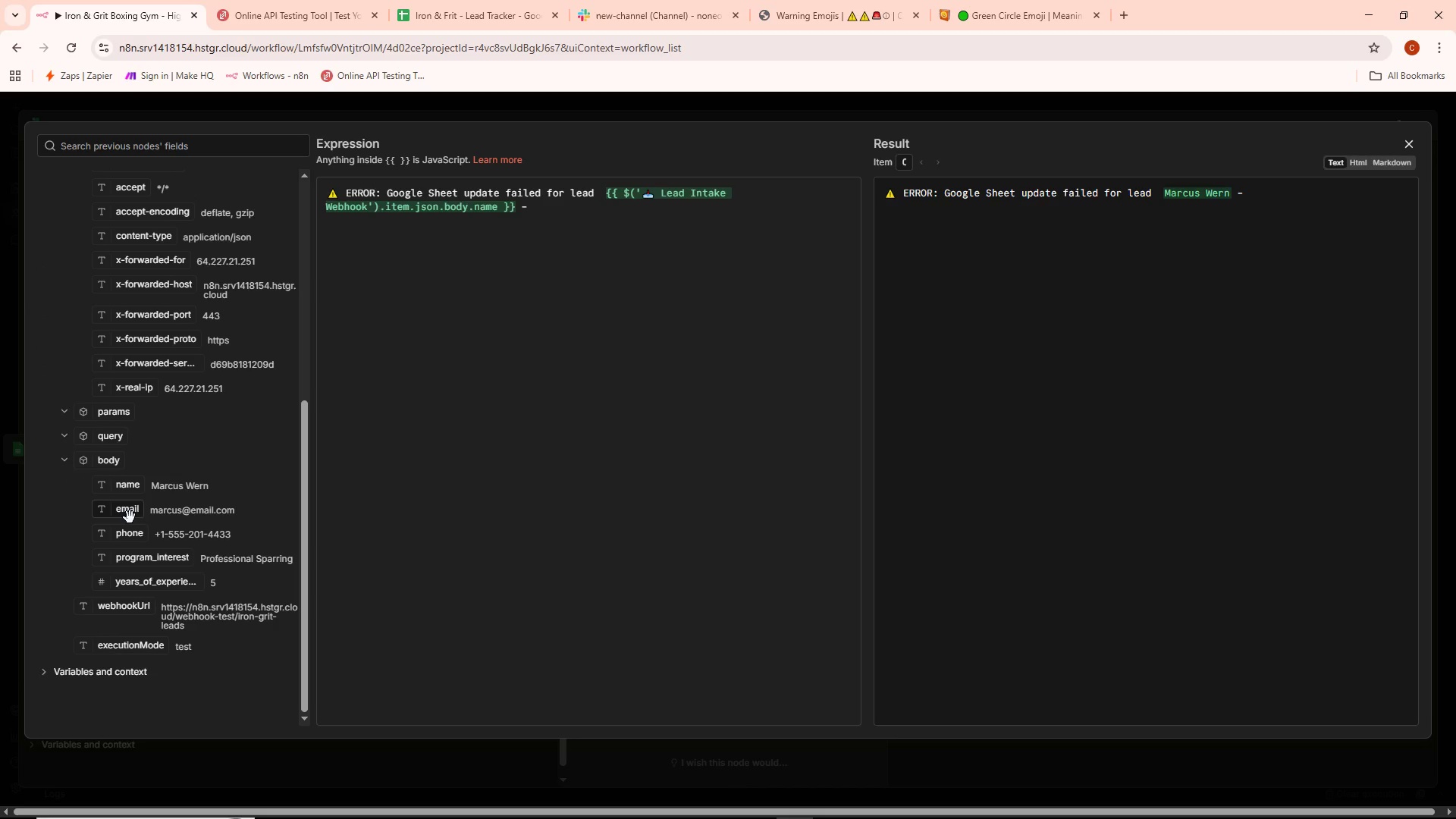 
left_click_drag(start_coordinate=[130, 511], to_coordinate=[563, 210])
 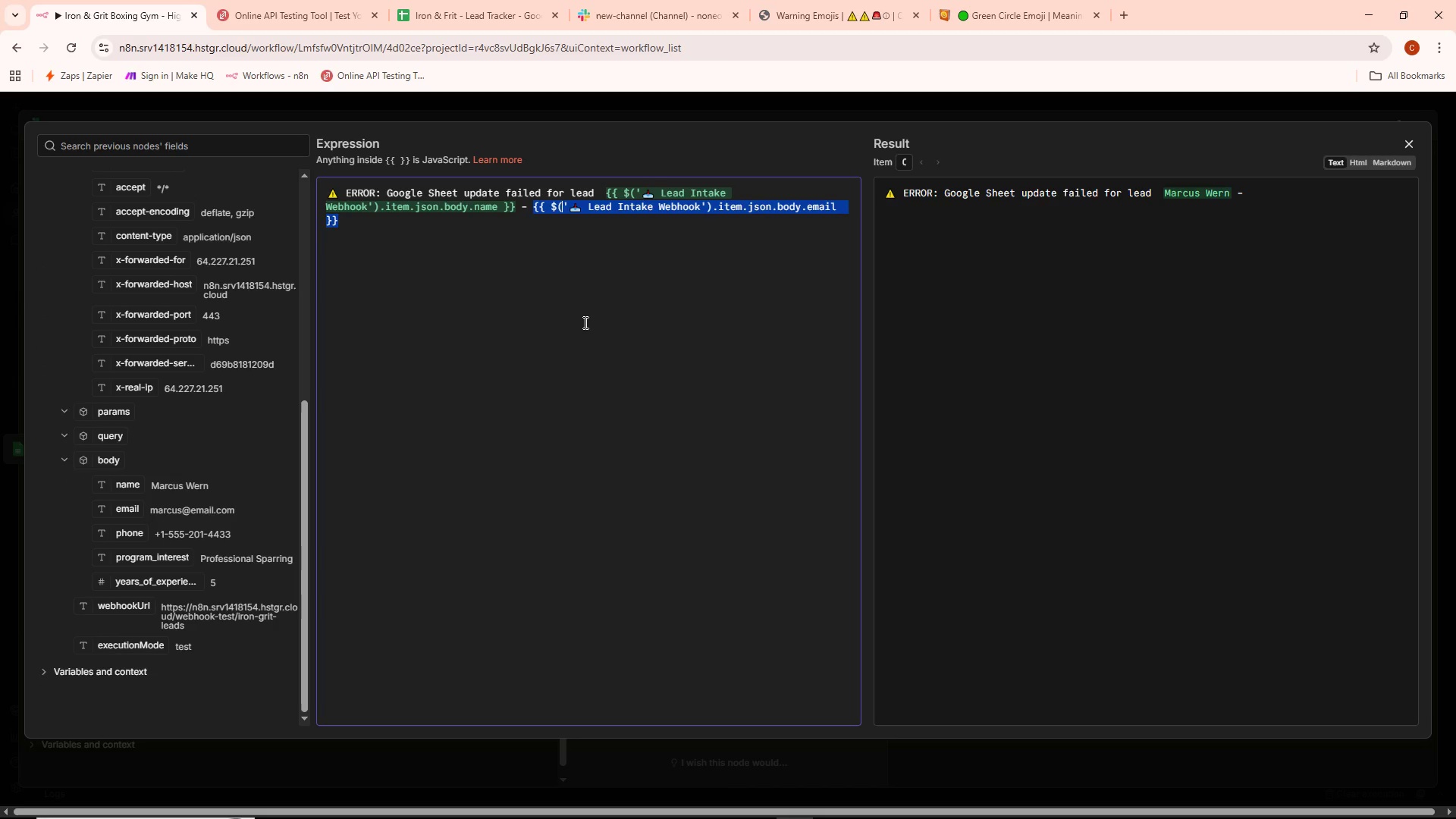 
left_click([575, 309])
 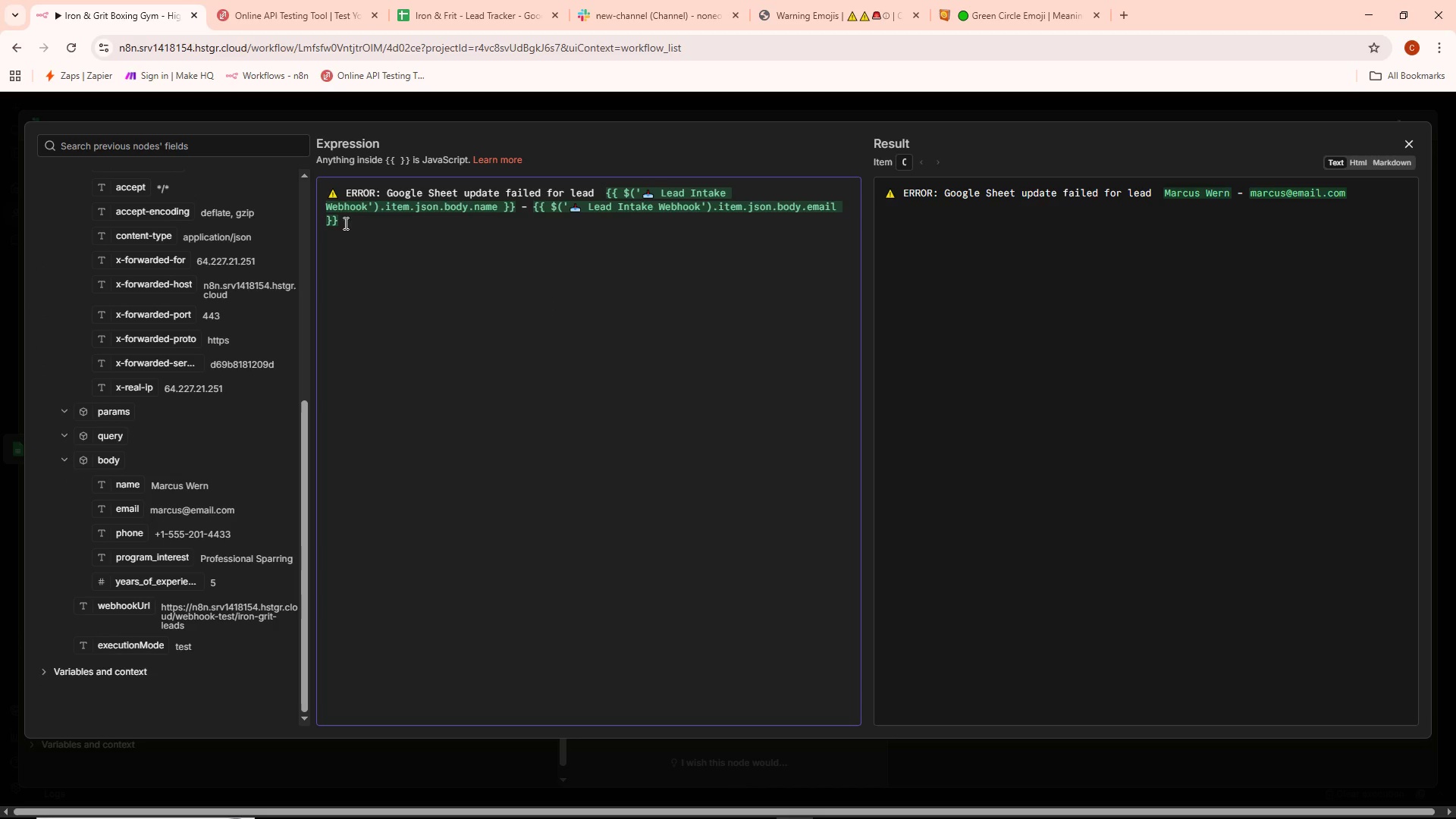 
key(Space)
 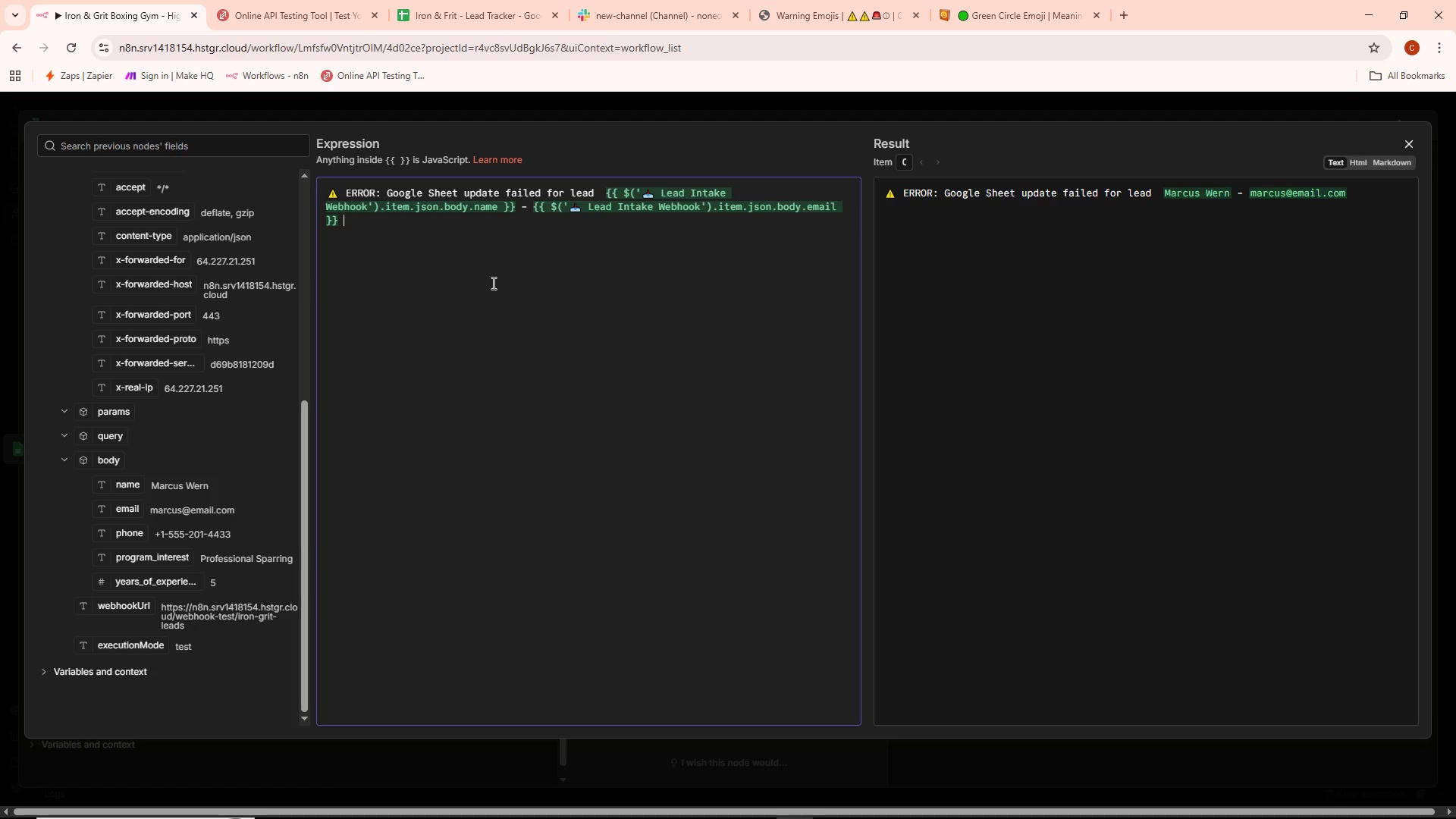 
wait(5.59)
 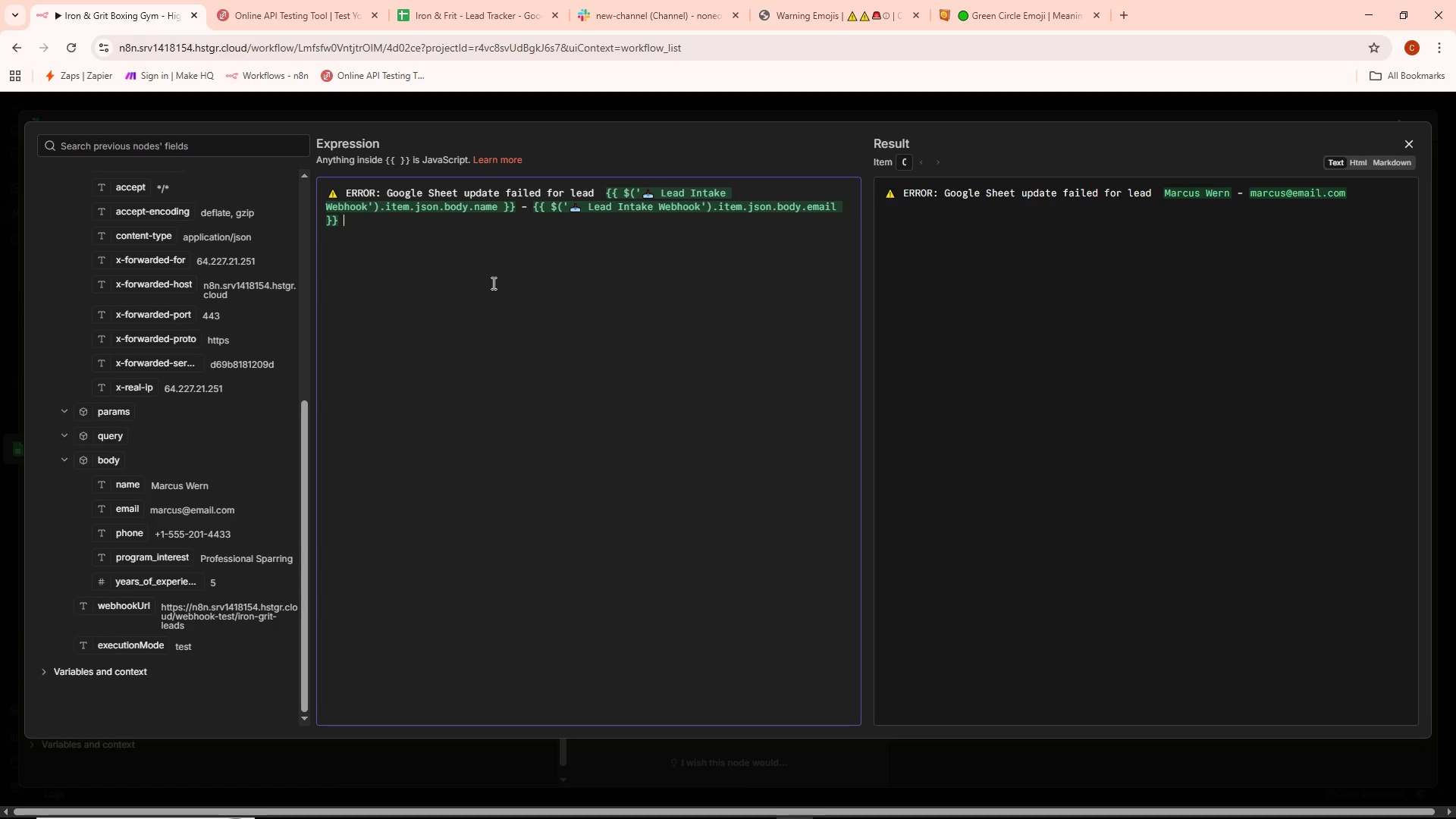 
key(Backspace)
 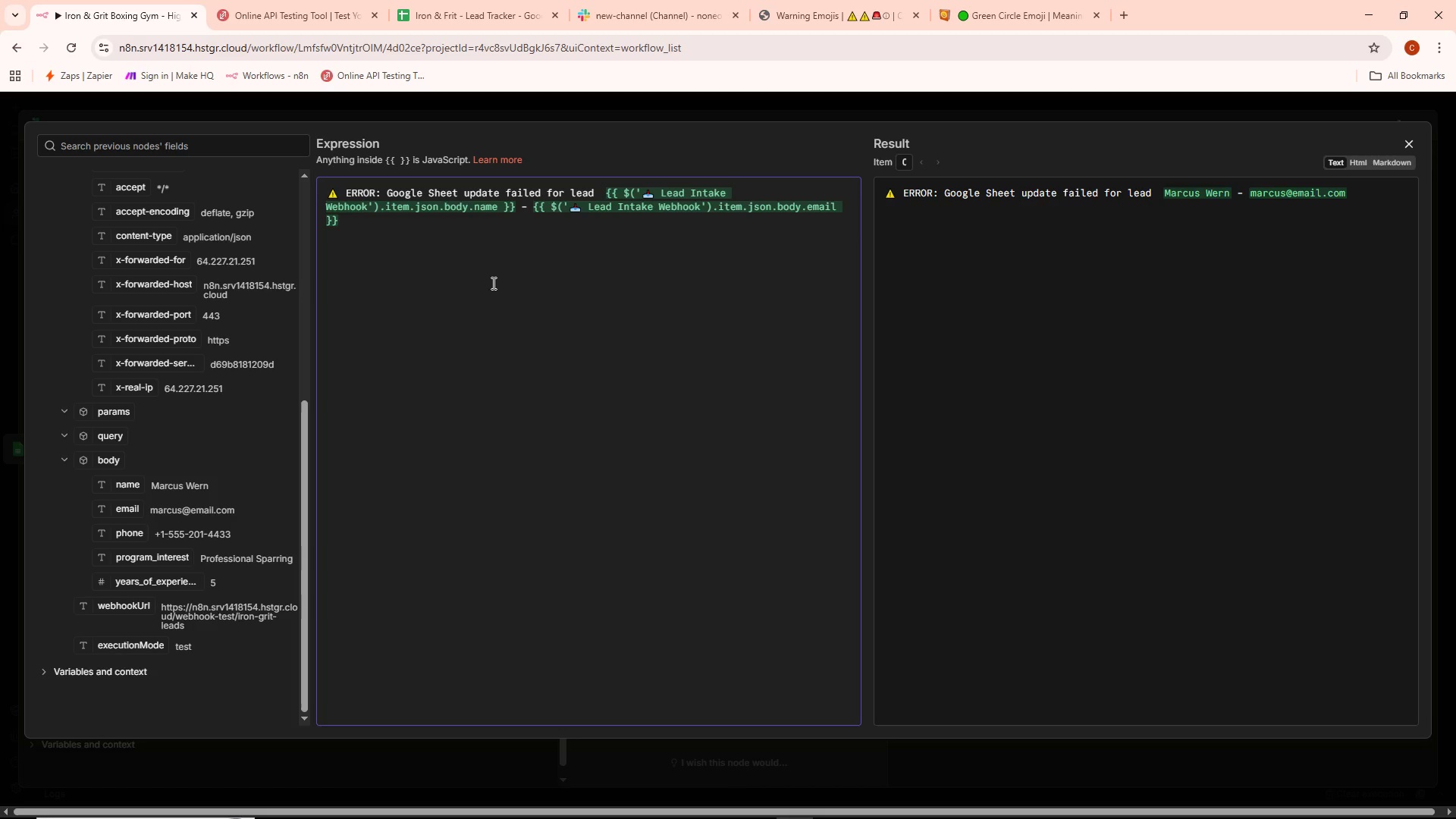 
key(Period)
 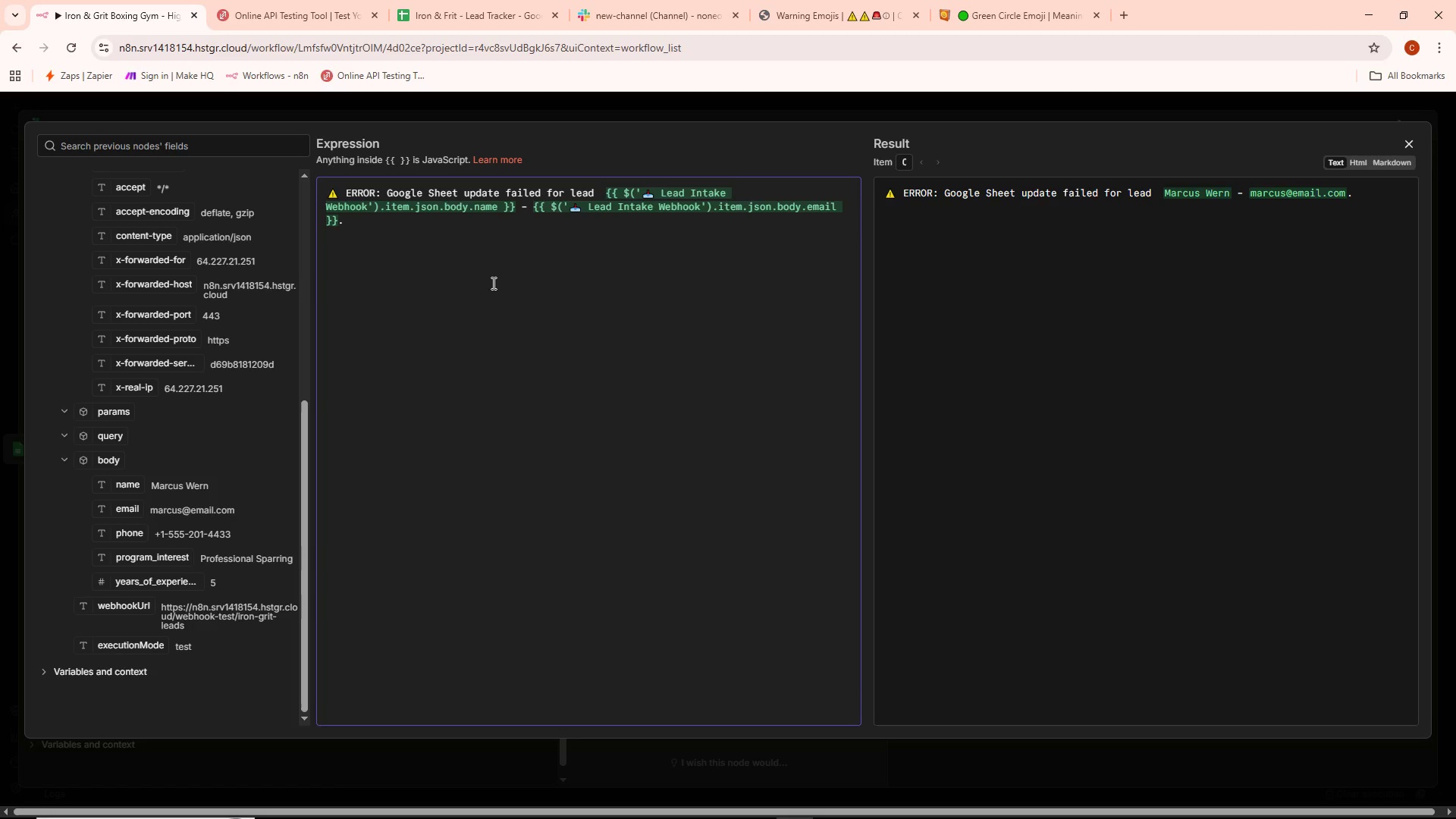 
key(Enter)
 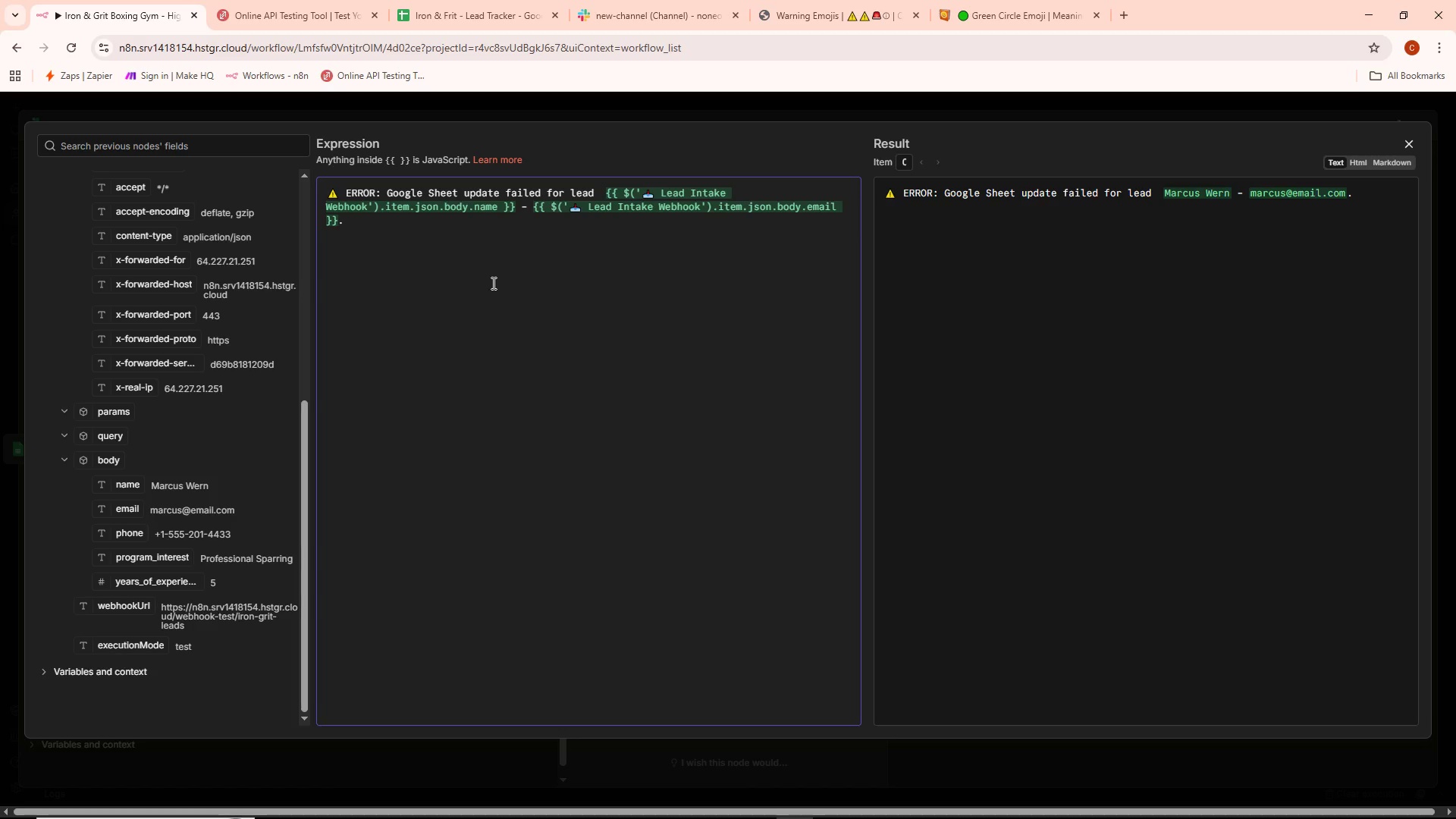 
key(Enter)
 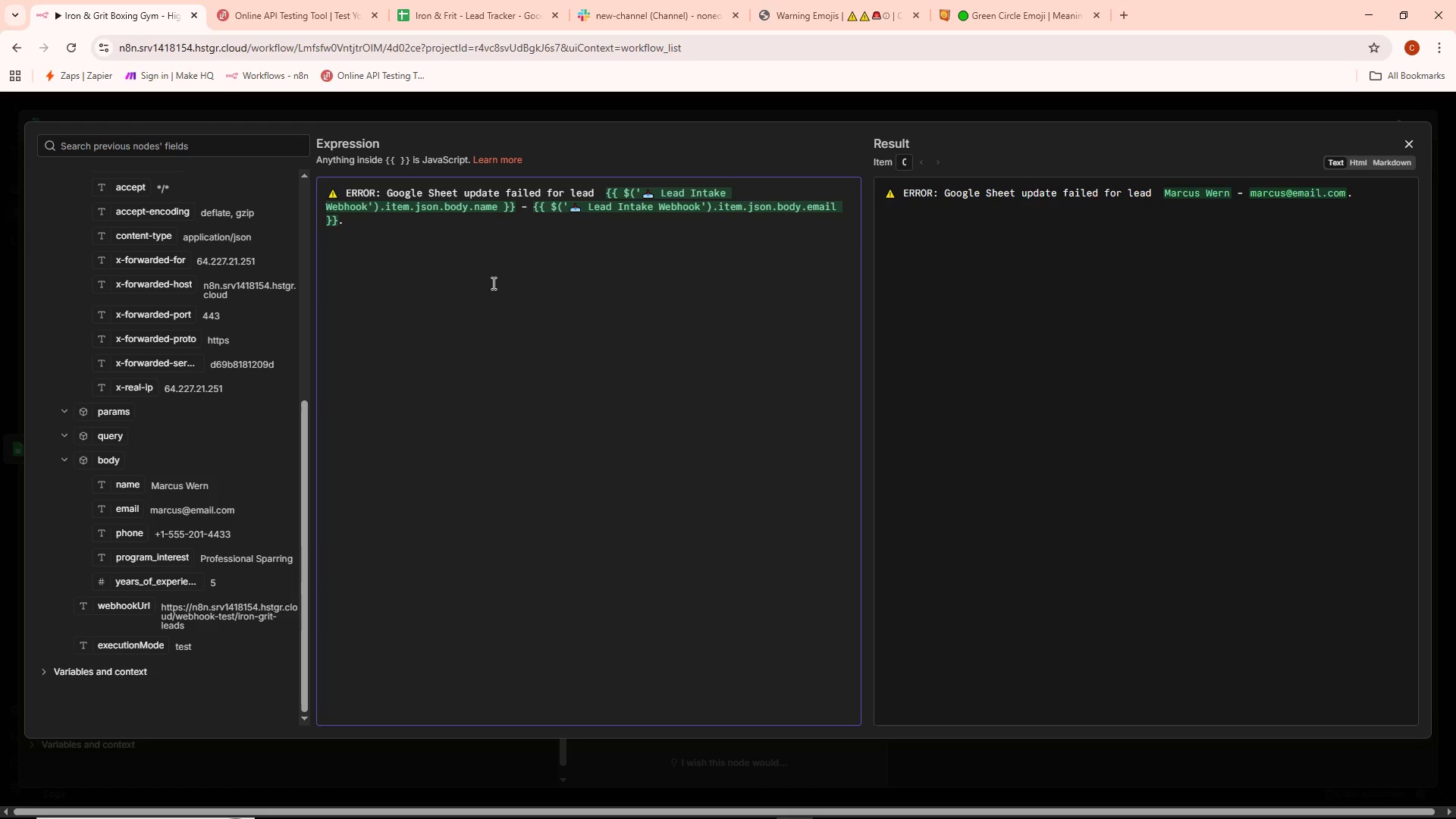 
type(Please log manually)
 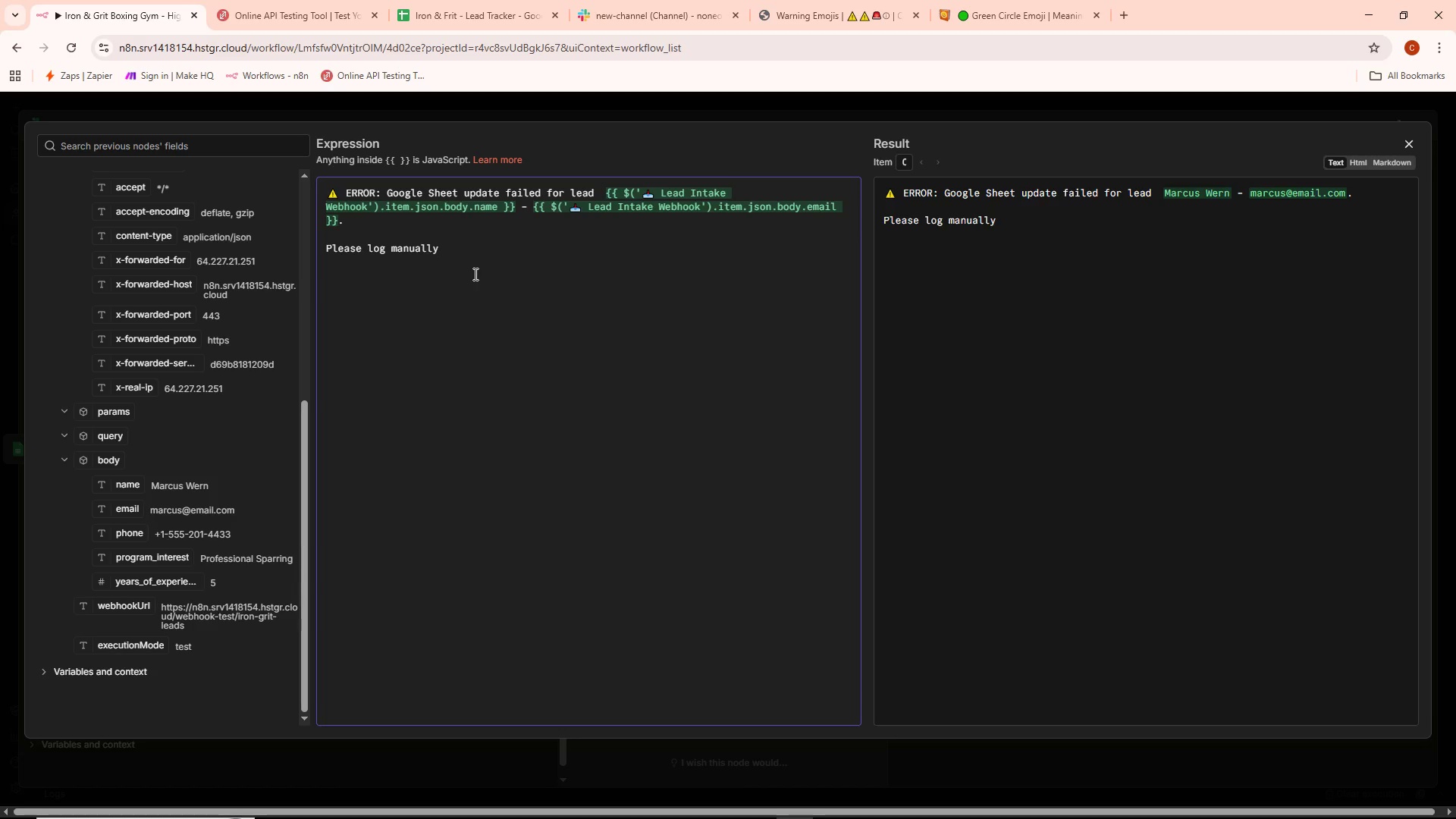 
key(Period)
 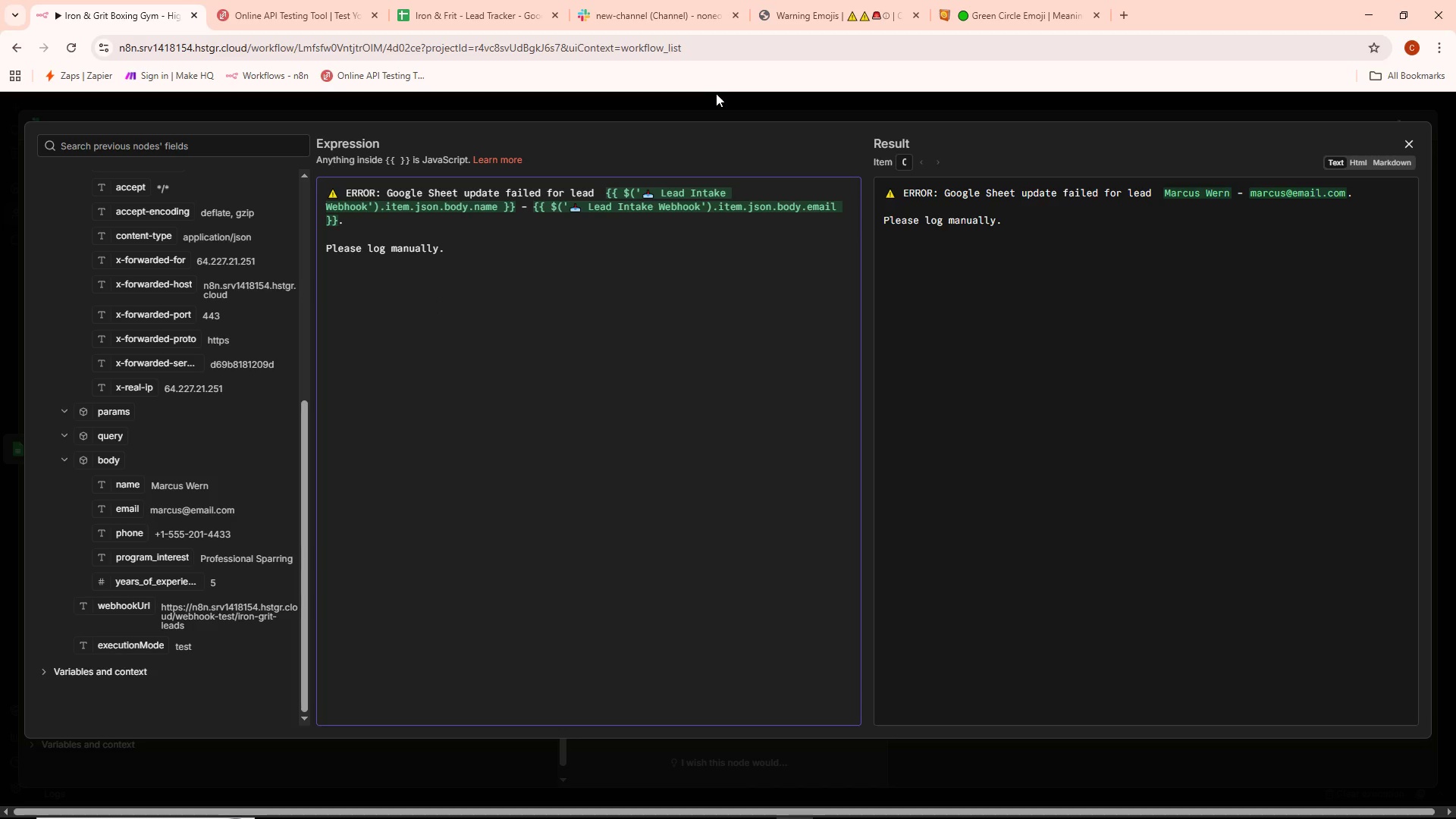 
wait(6.86)
 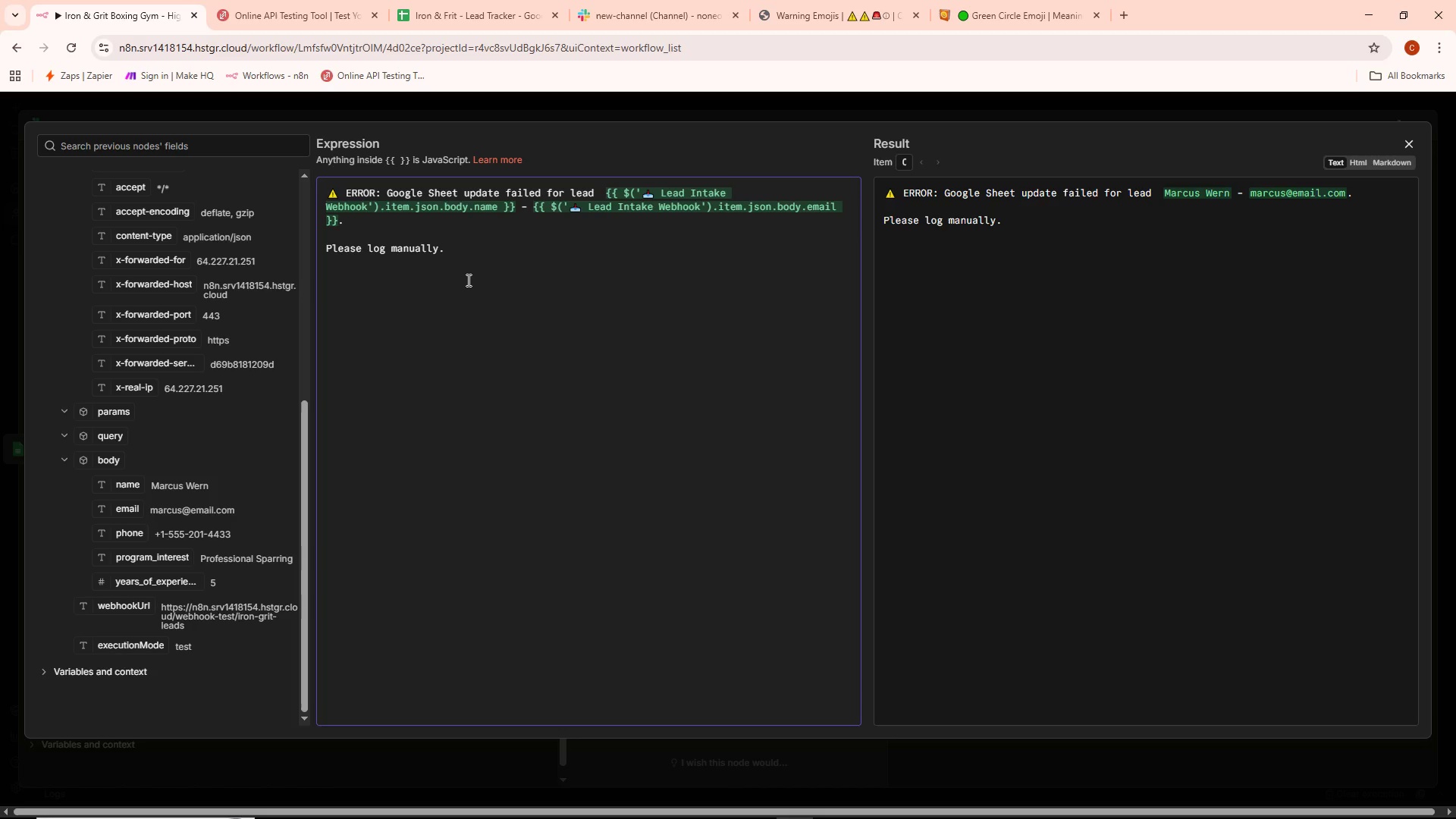 
left_click([713, 95])
 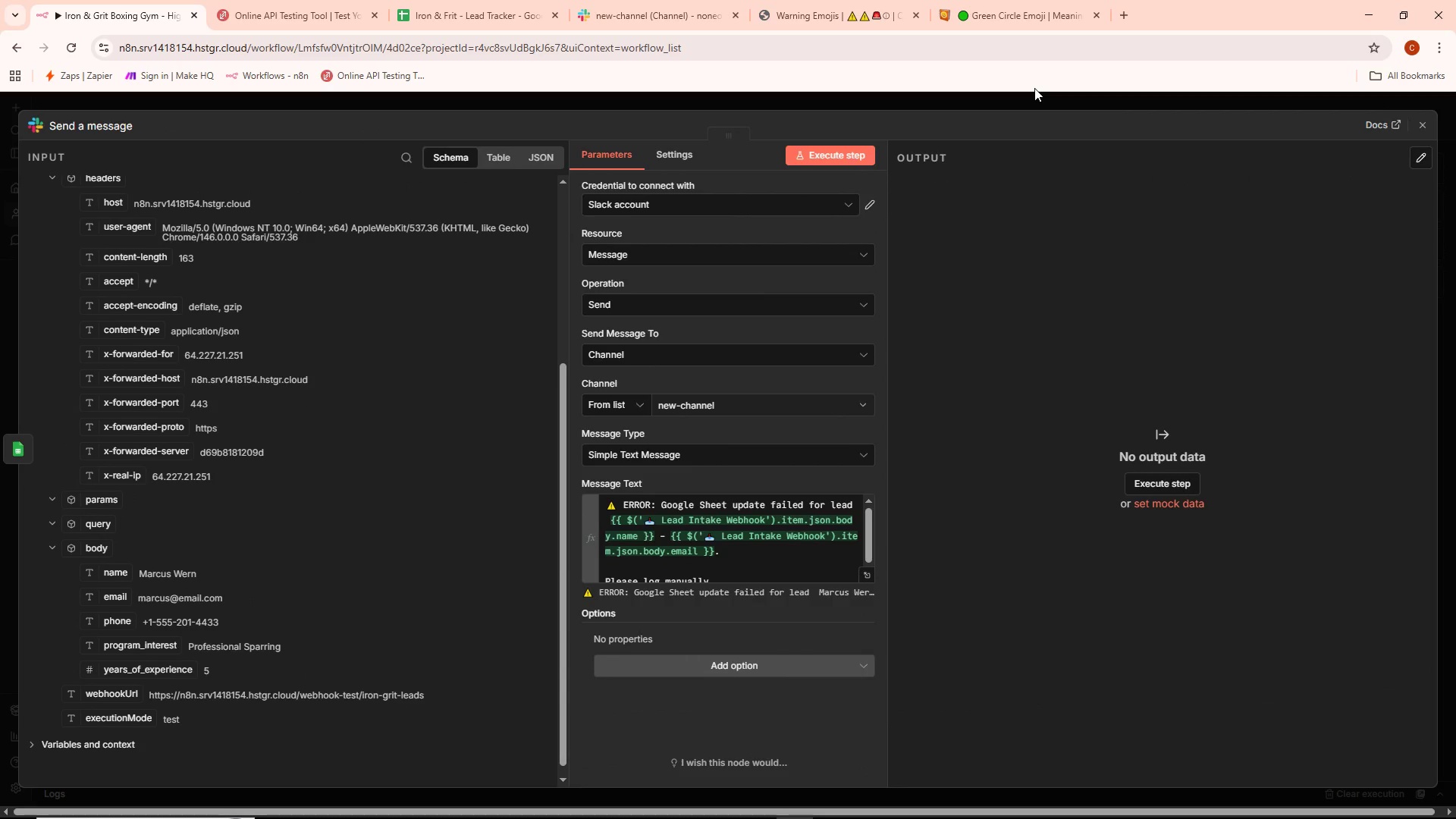 
left_click([1034, 88])
 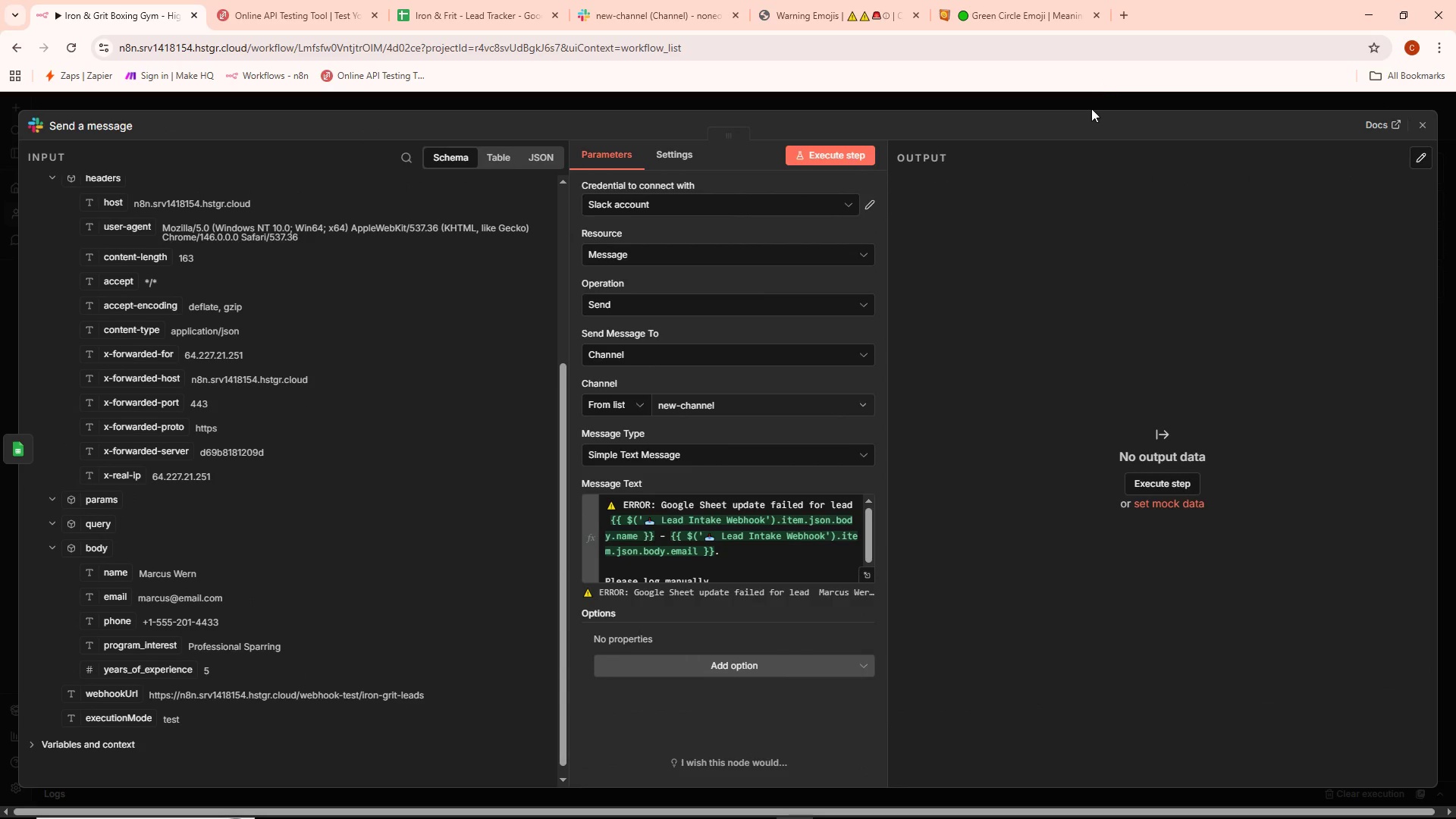 
left_click([1090, 105])
 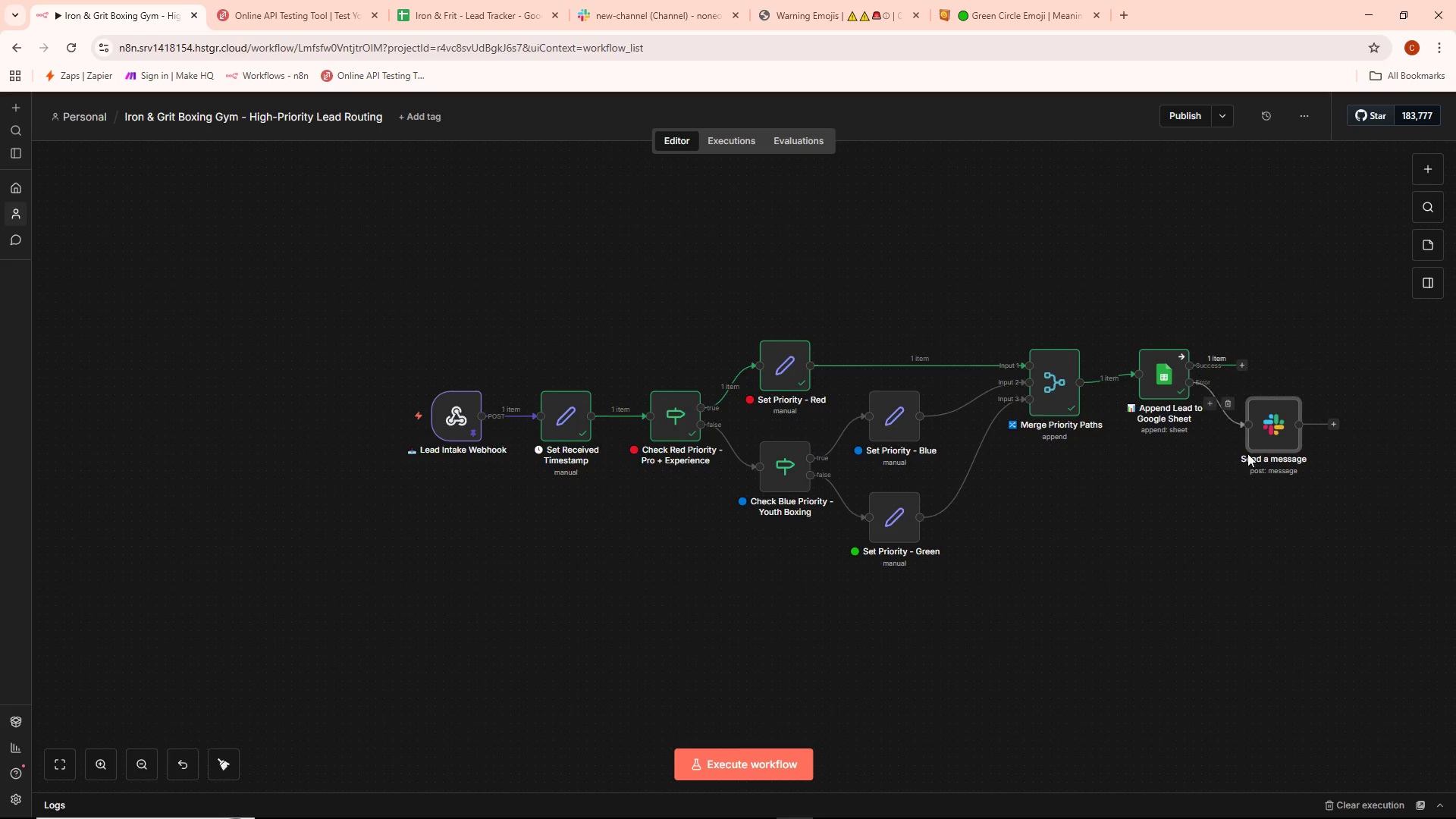 
right_click([1278, 405])
 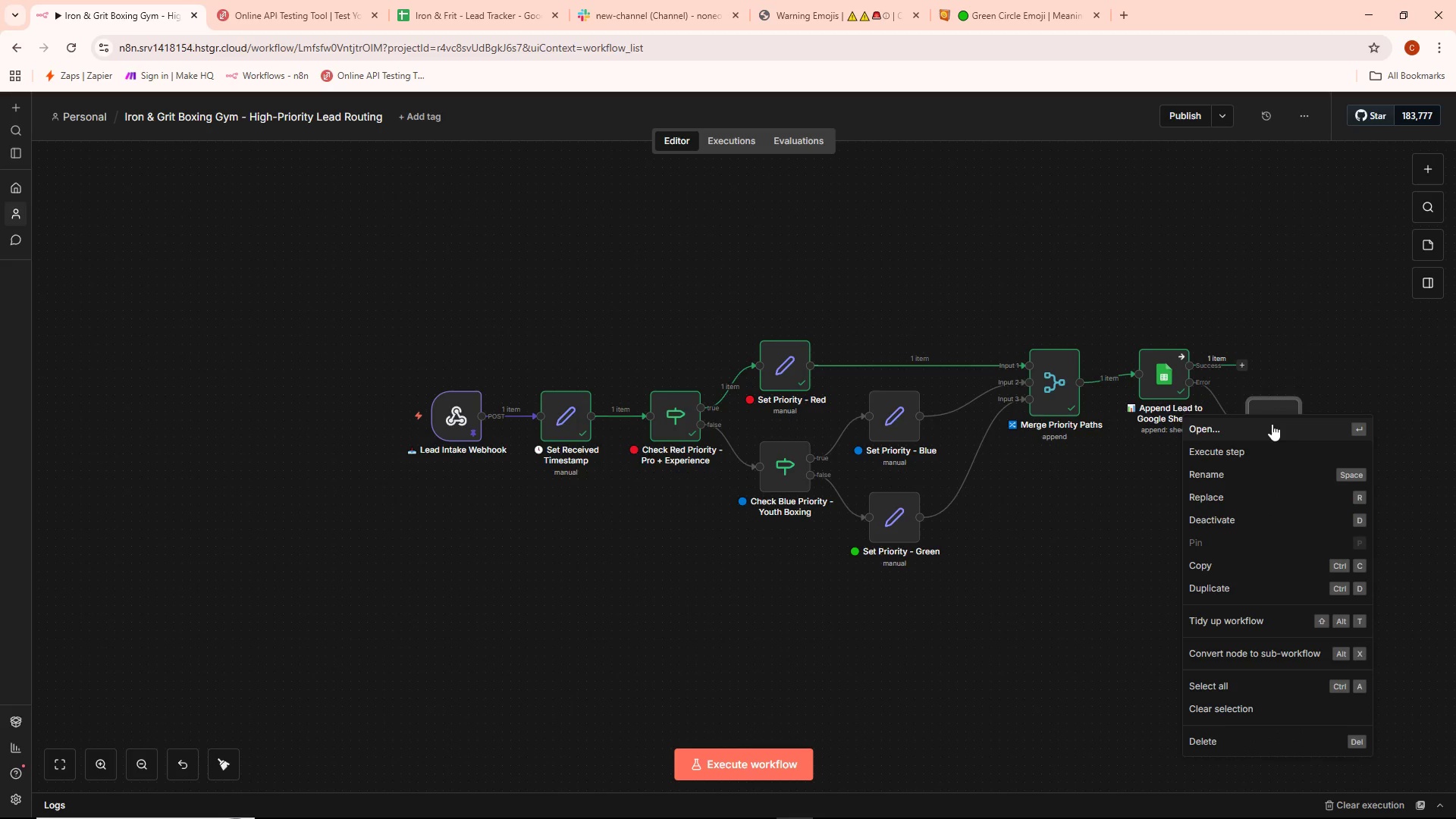 
left_click([1313, 339])
 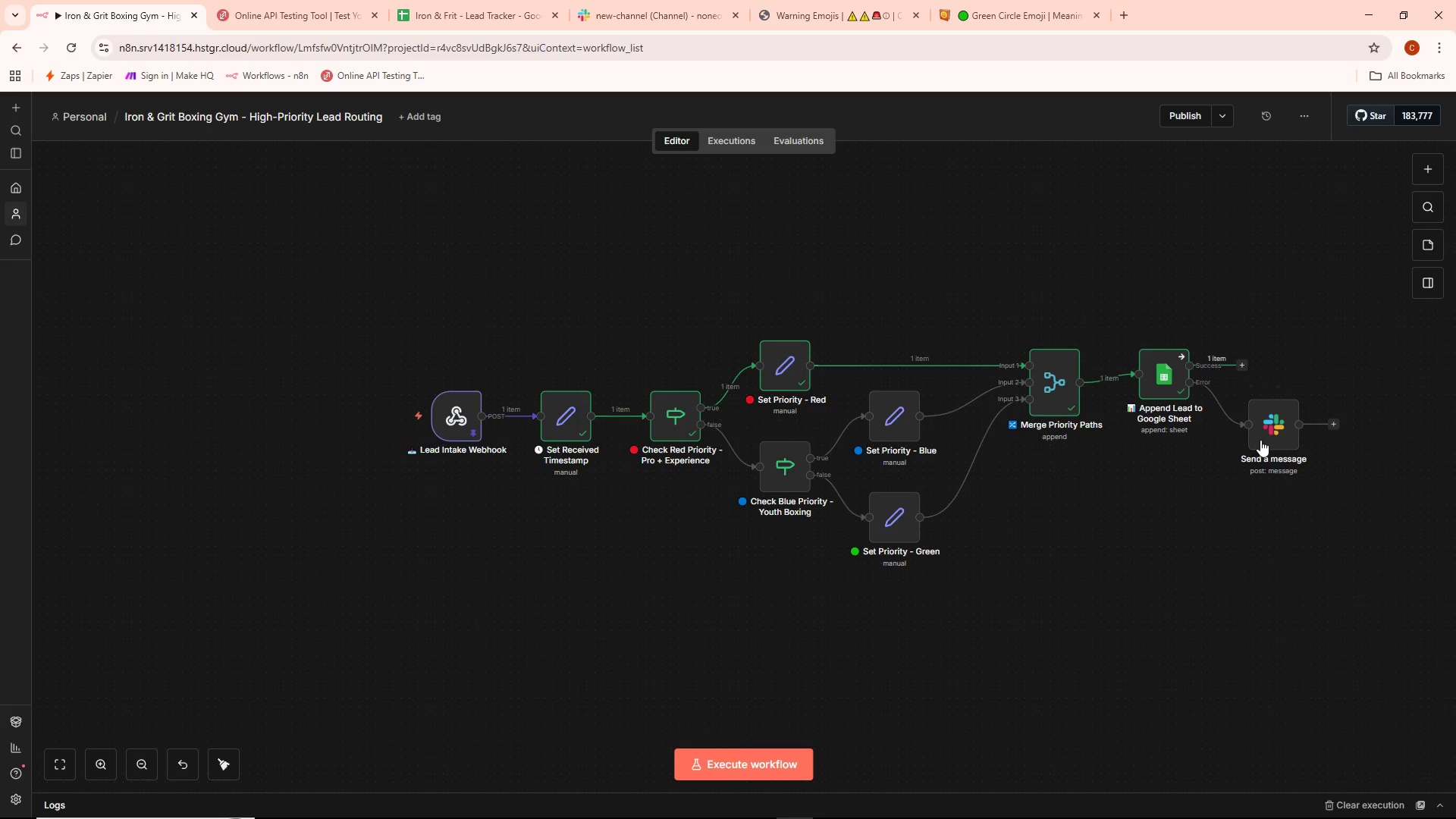 
right_click([1259, 428])
 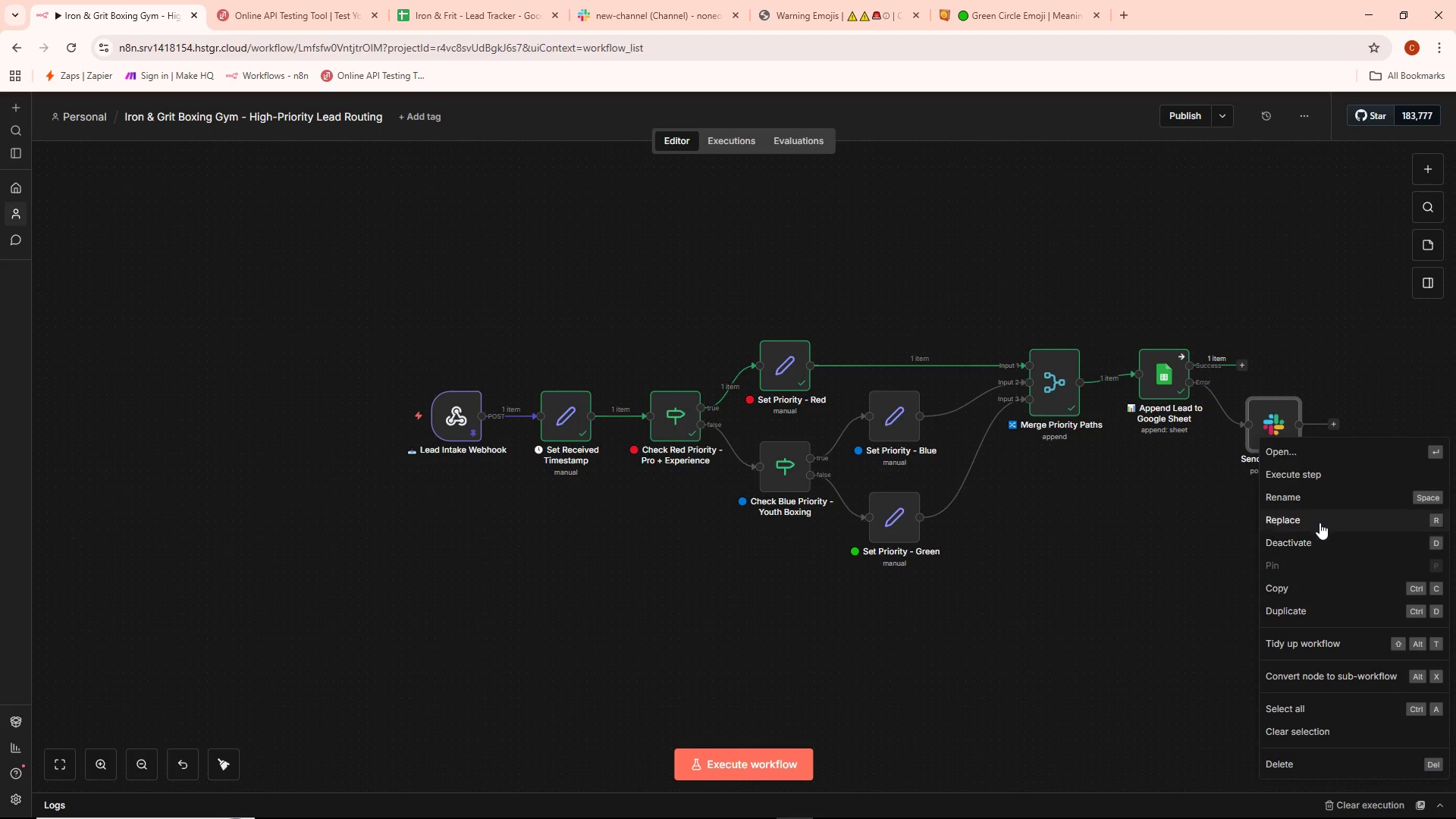 
left_click([1313, 498])
 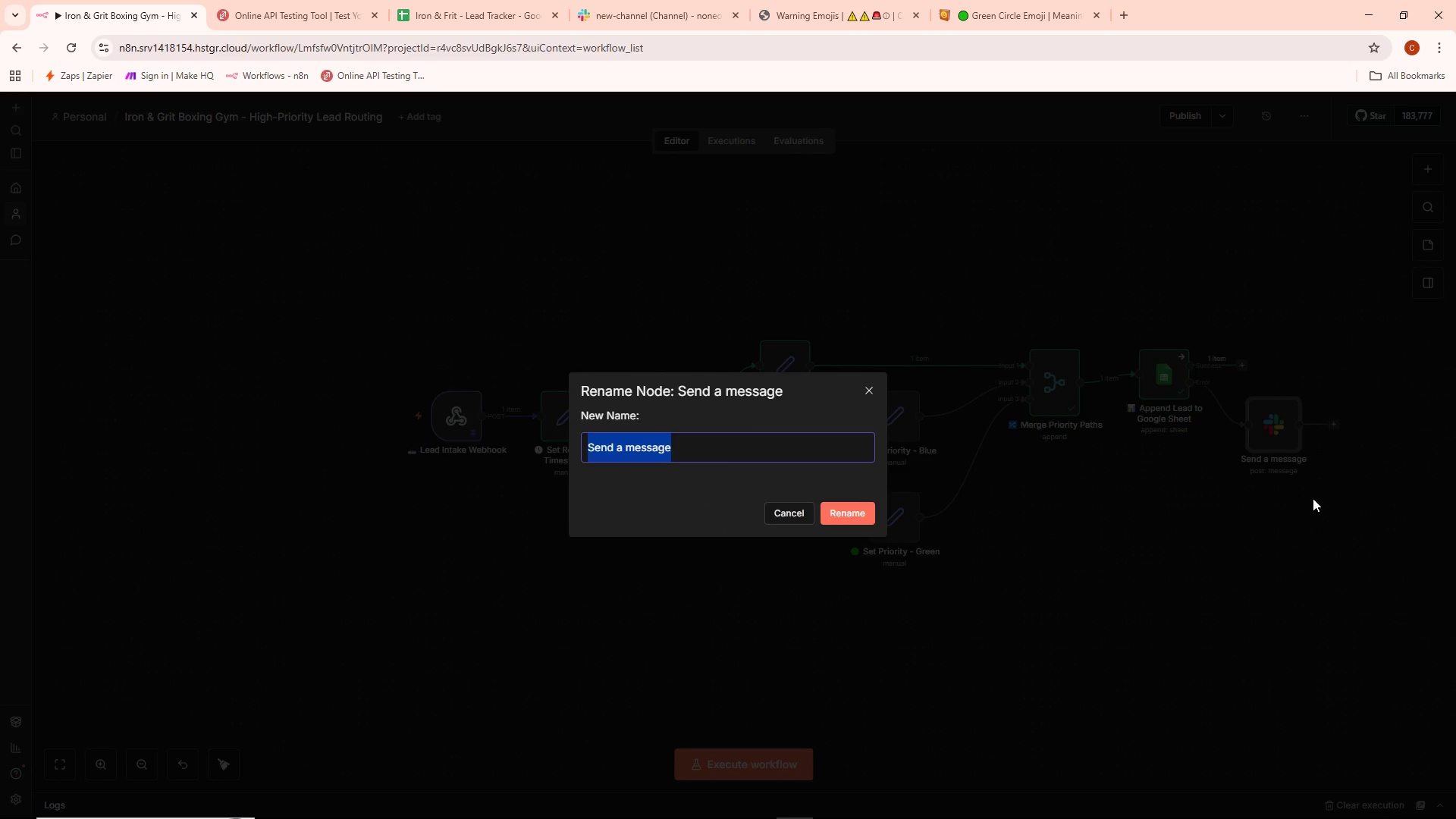 
key(Backspace)
 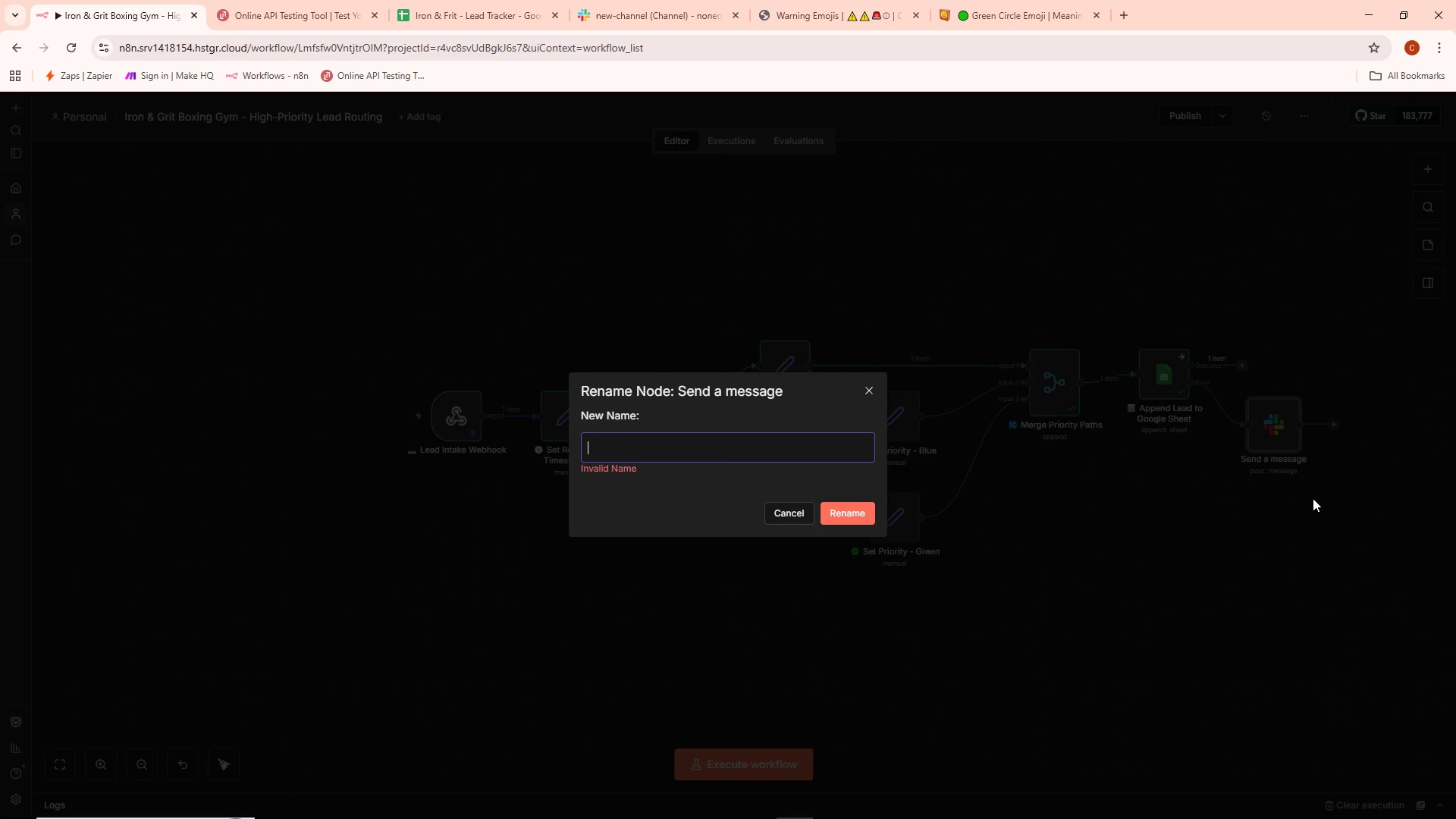 
key(Control+ControlLeft)
 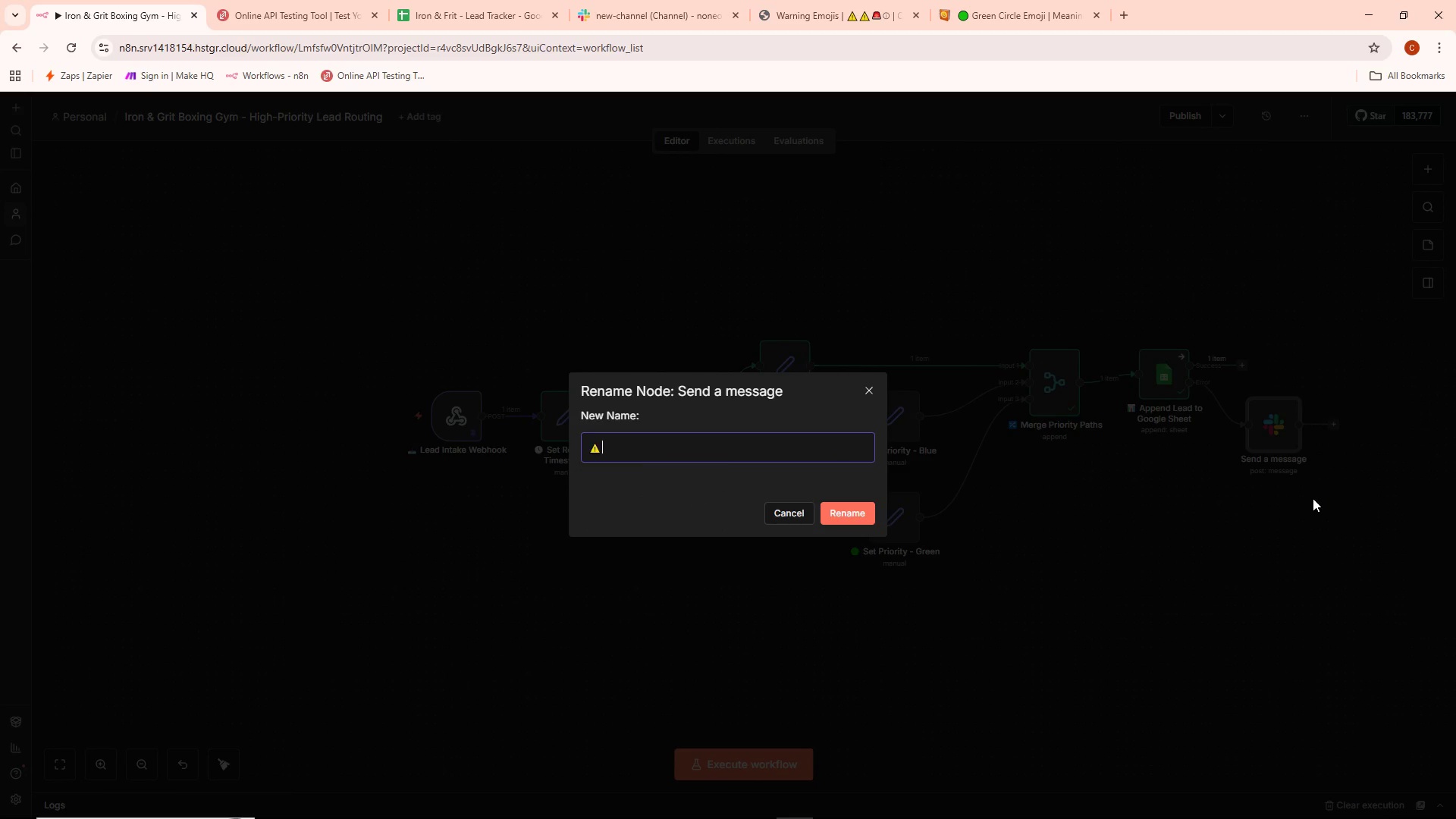 
key(Control+V)
 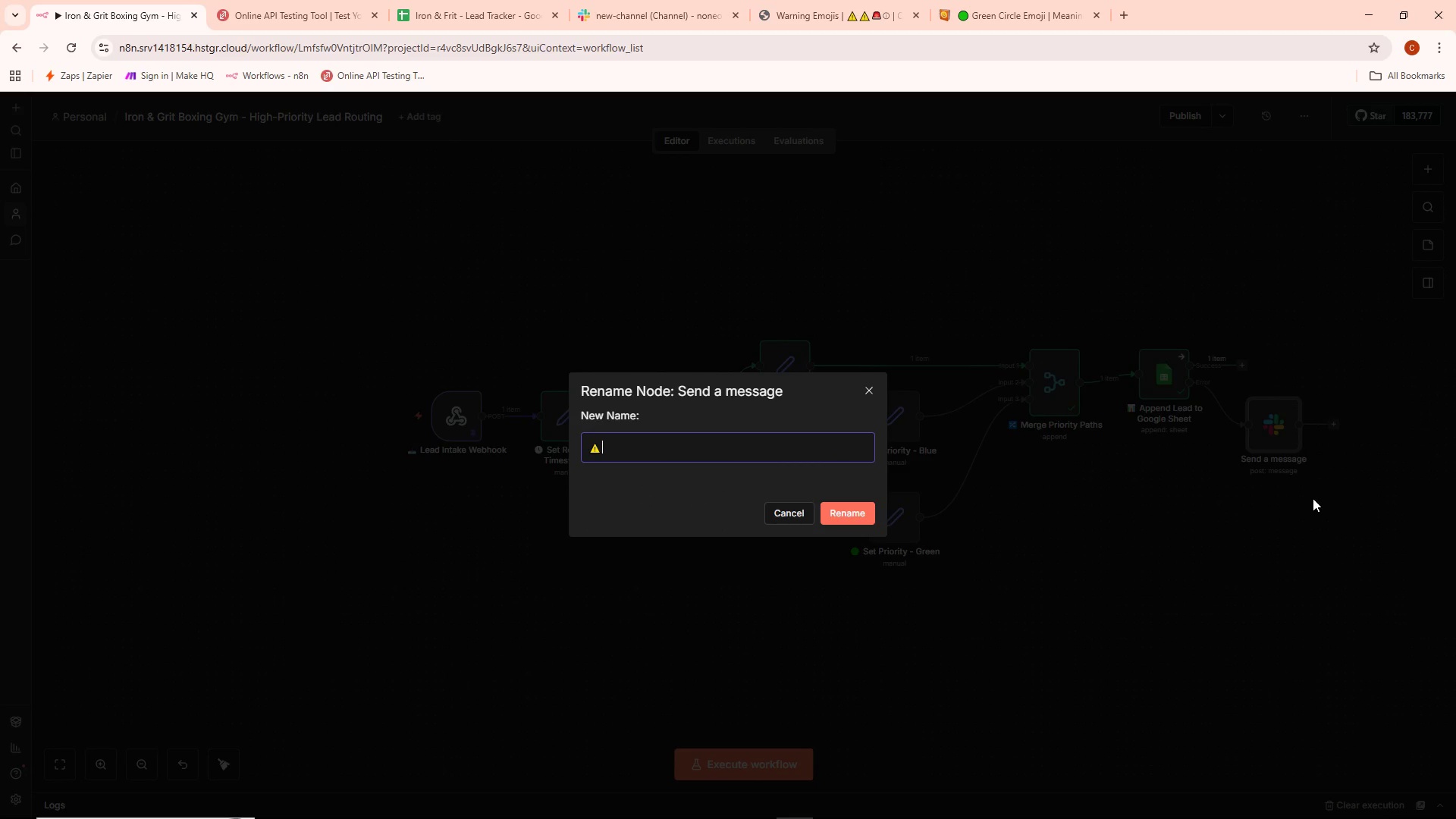 
type( Slack - Sheet Error Alert)
 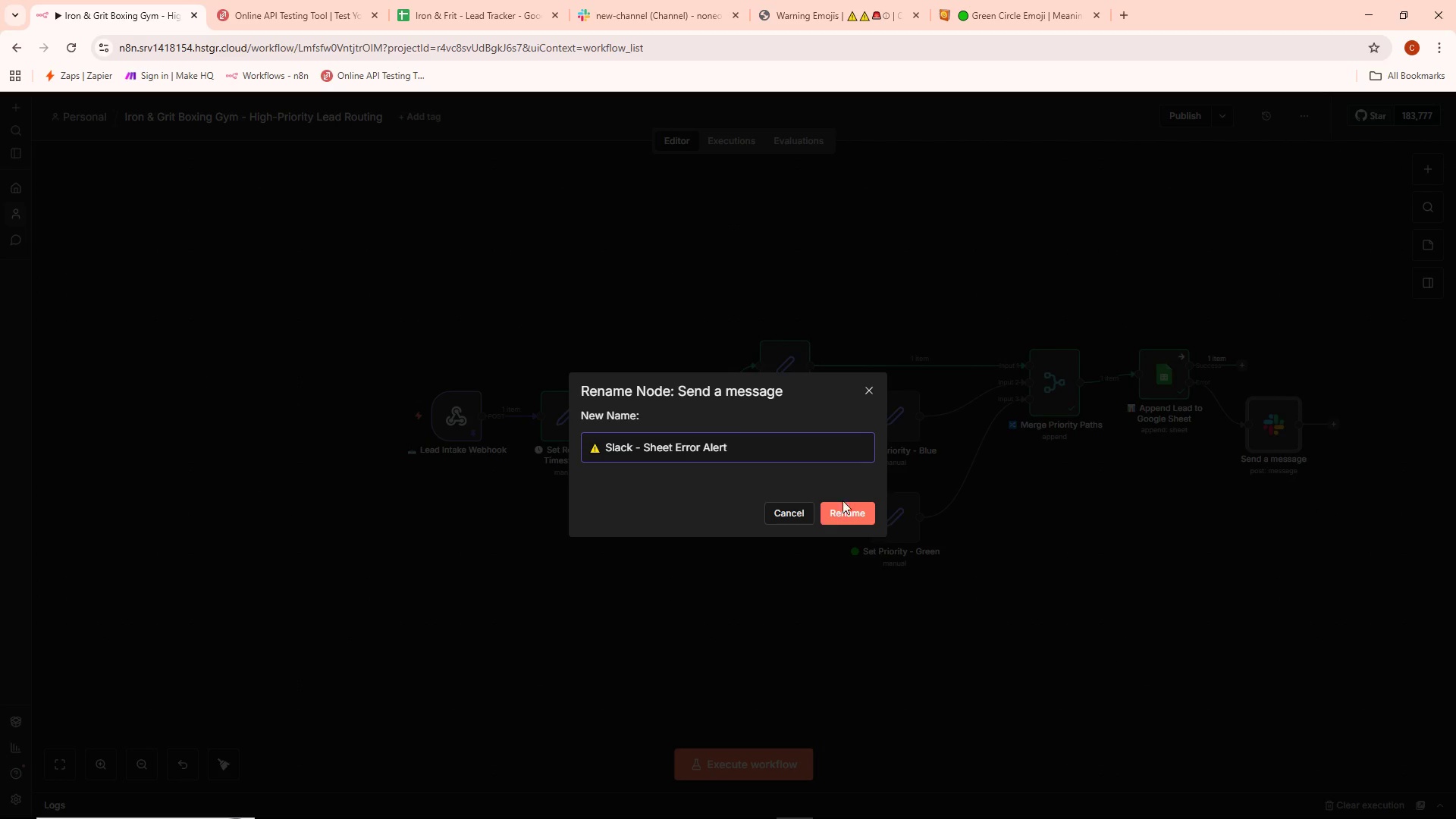 
left_click([840, 514])
 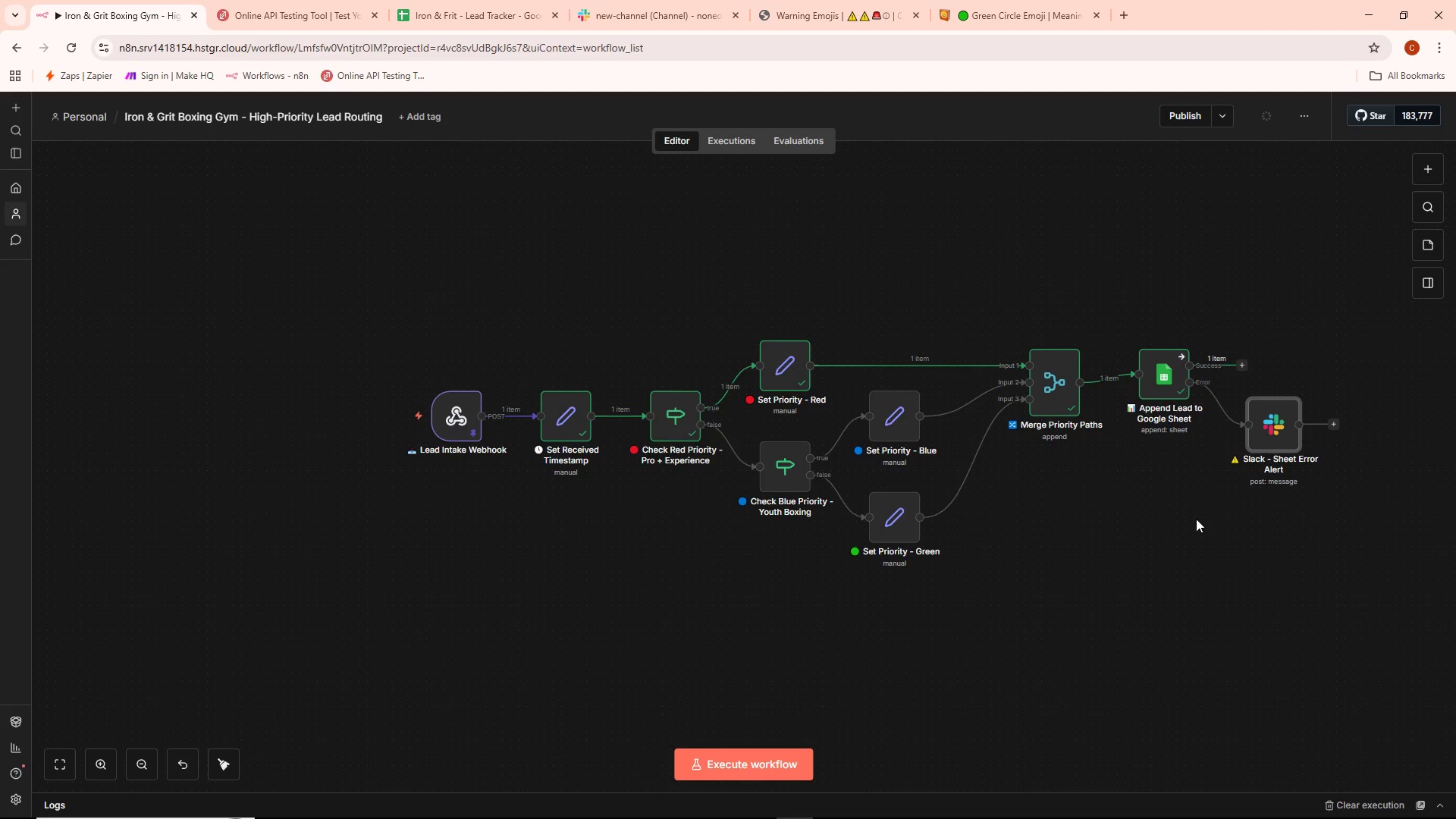 
left_click_drag(start_coordinate=[1166, 375], to_coordinate=[1169, 381])
 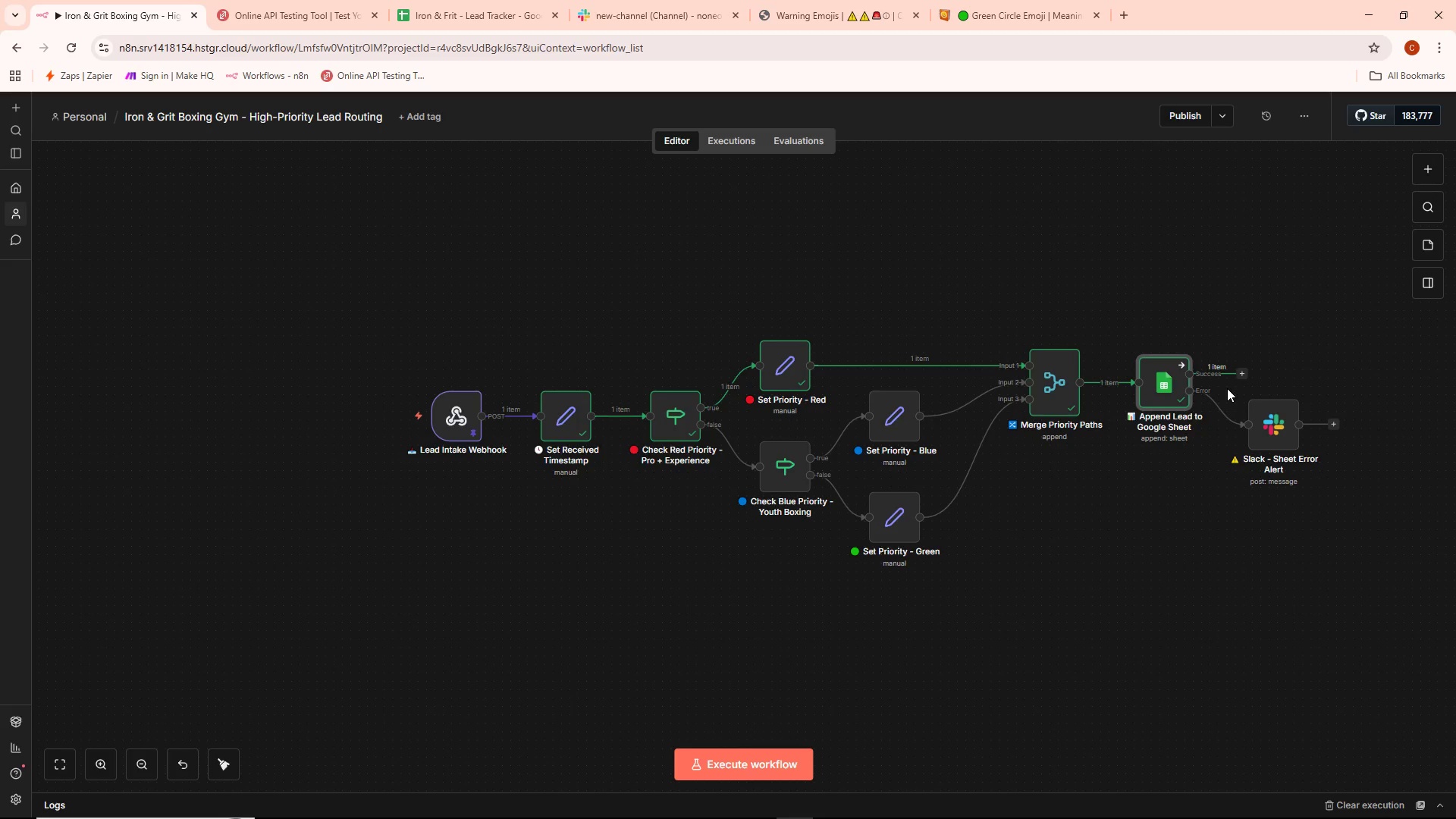 
wait(32.69)
 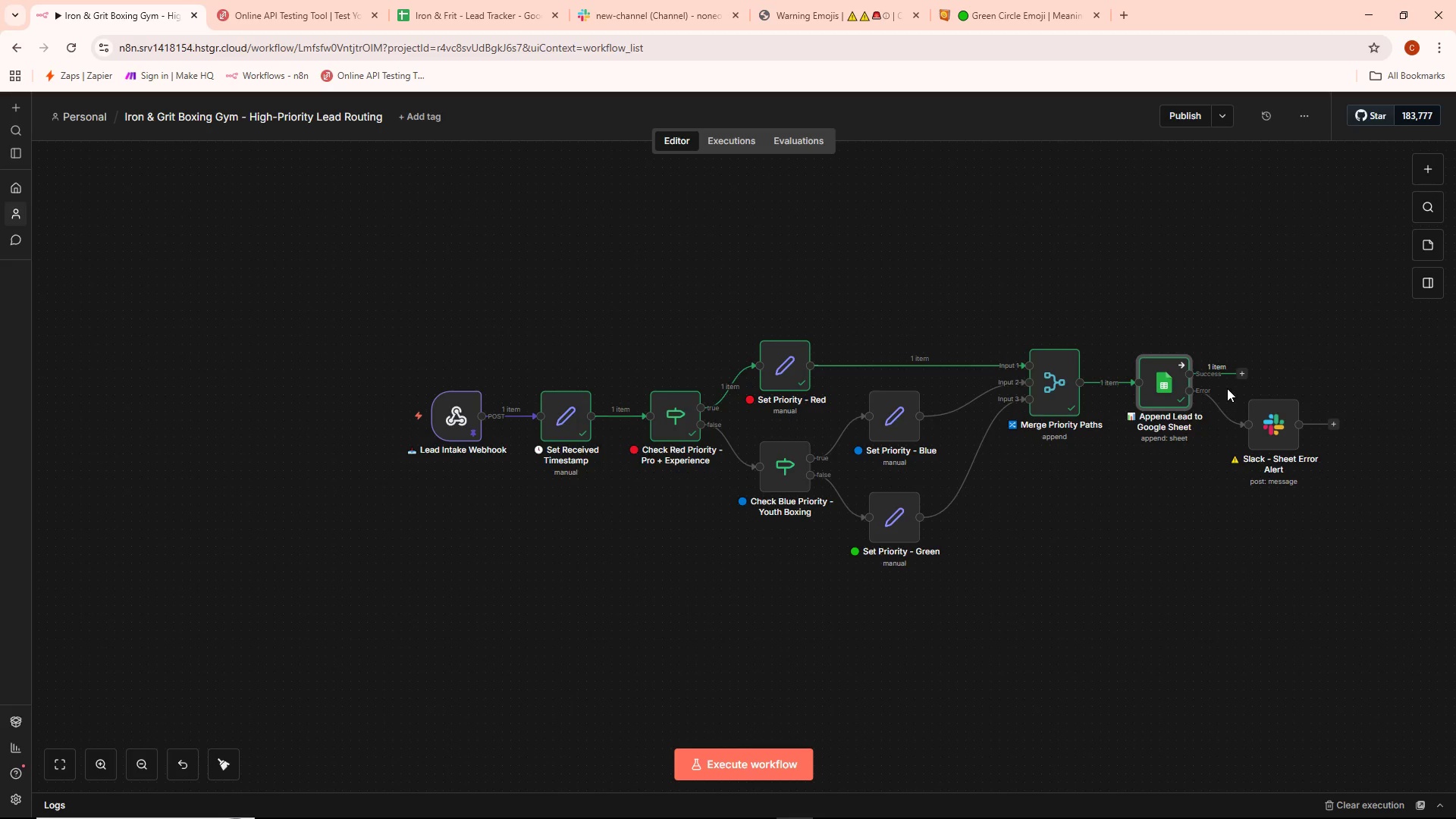 
left_click([1240, 212])
 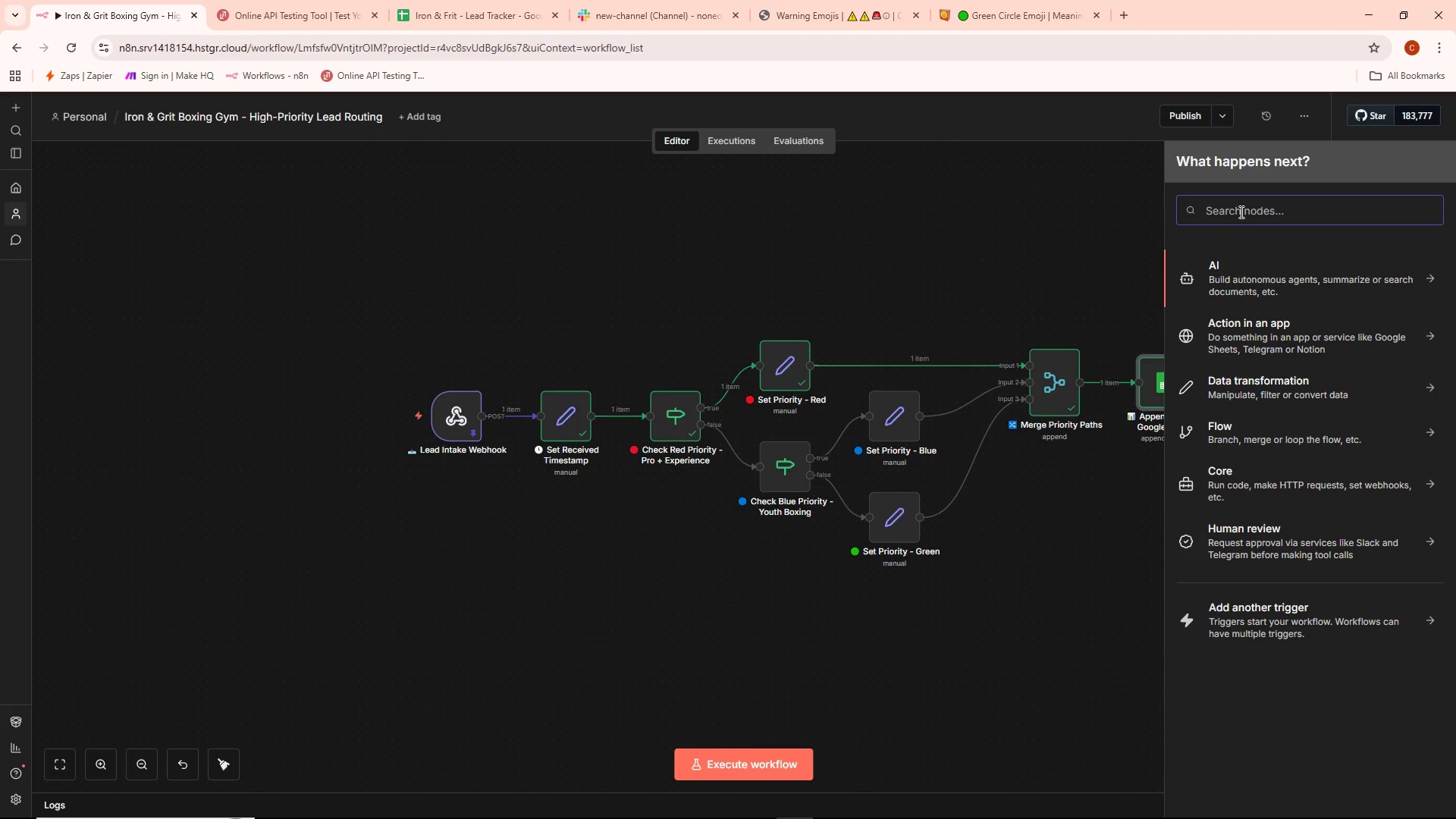 
type(slakc)
 